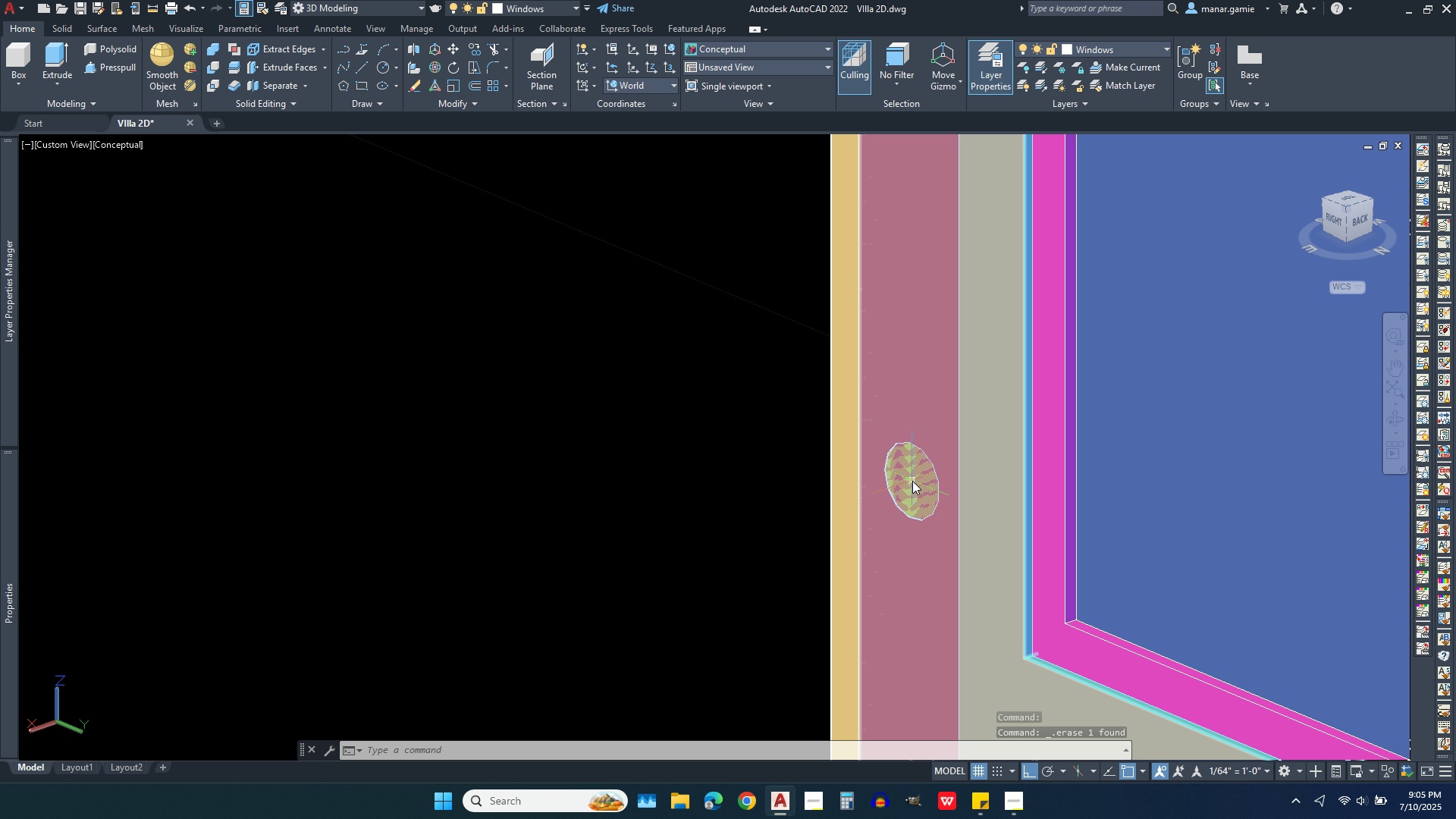 
left_click([912, 481])
 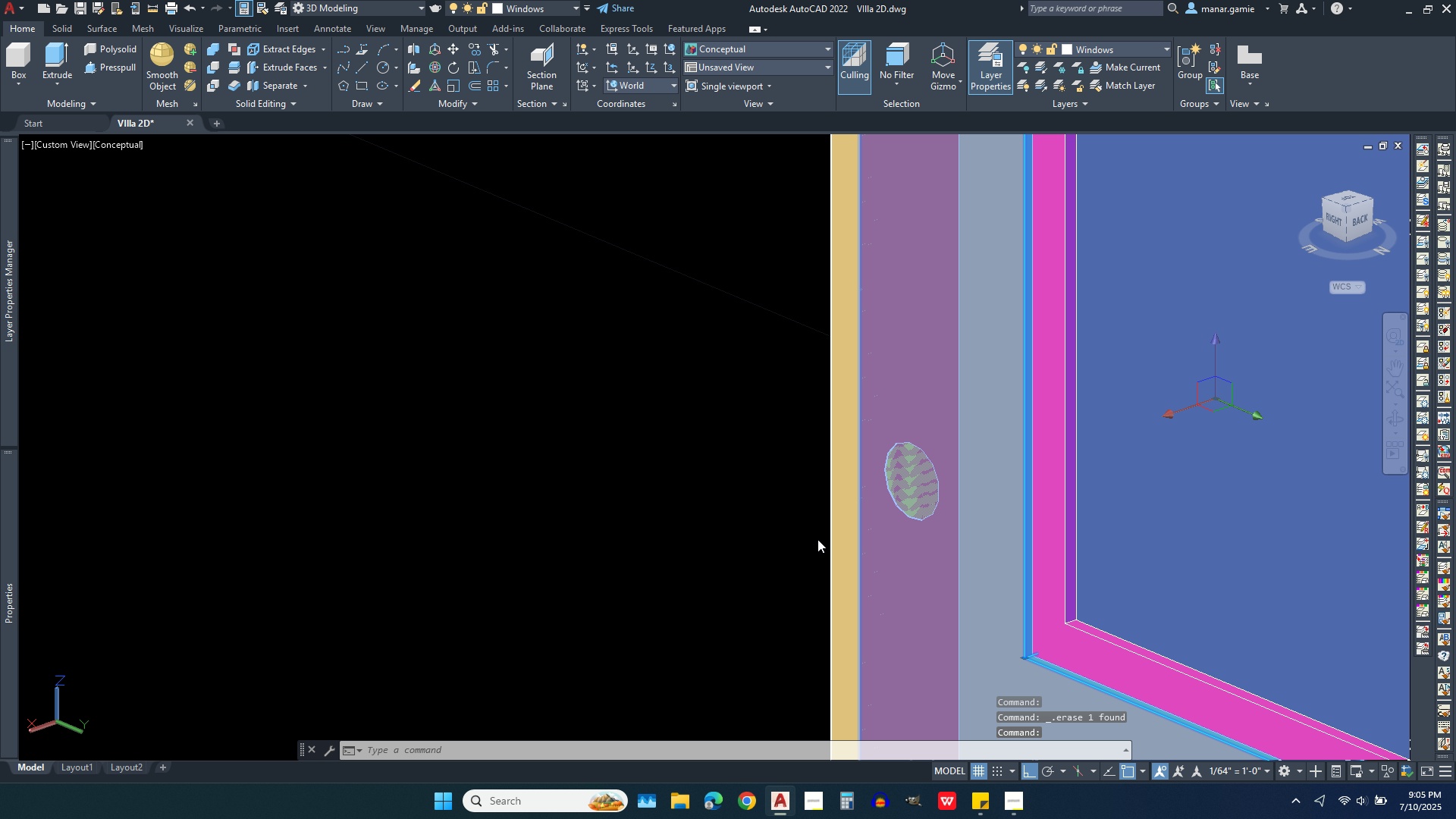 
key(Escape)
 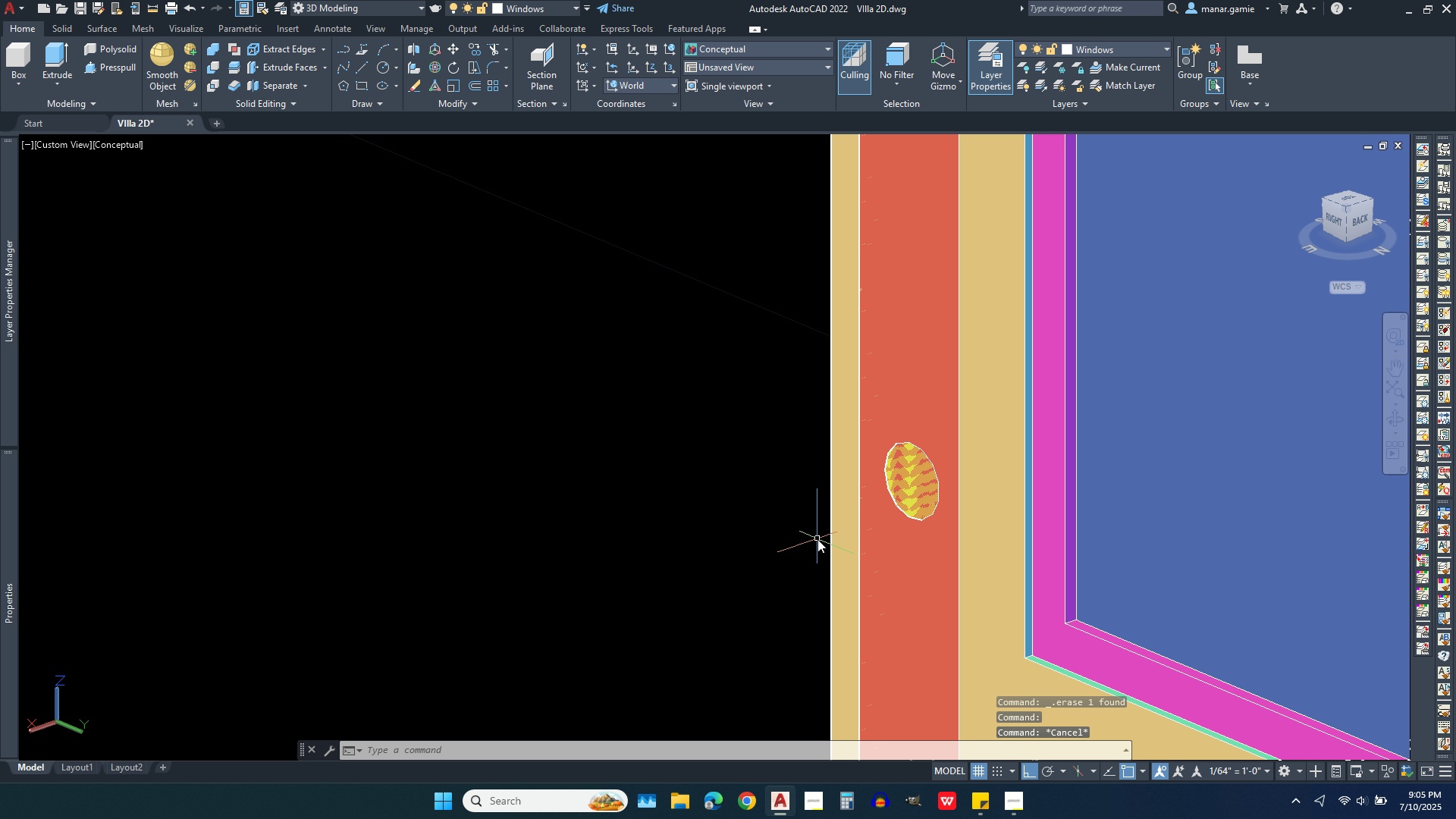 
scroll: coordinate [817, 539], scroll_direction: down, amount: 3.0
 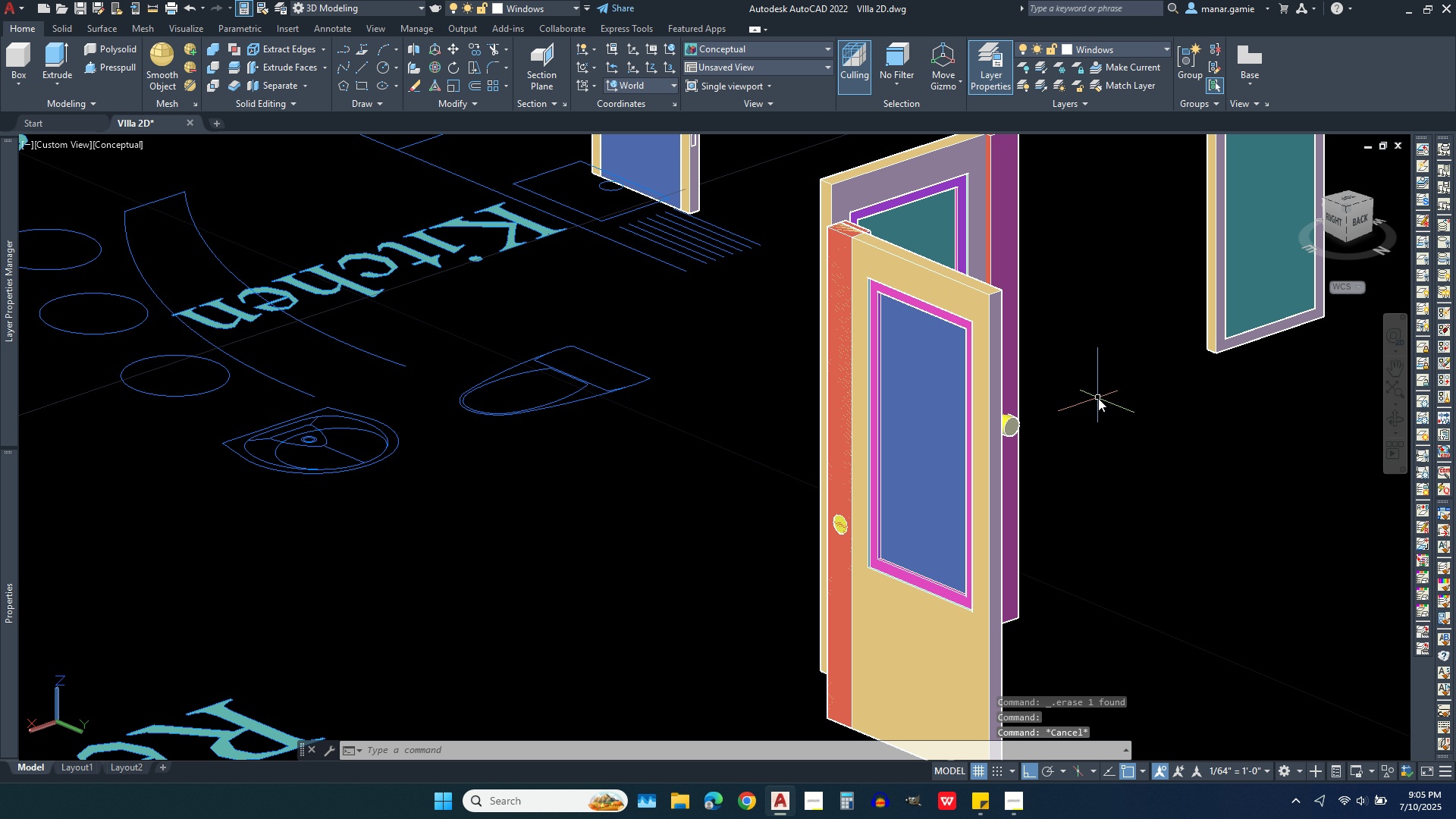 
scroll: coordinate [1006, 438], scroll_direction: up, amount: 6.0
 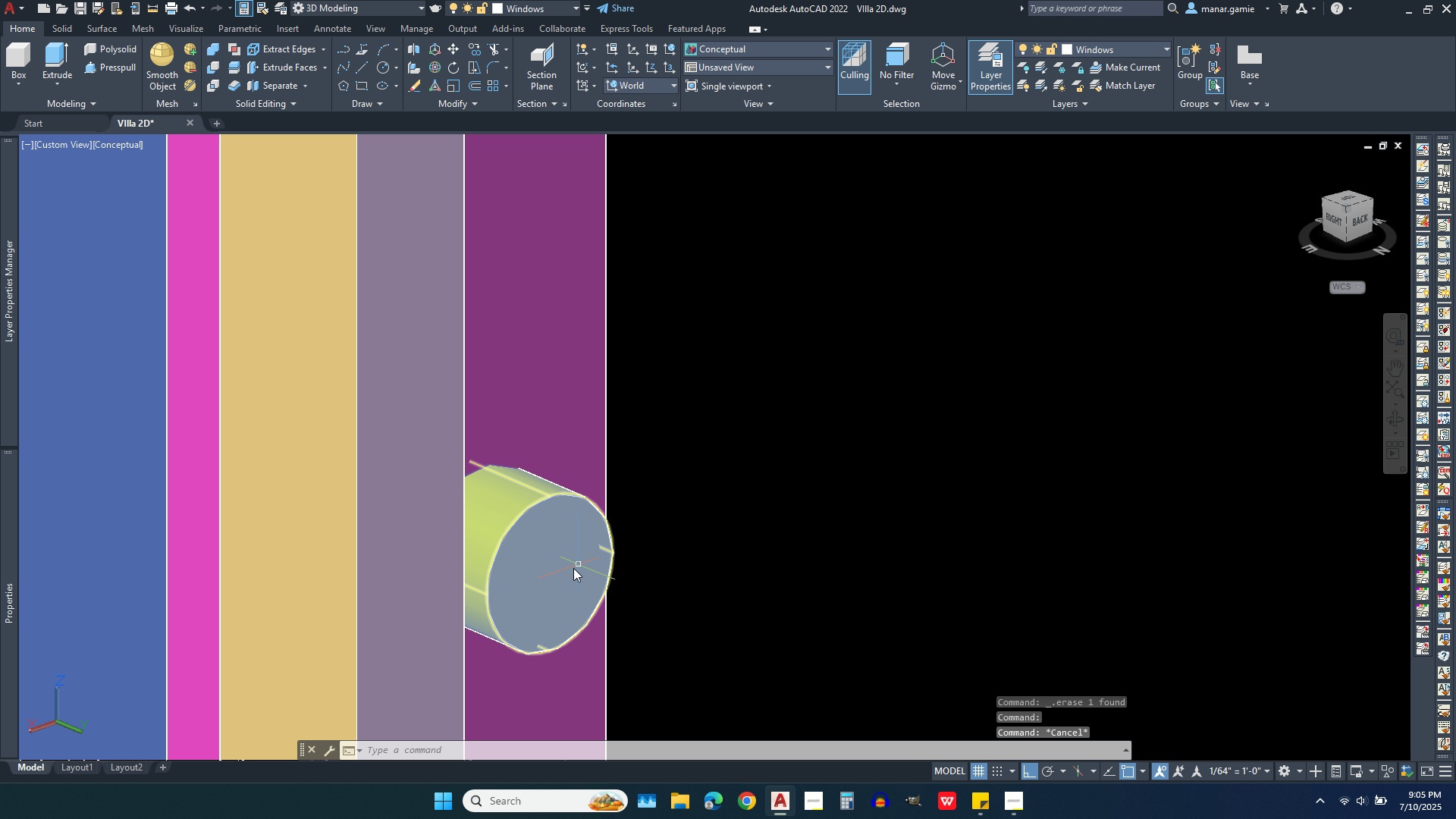 
left_click([568, 570])
 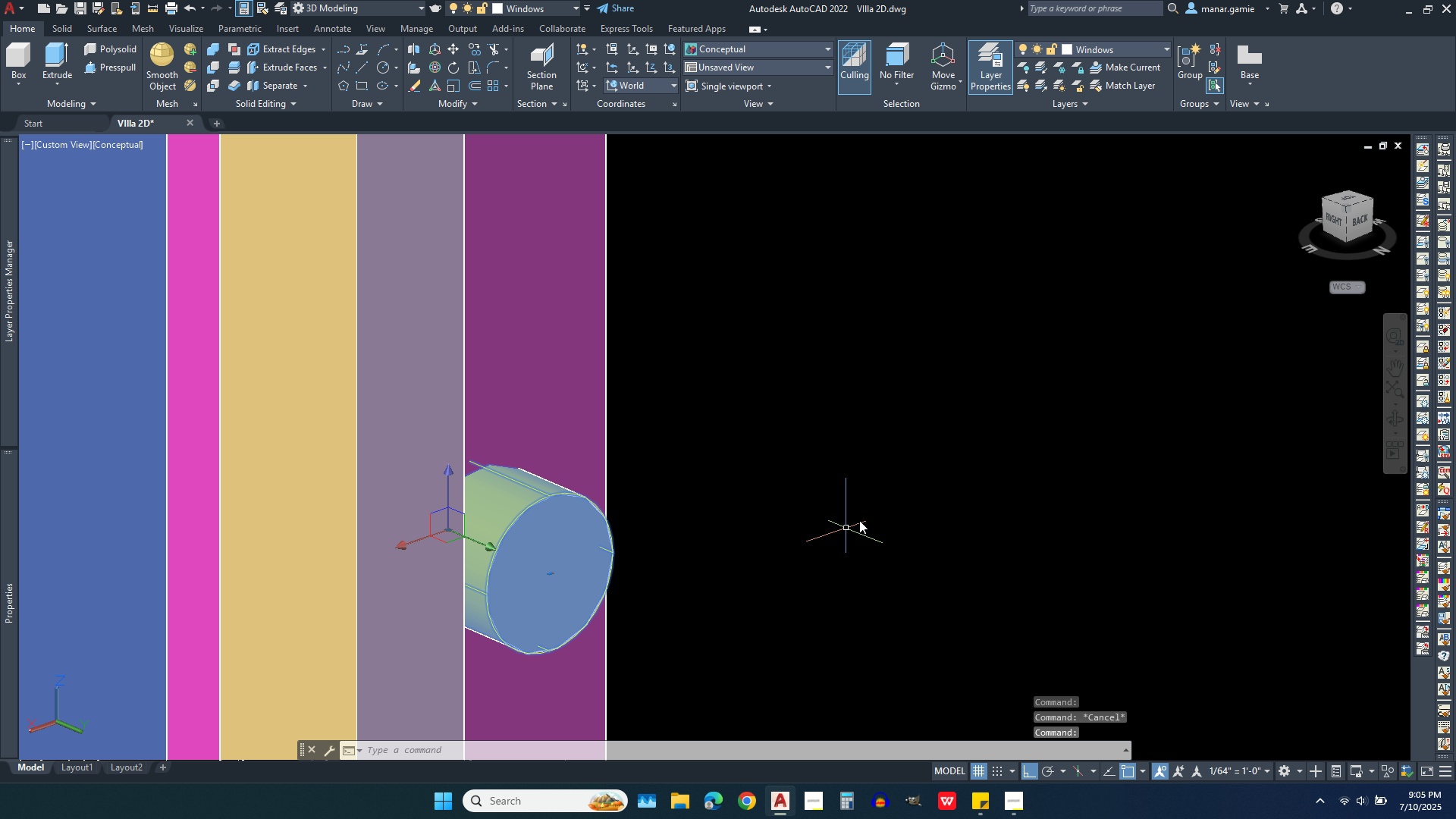 
scroll: coordinate [859, 518], scroll_direction: down, amount: 3.0
 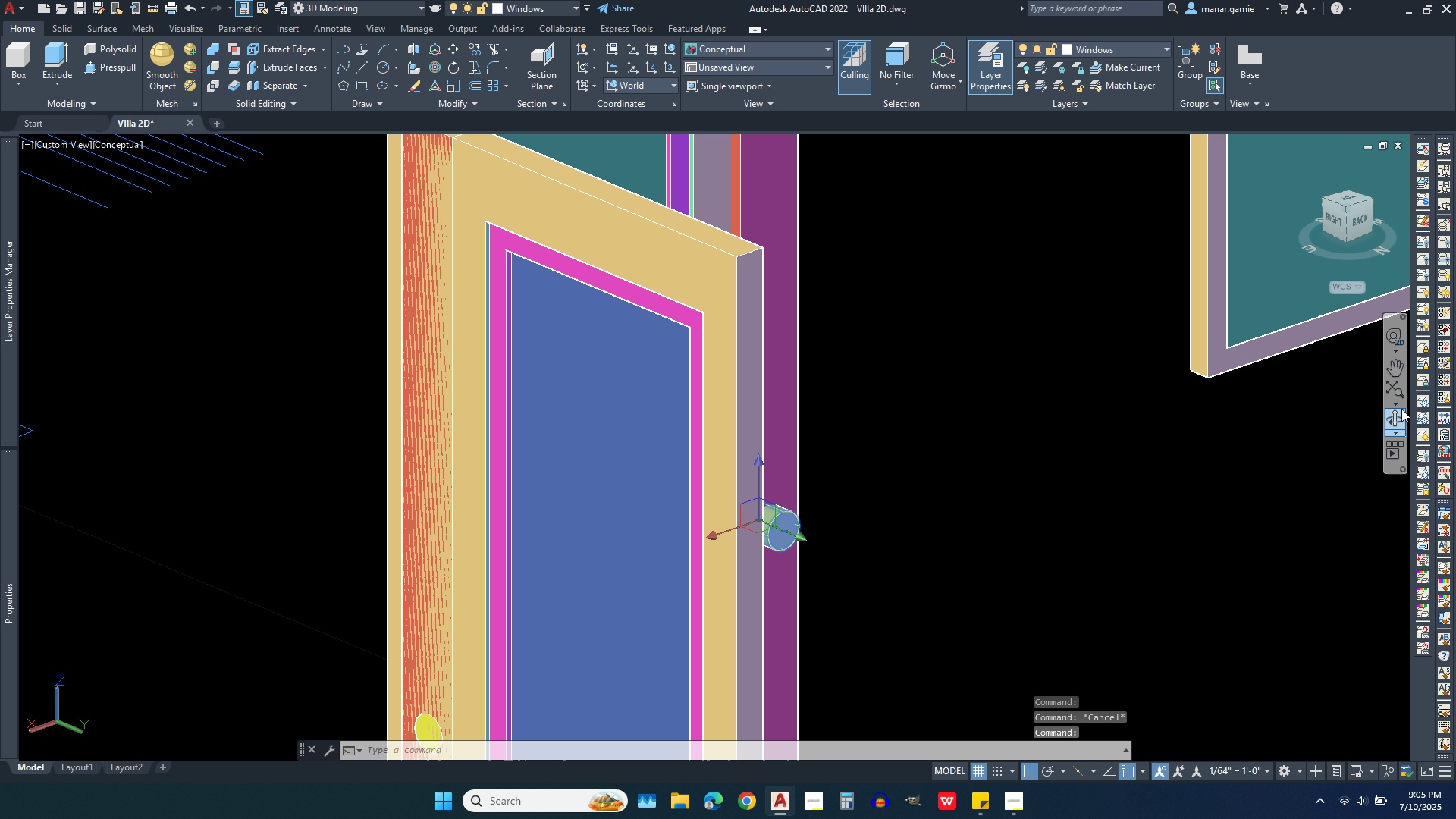 
left_click([1398, 417])
 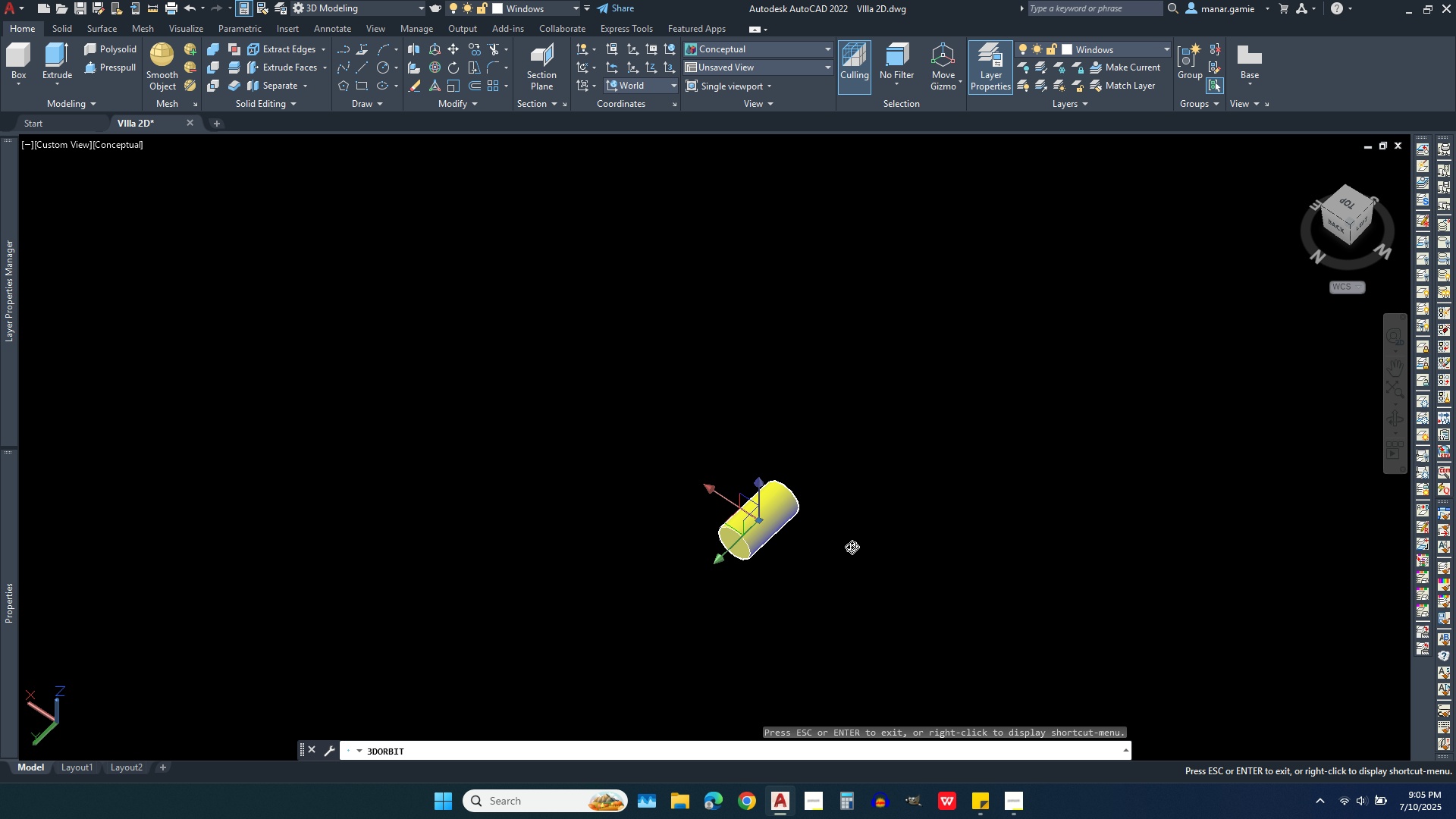 
right_click([859, 544])
 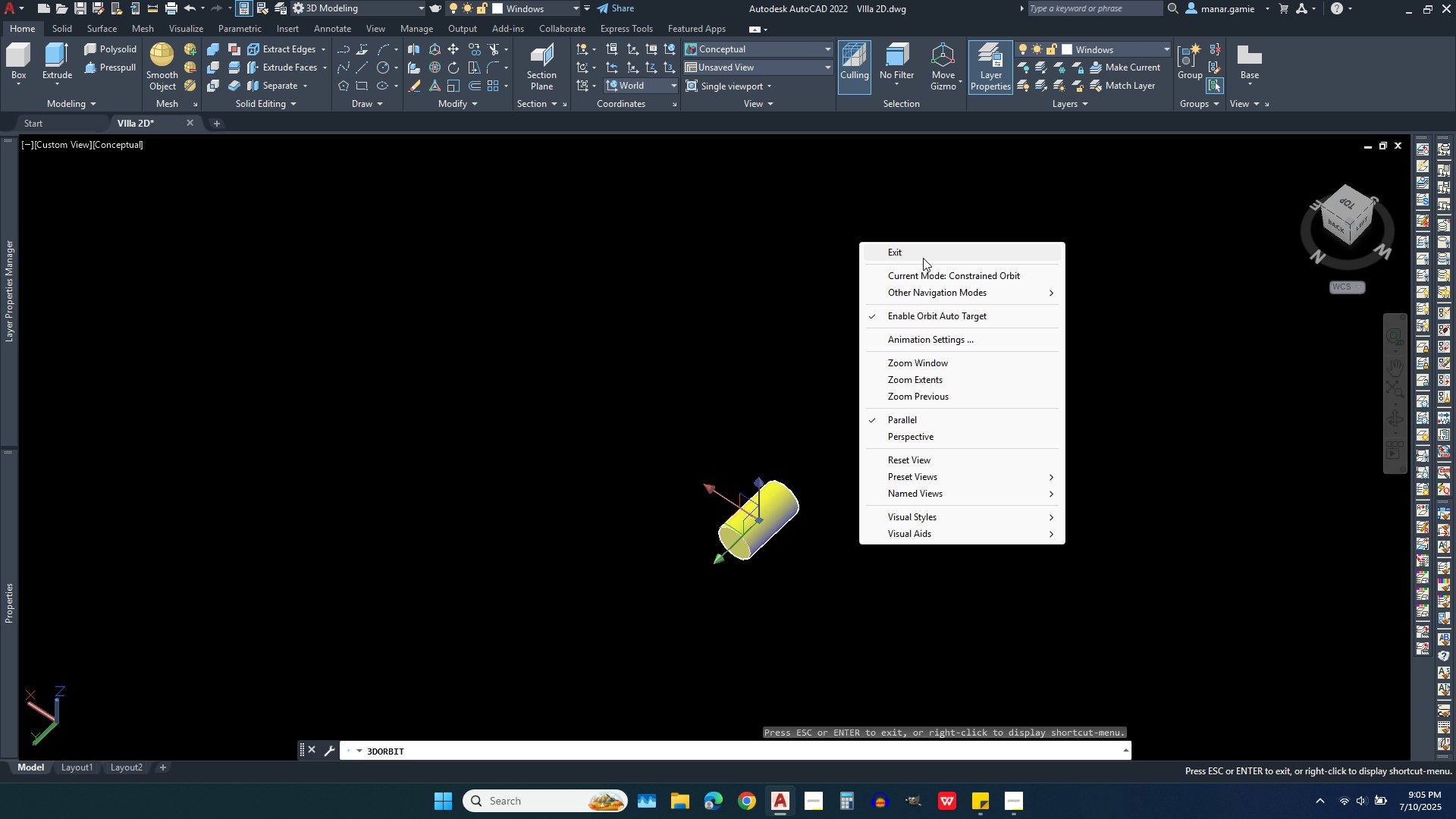 
left_click([923, 255])
 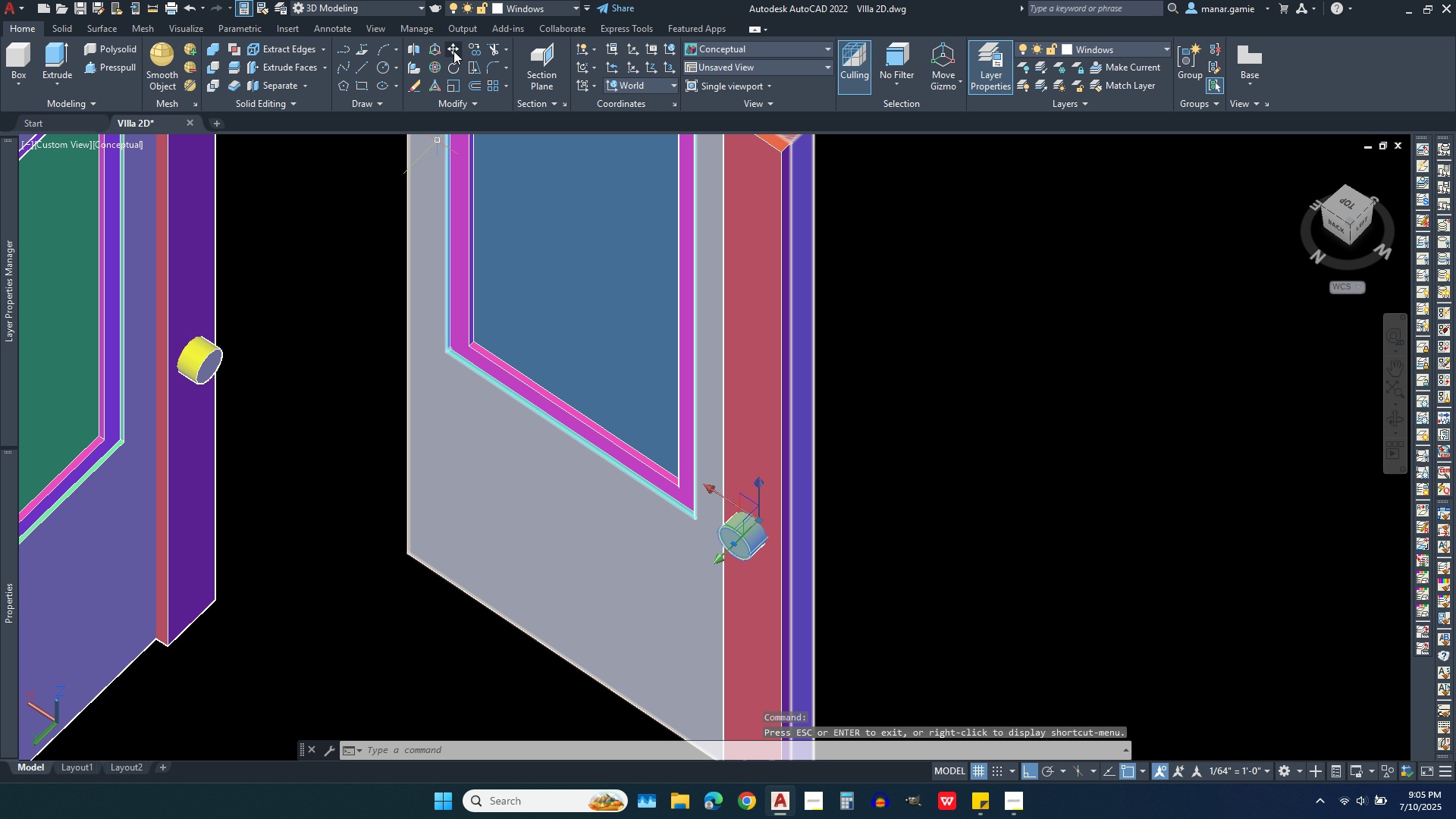 
left_click([453, 51])
 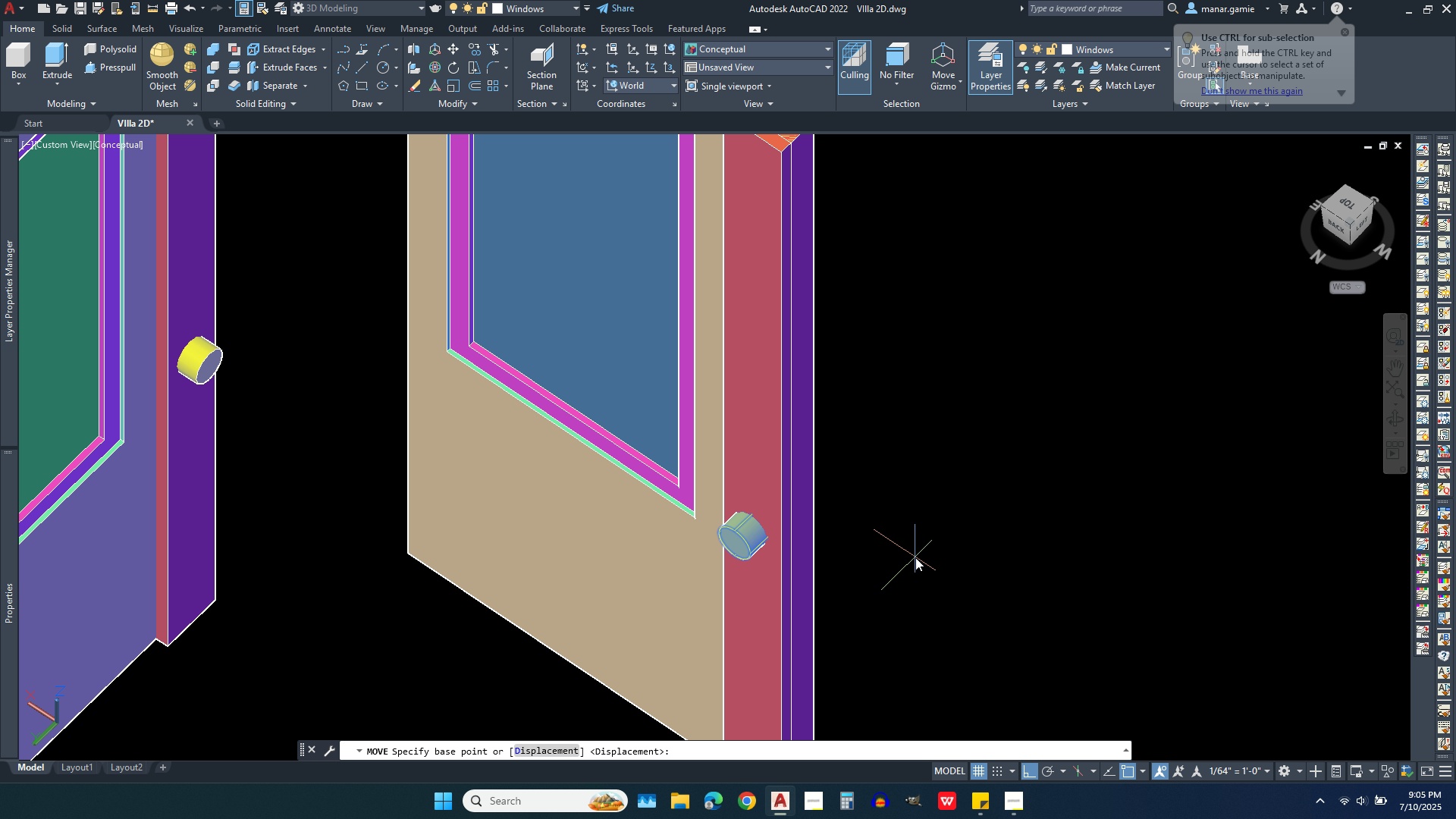 
left_click([915, 557])
 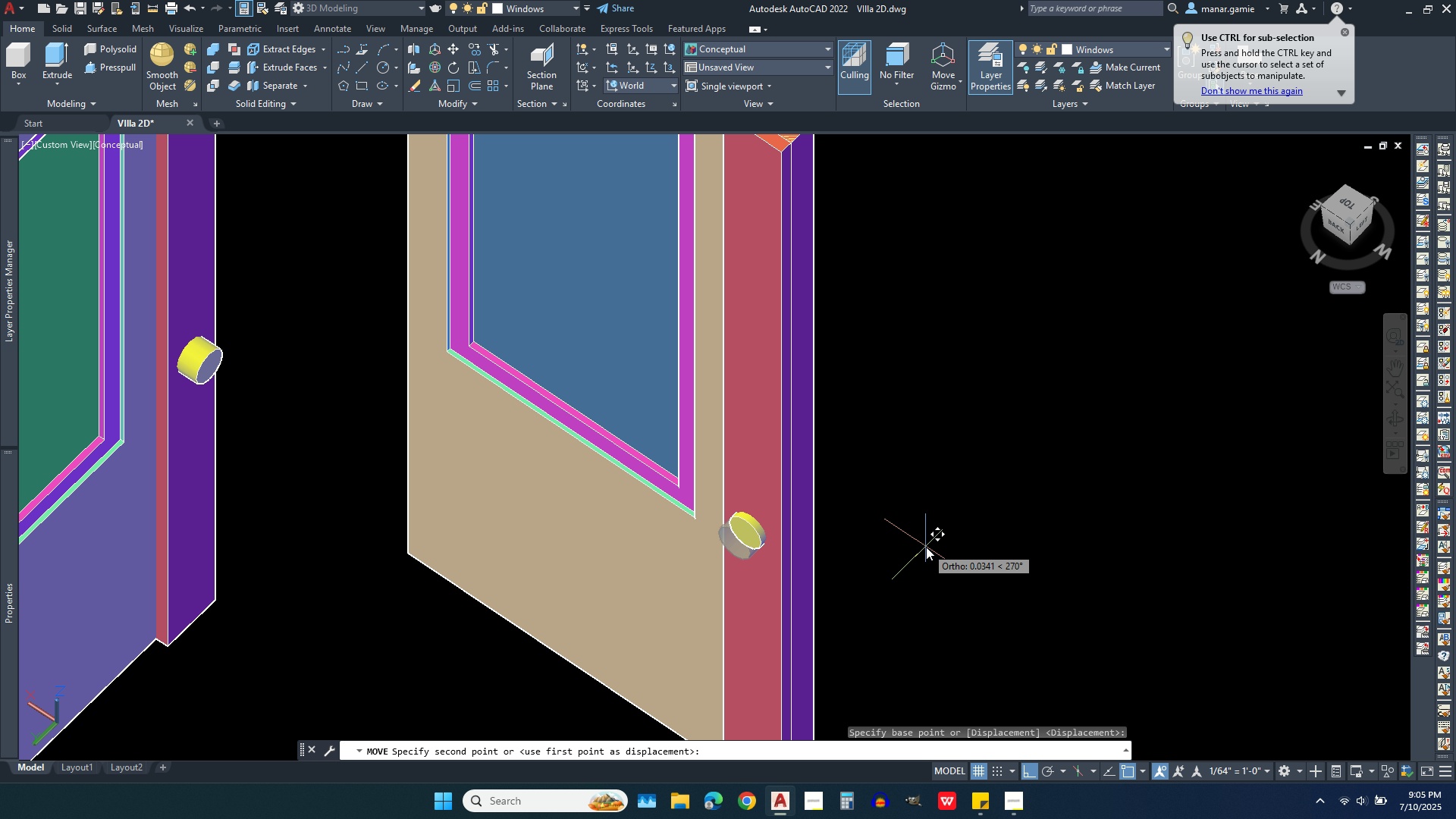 
left_click([926, 547])
 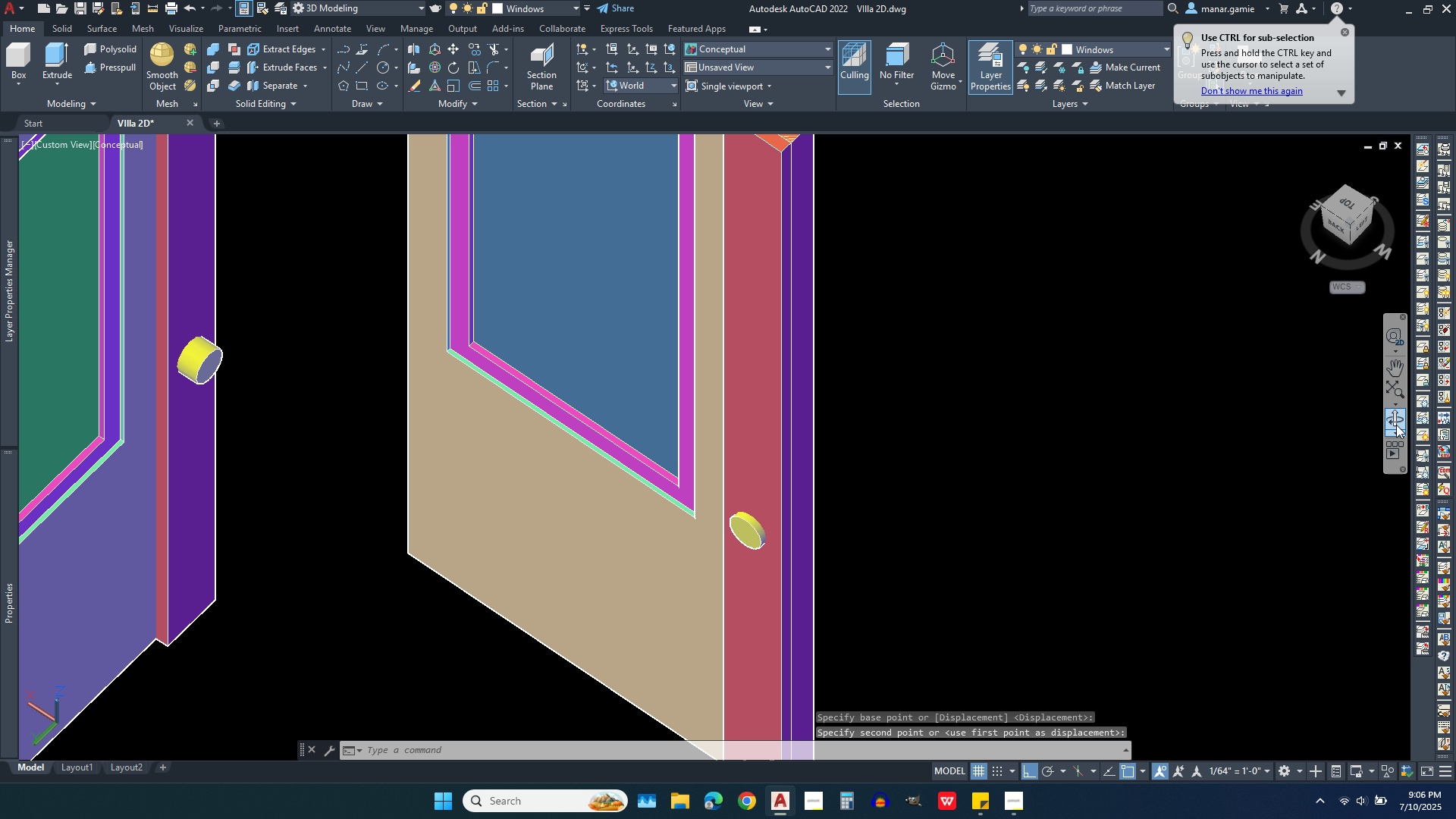 
left_click([1396, 422])
 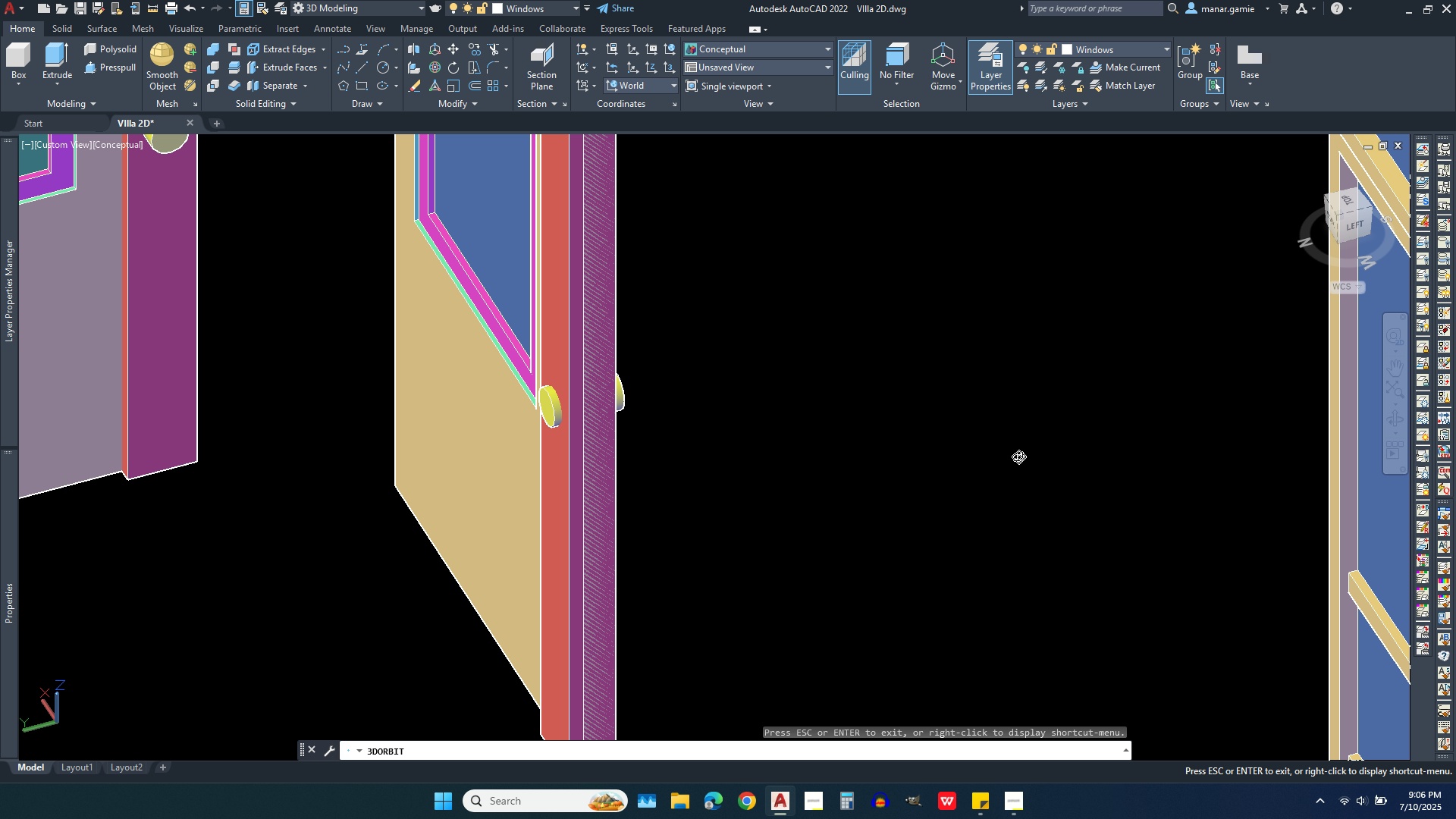 
wait(6.82)
 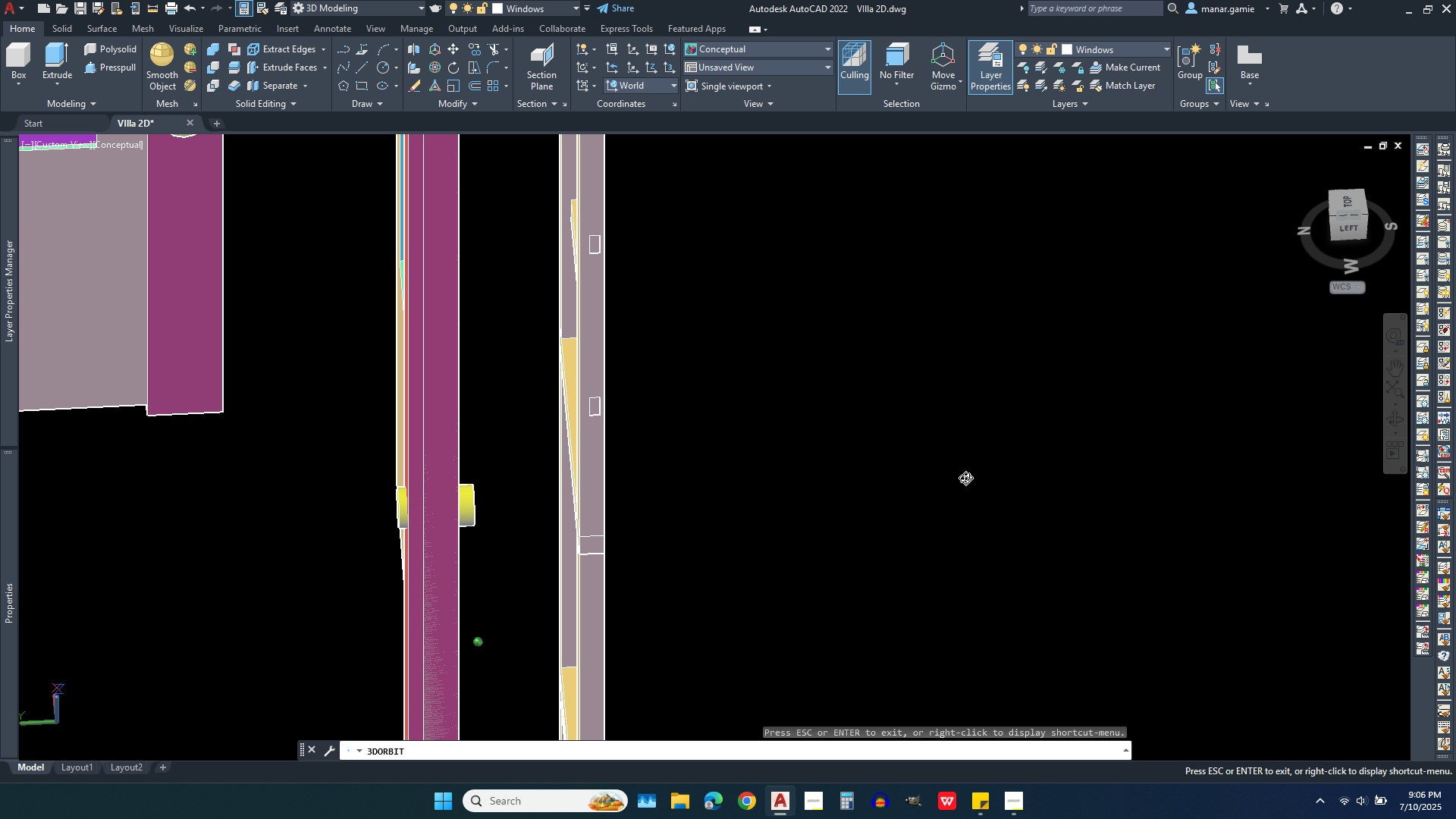 
right_click([669, 412])
 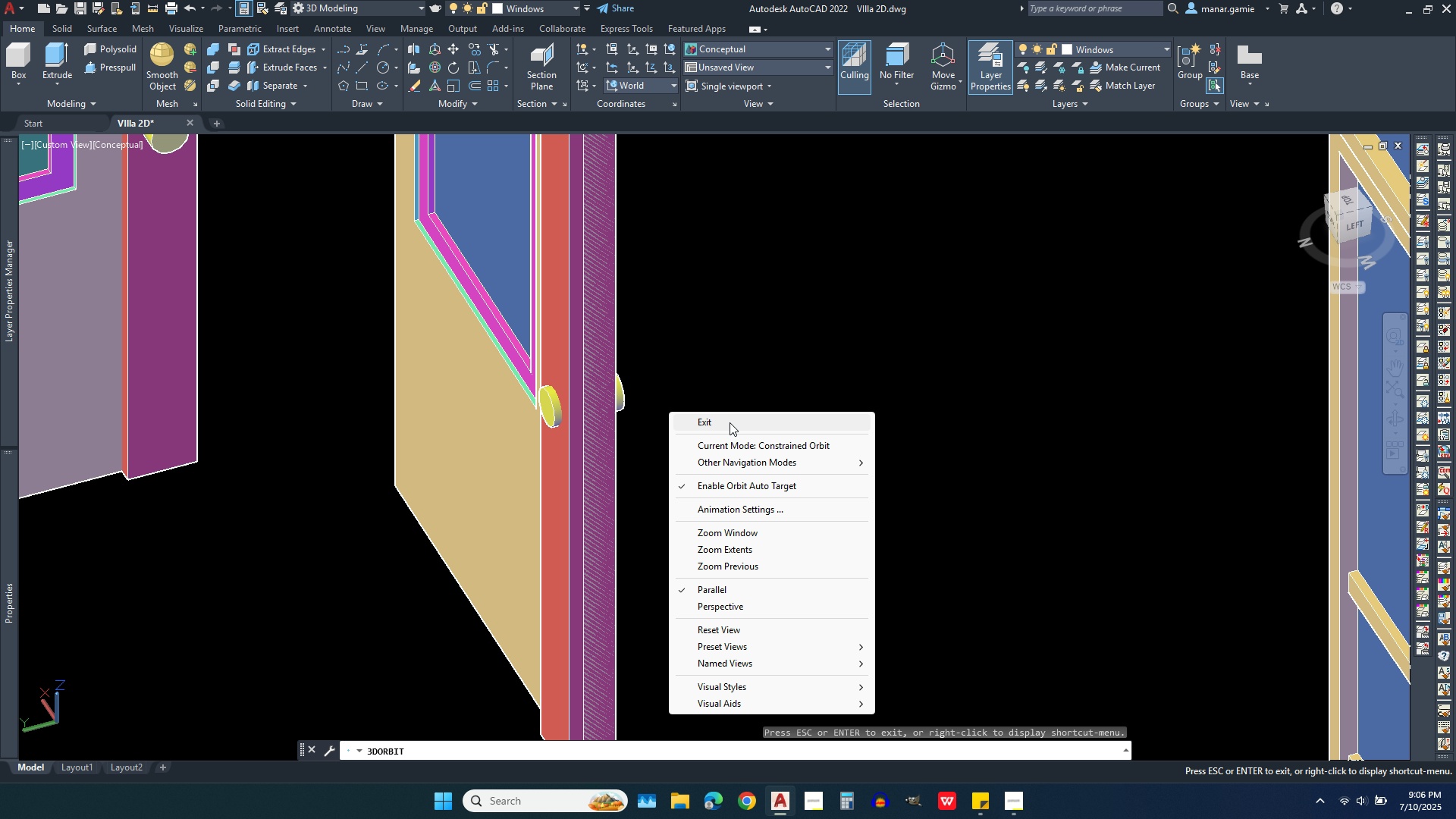 
left_click([730, 422])
 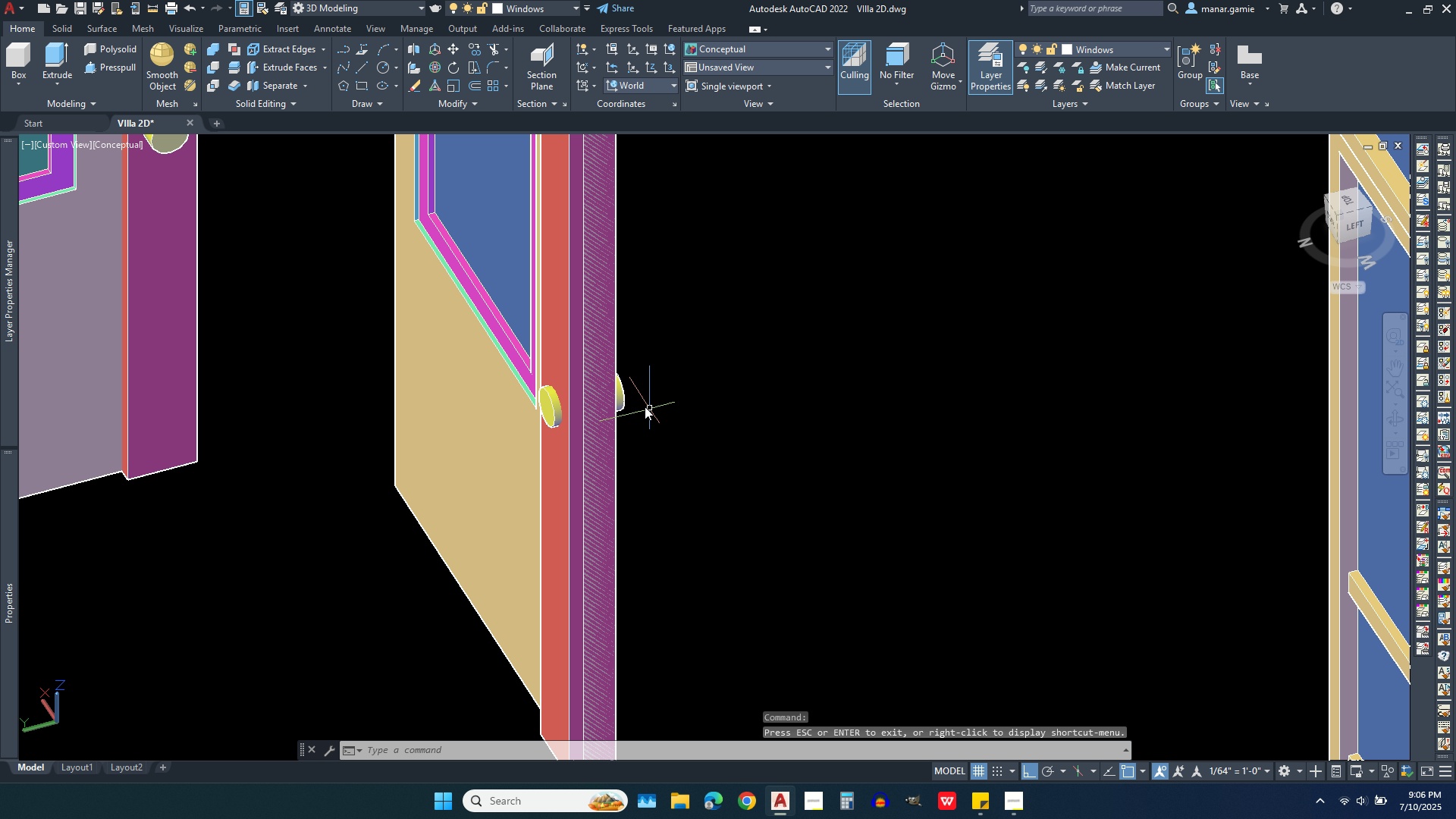 
scroll: coordinate [592, 396], scroll_direction: up, amount: 3.0
 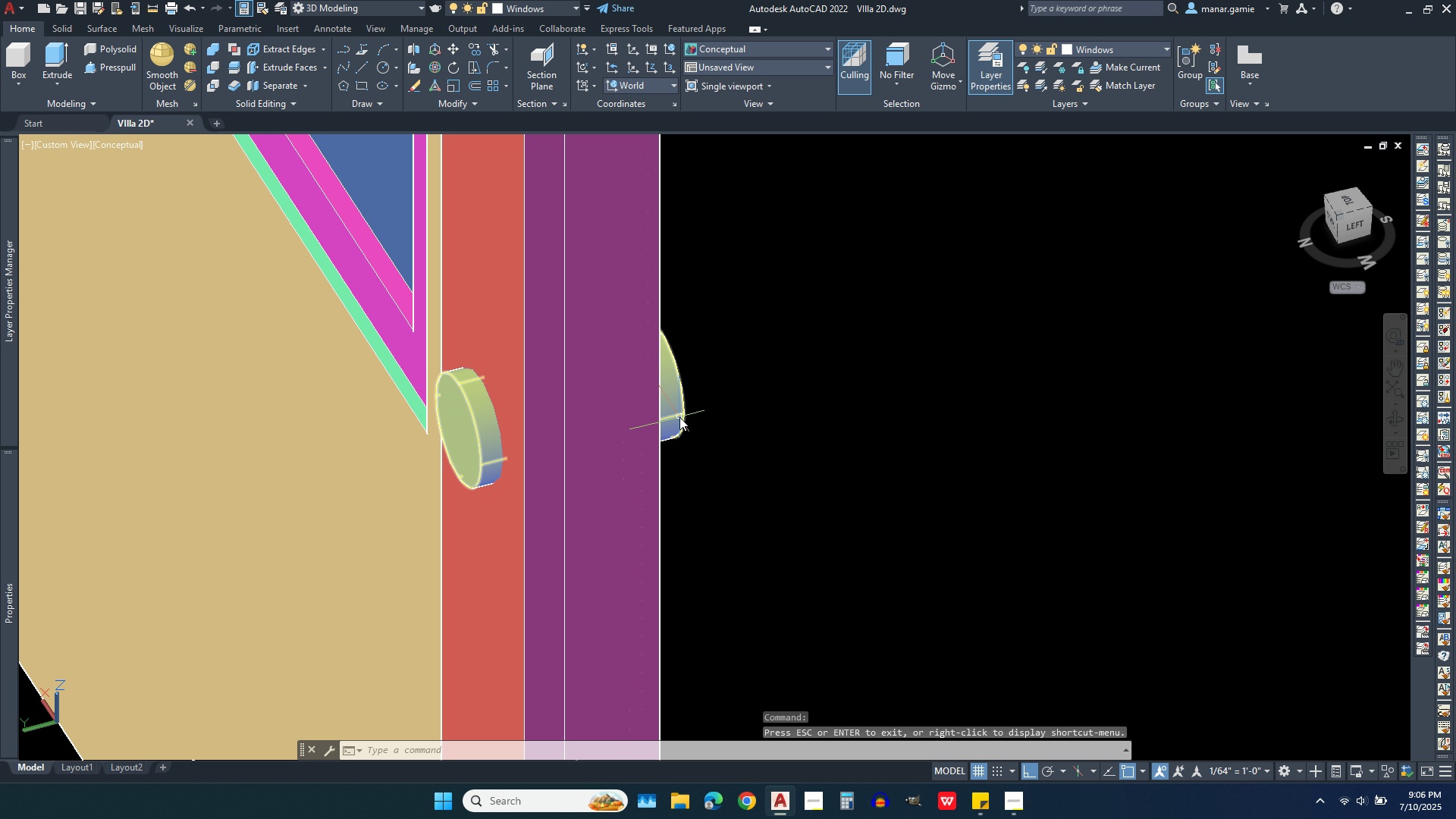 
left_click([679, 417])
 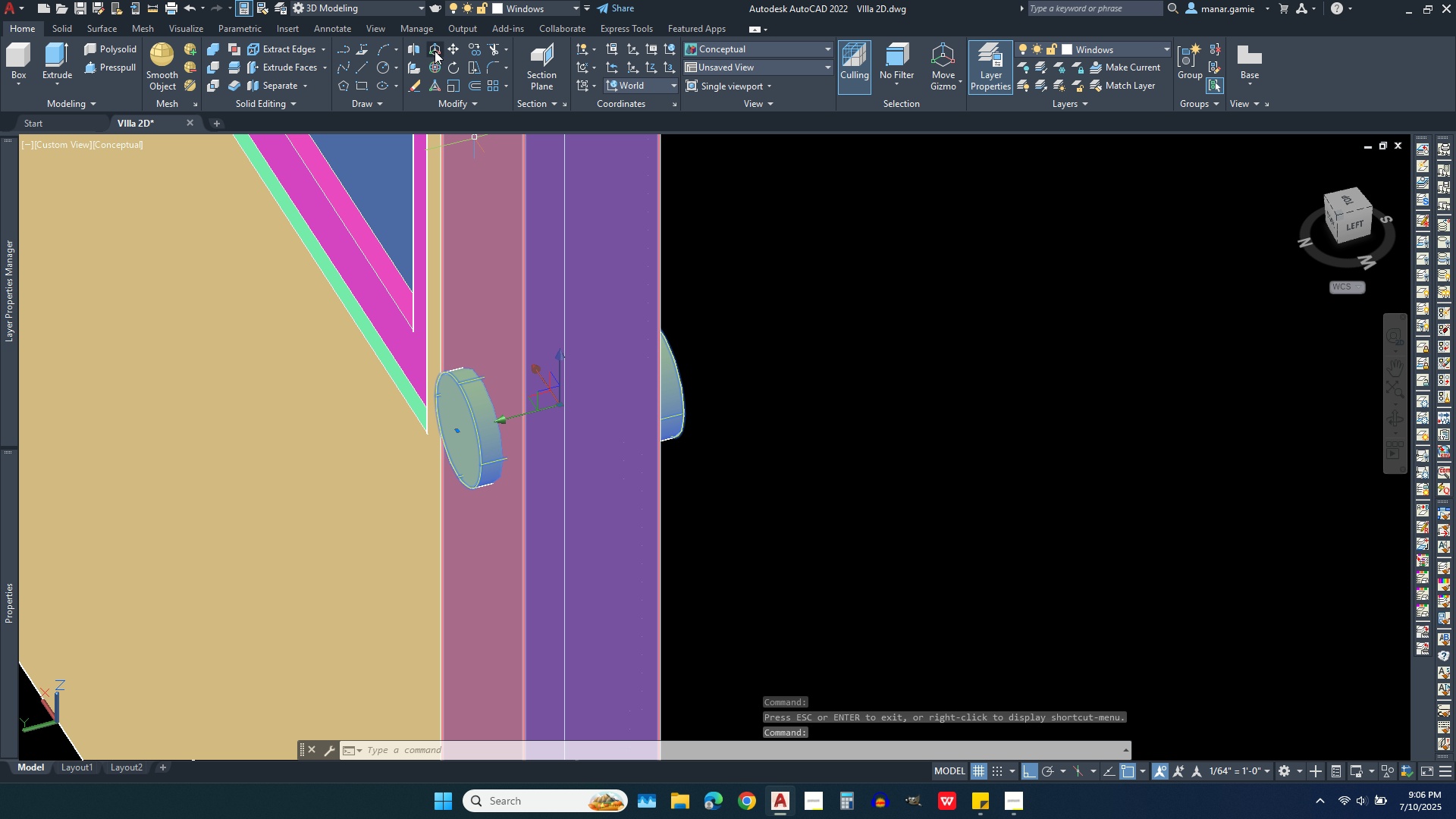 
left_click([456, 48])
 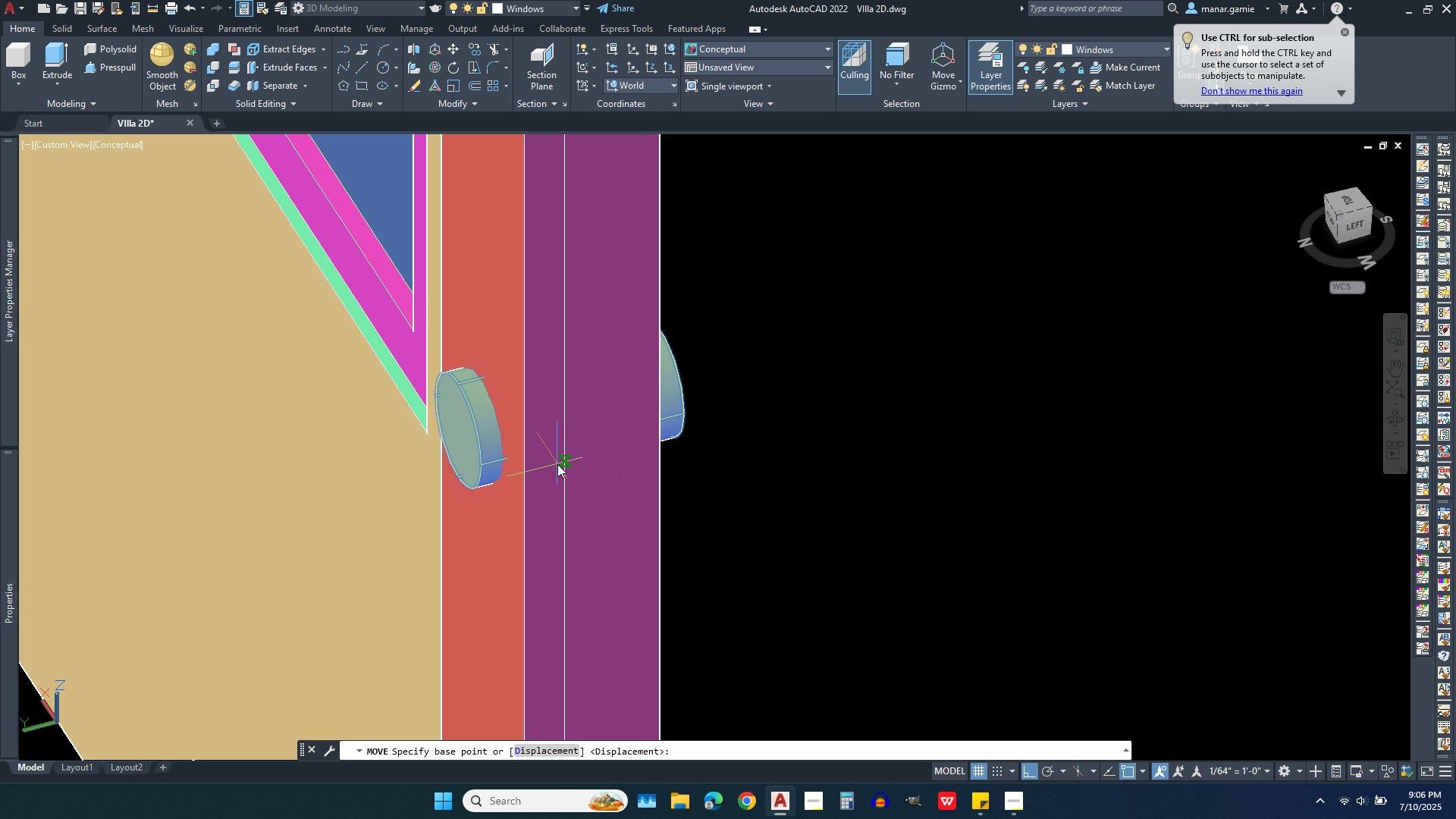 
wait(5.24)
 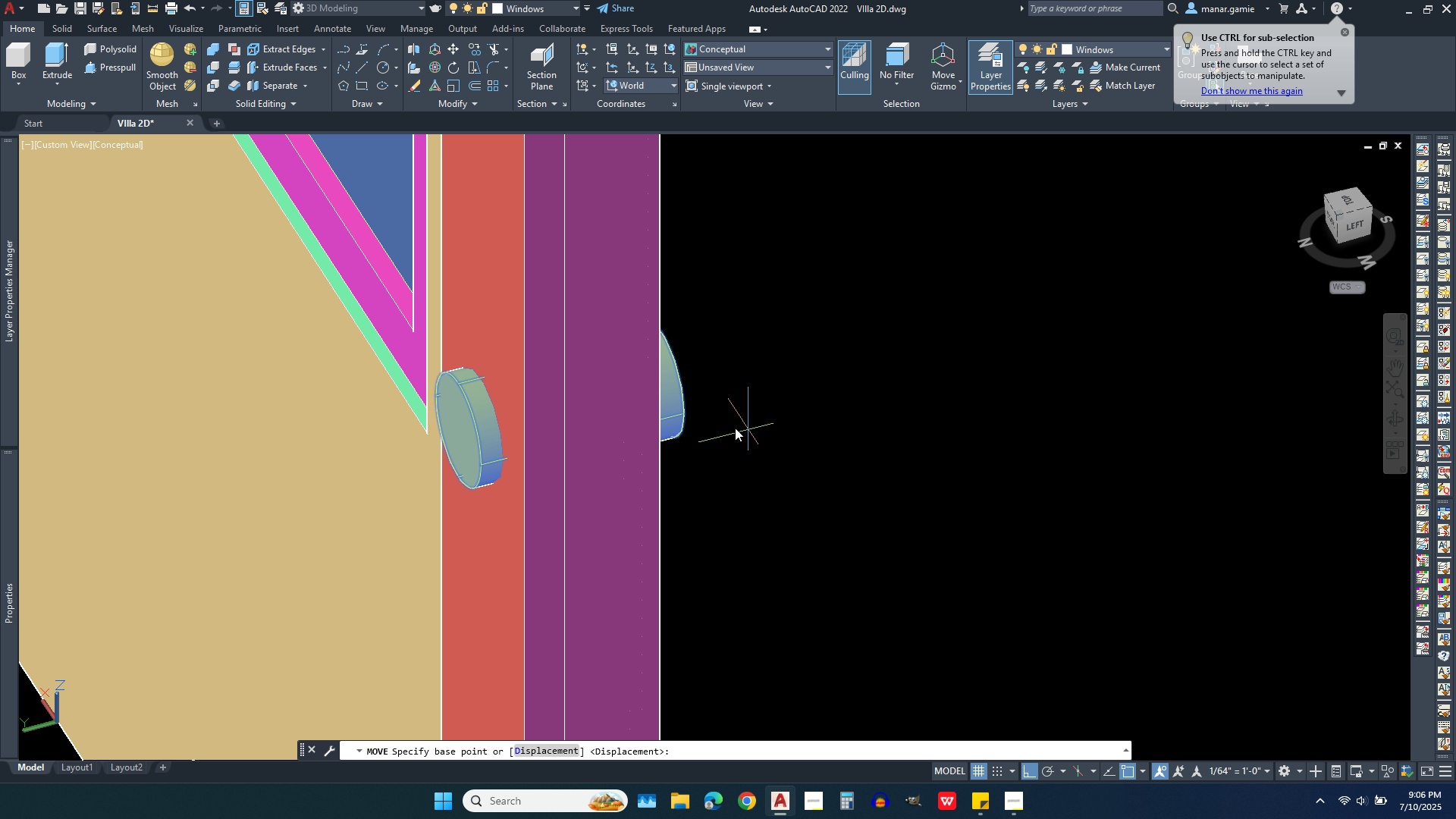 
left_click([934, 496])
 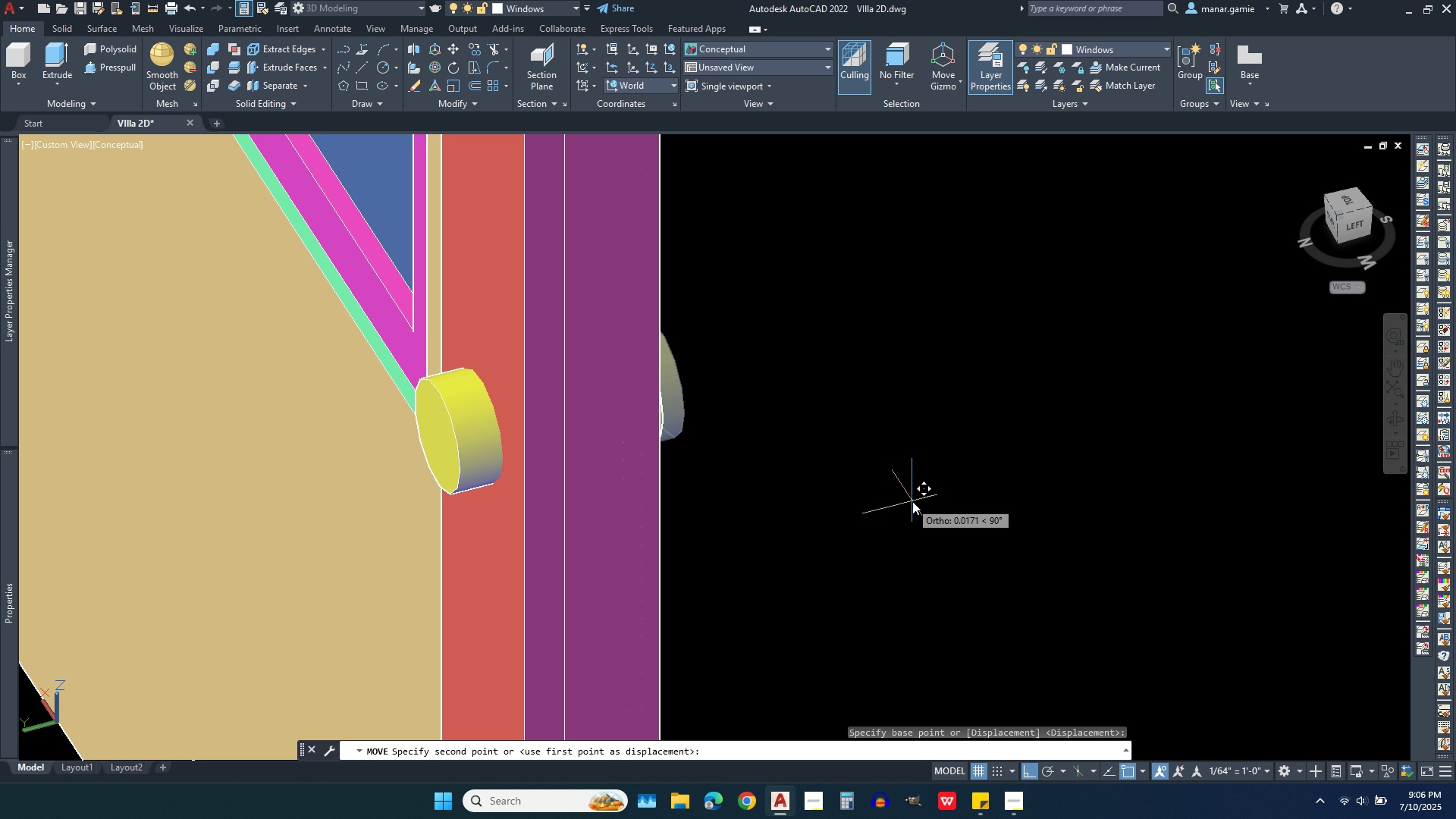 
left_click([912, 501])
 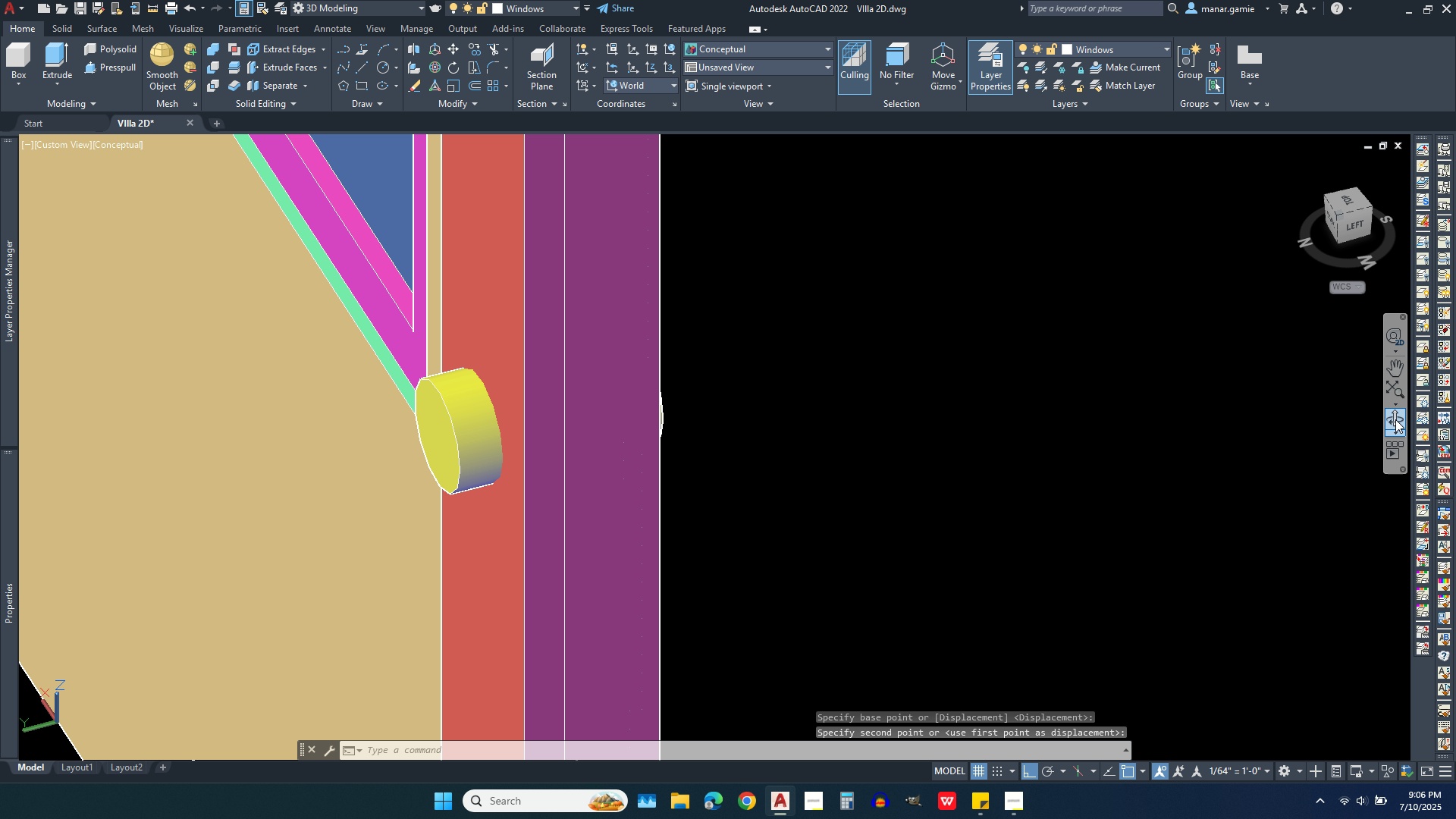 
left_click([1395, 419])
 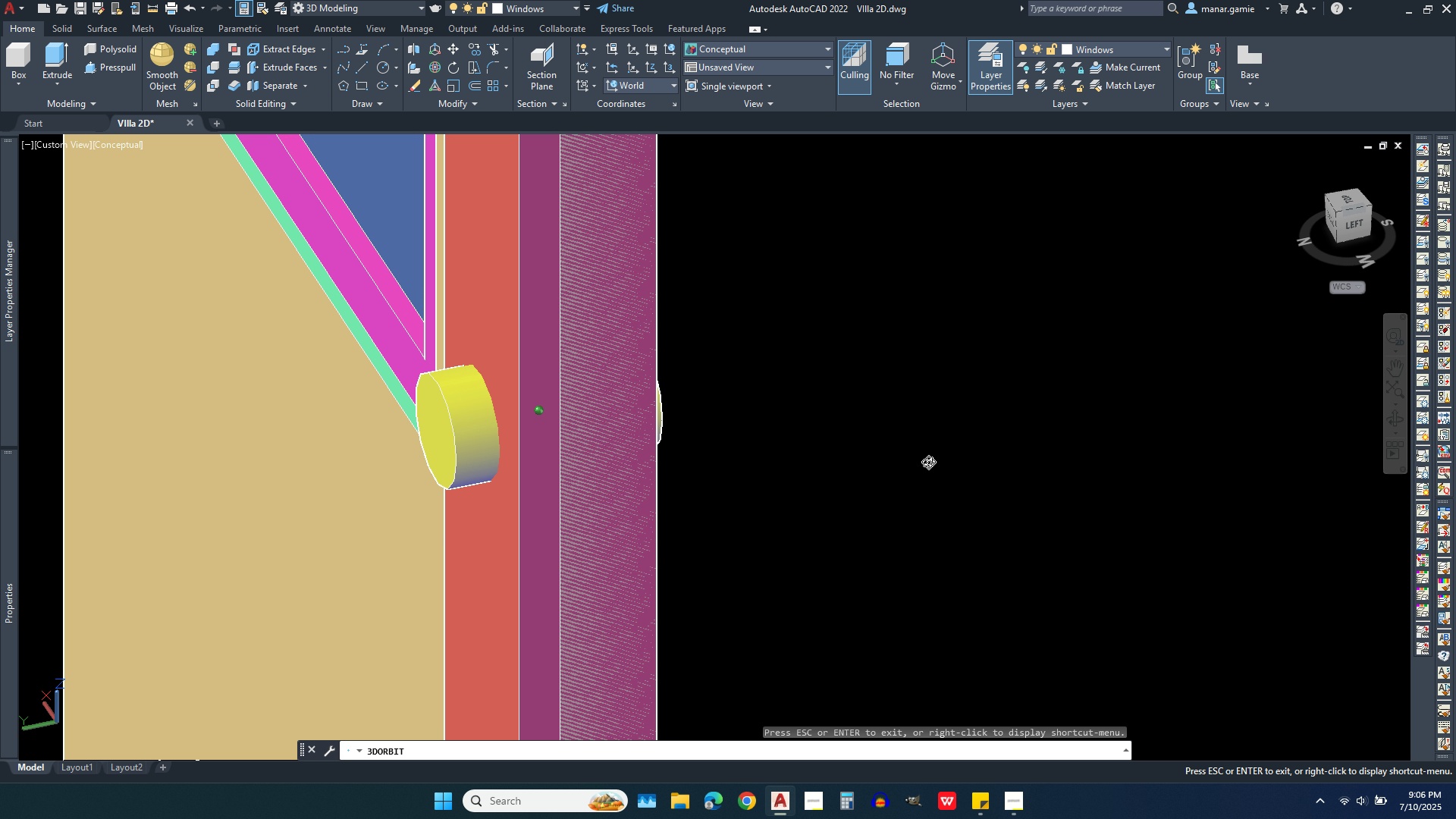 
wait(5.1)
 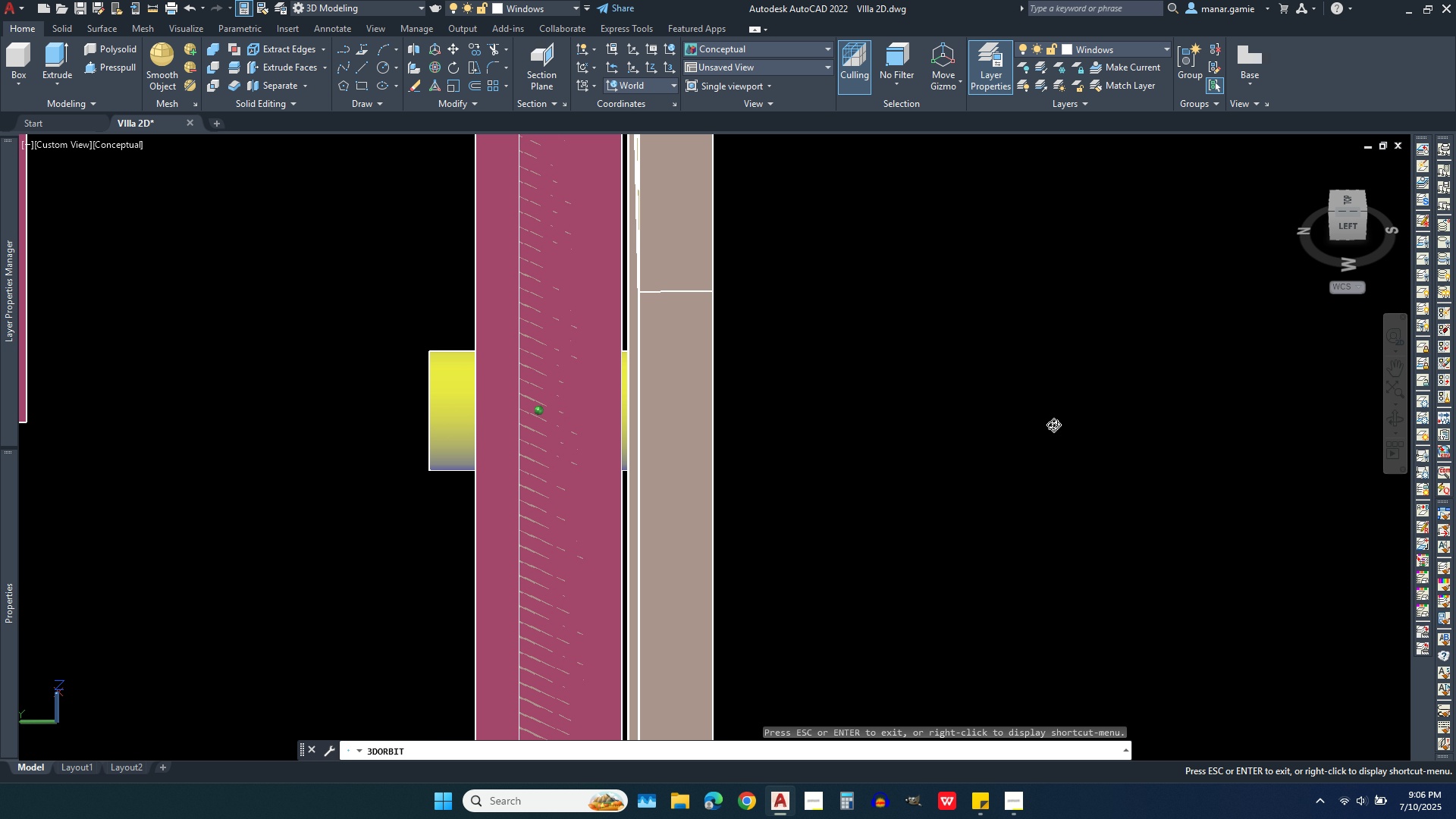 
scroll: coordinate [998, 435], scroll_direction: down, amount: 6.0
 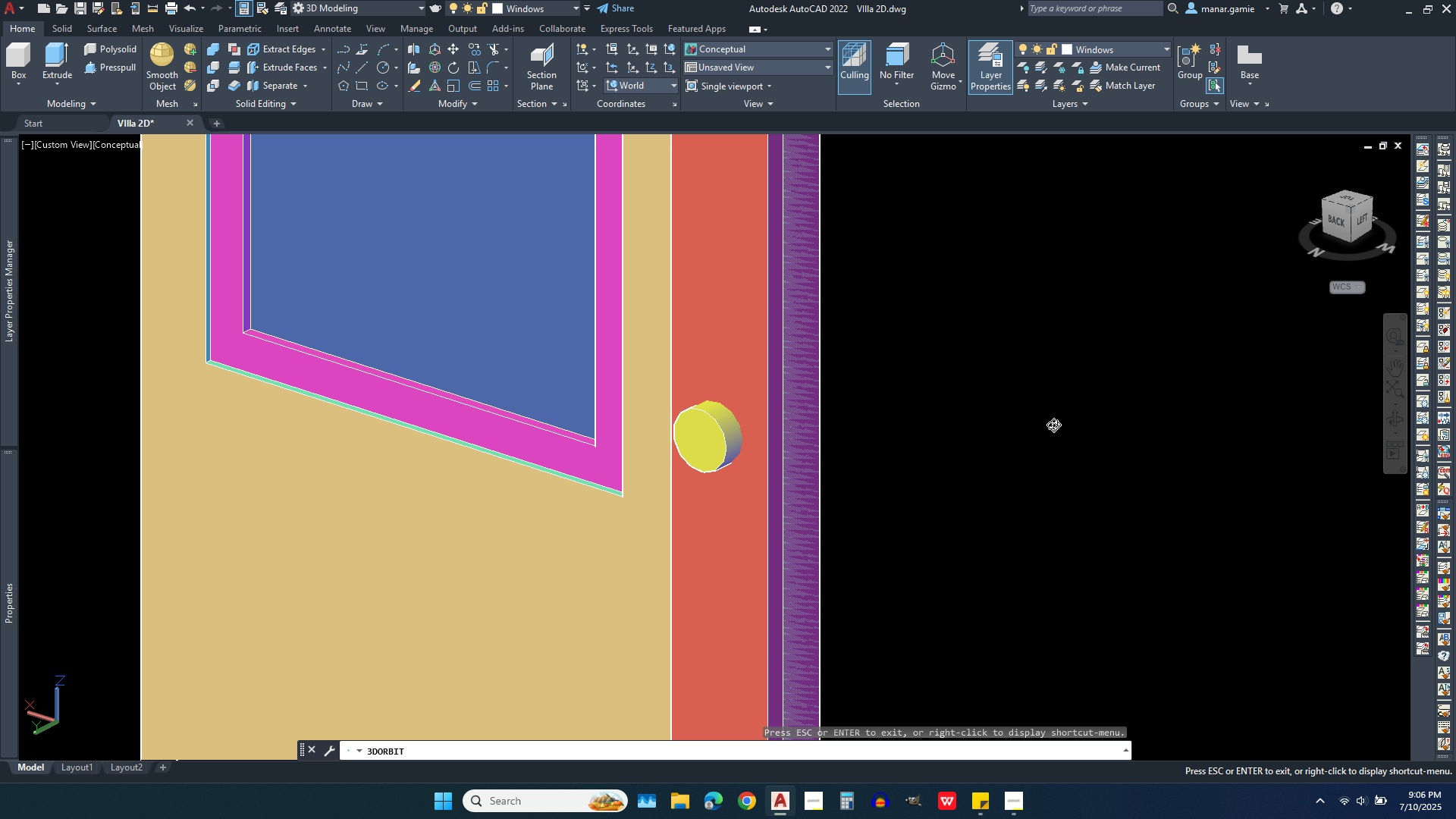 
key(Escape)
 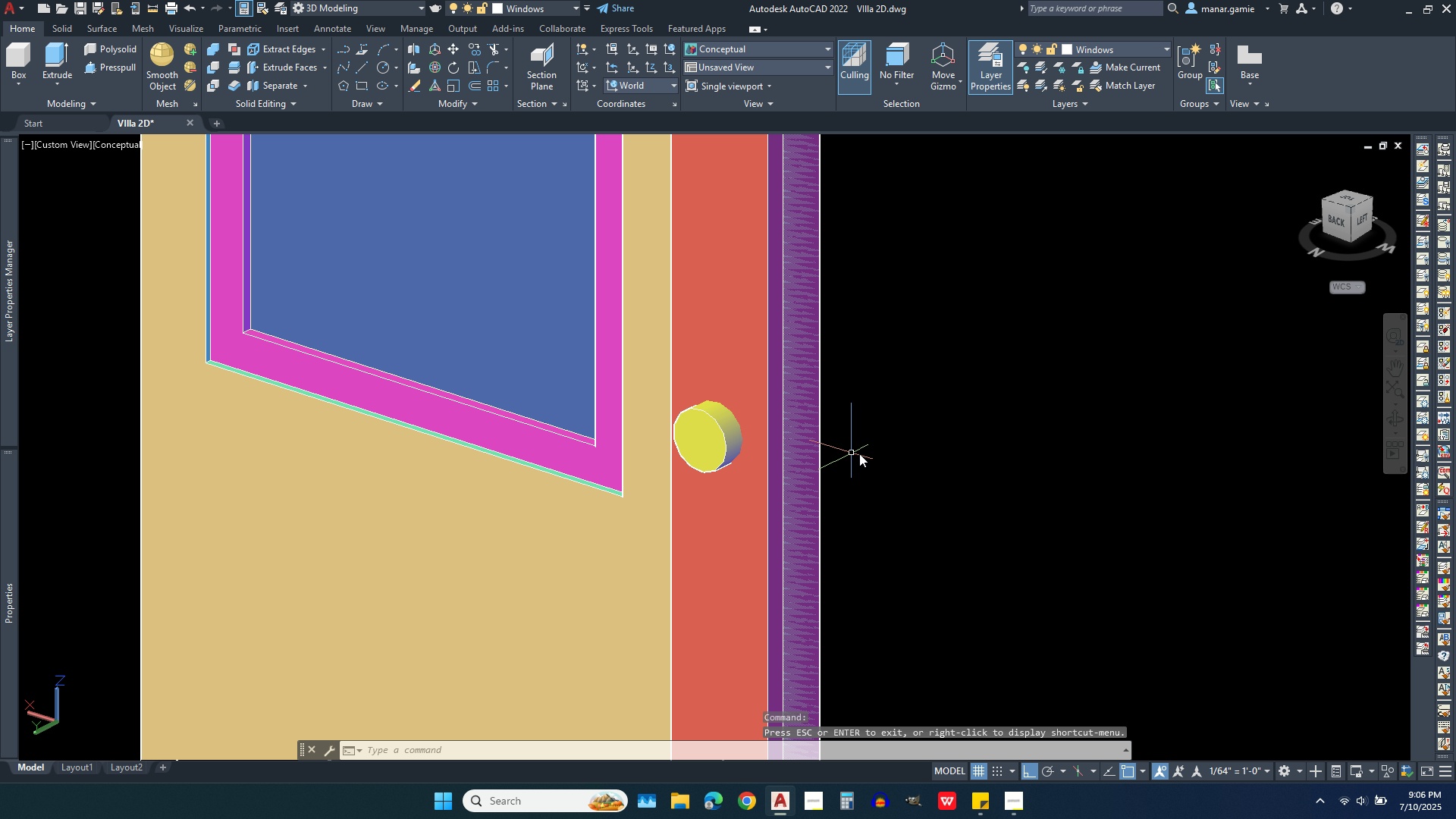 
scroll: coordinate [912, 412], scroll_direction: down, amount: 2.0
 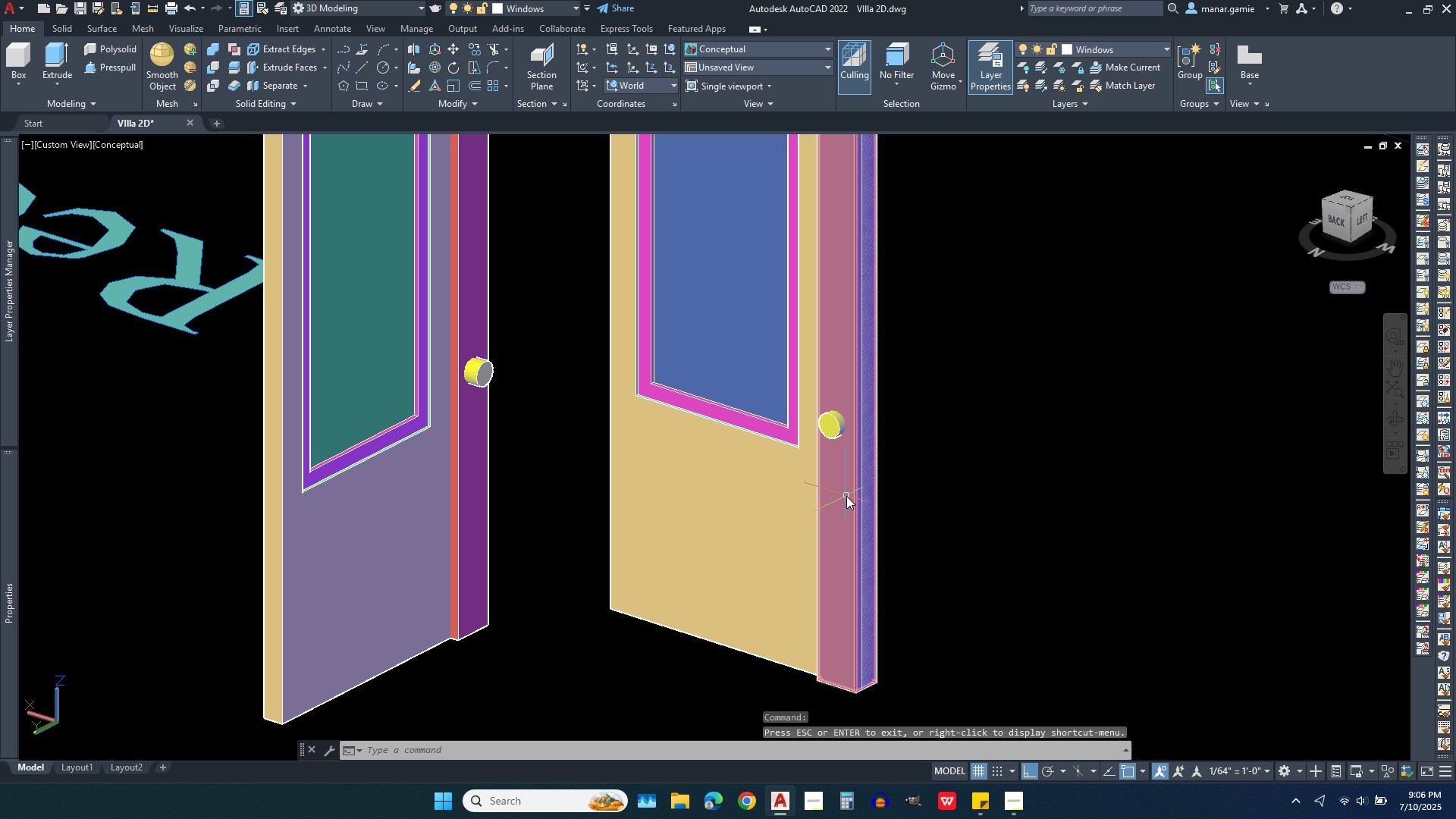 
left_click([846, 496])
 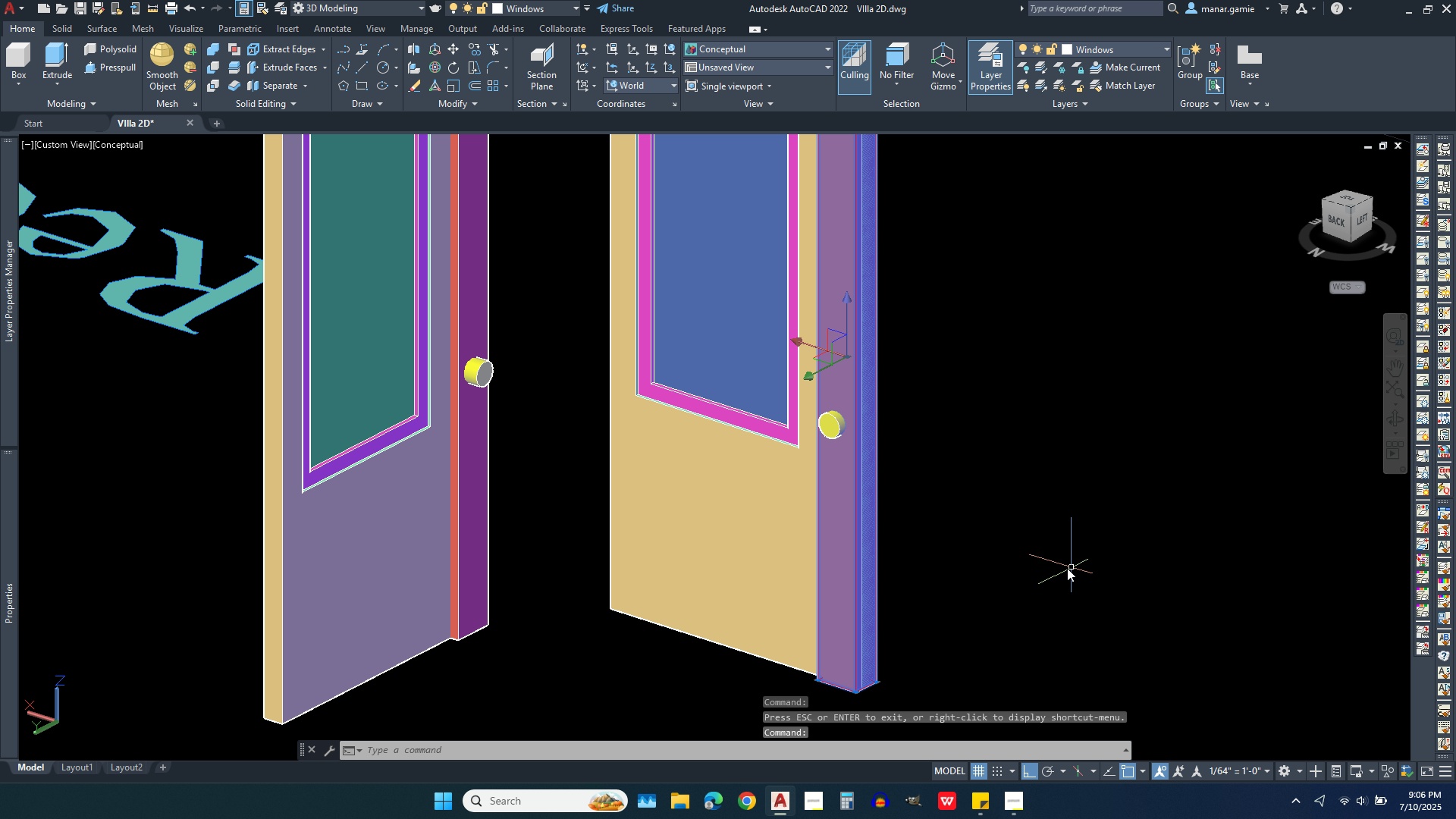 
key(Escape)
 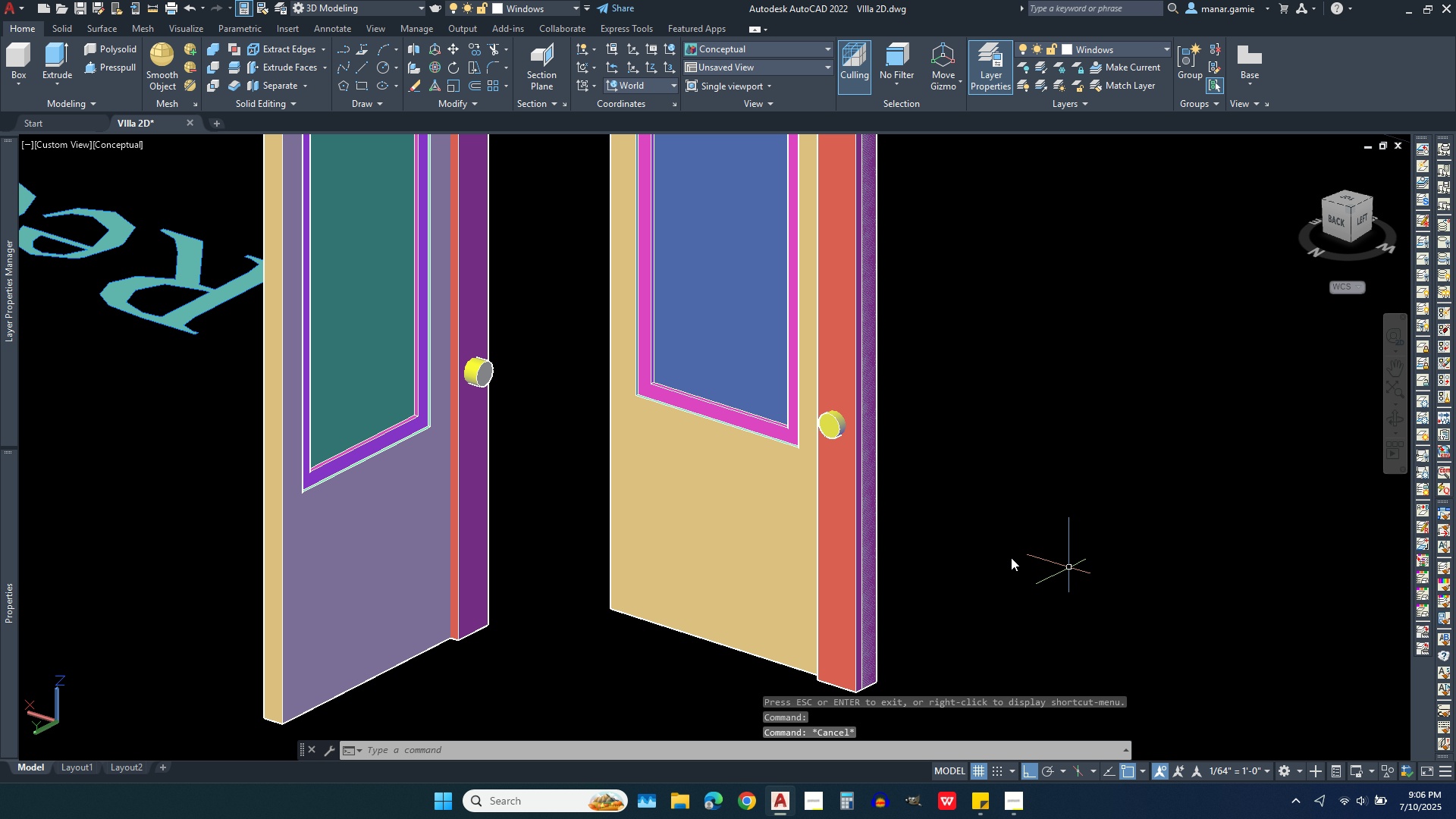 
key(Escape)
 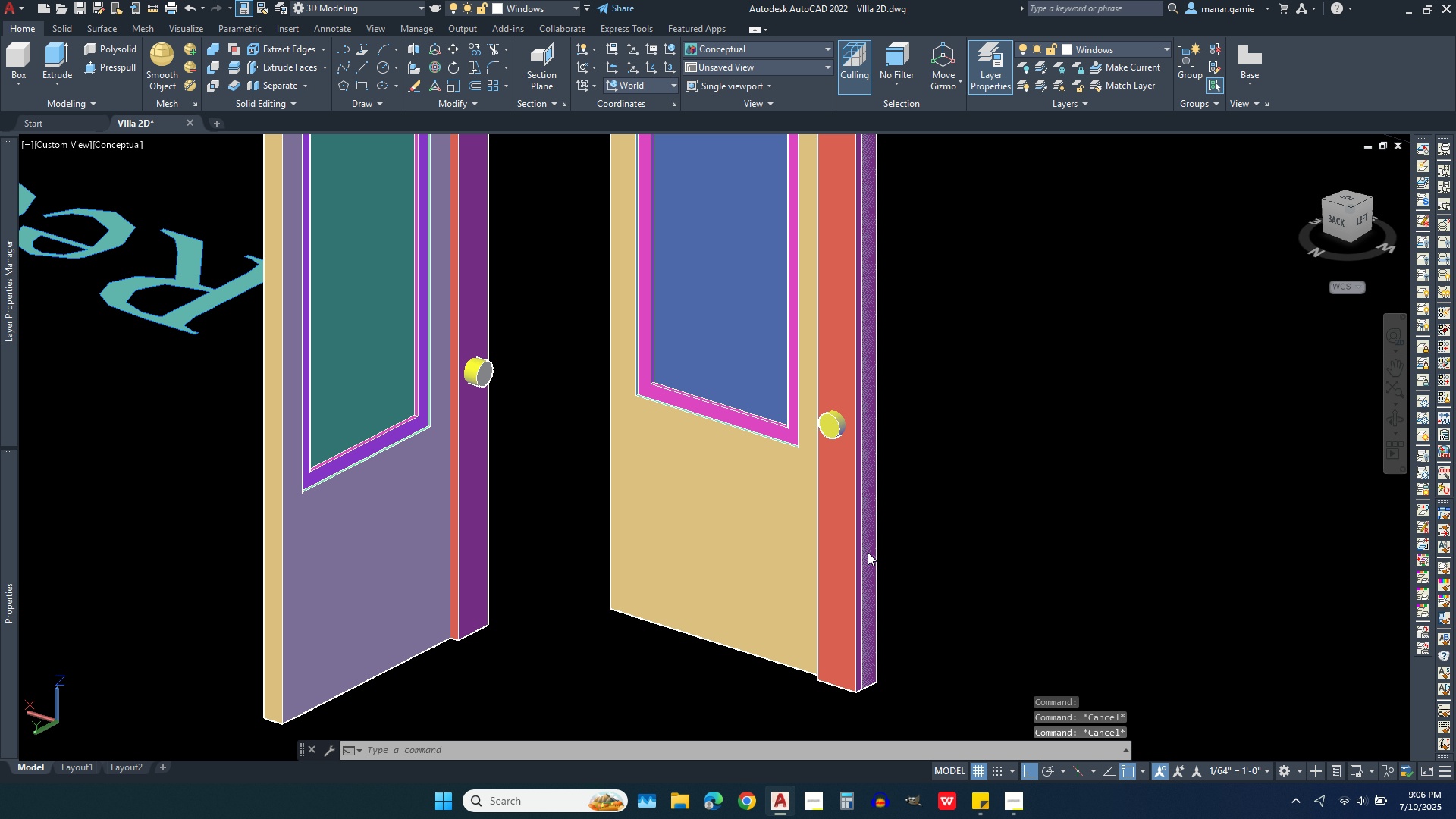 
key(Escape)
 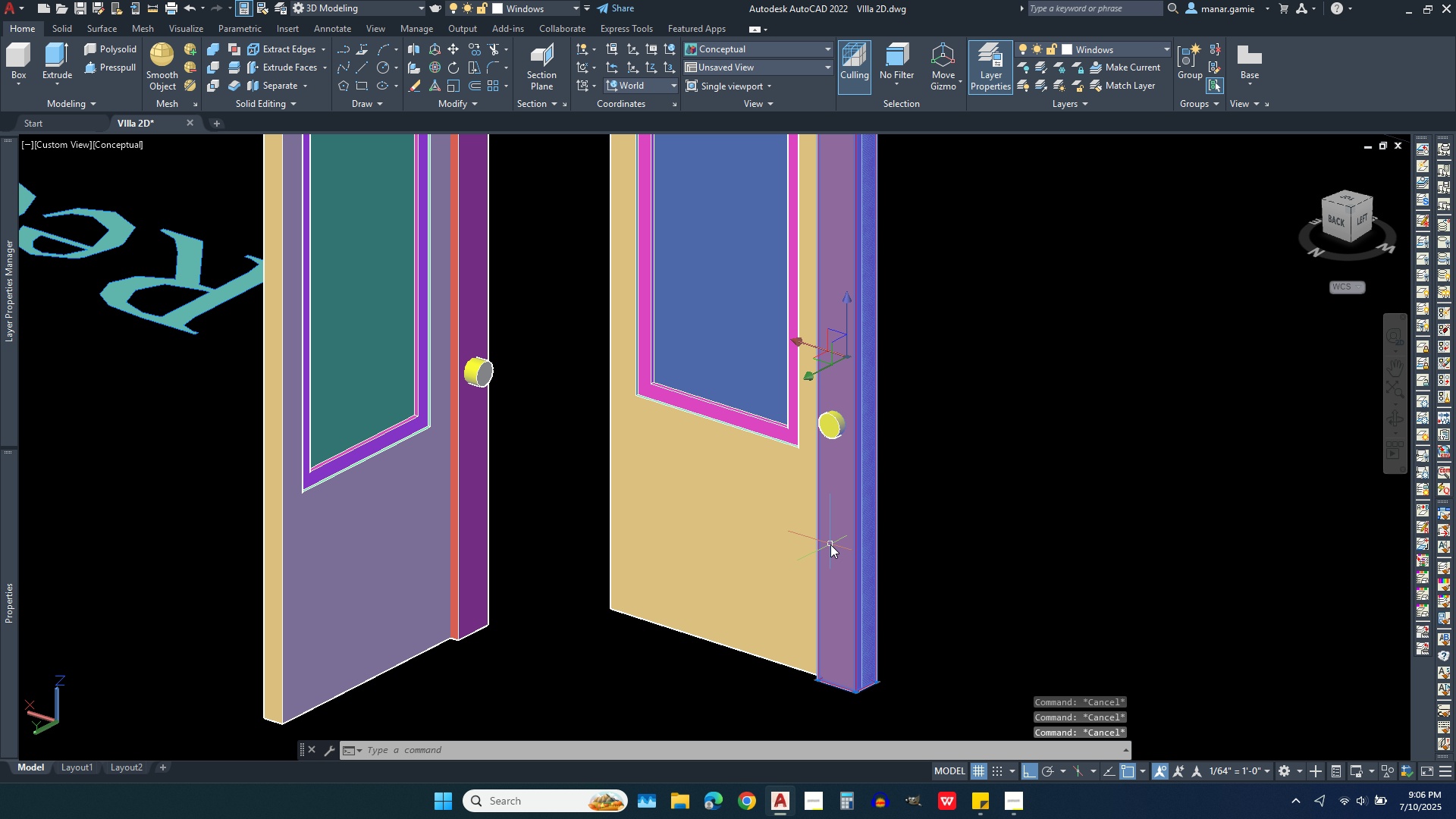 
left_click([830, 544])
 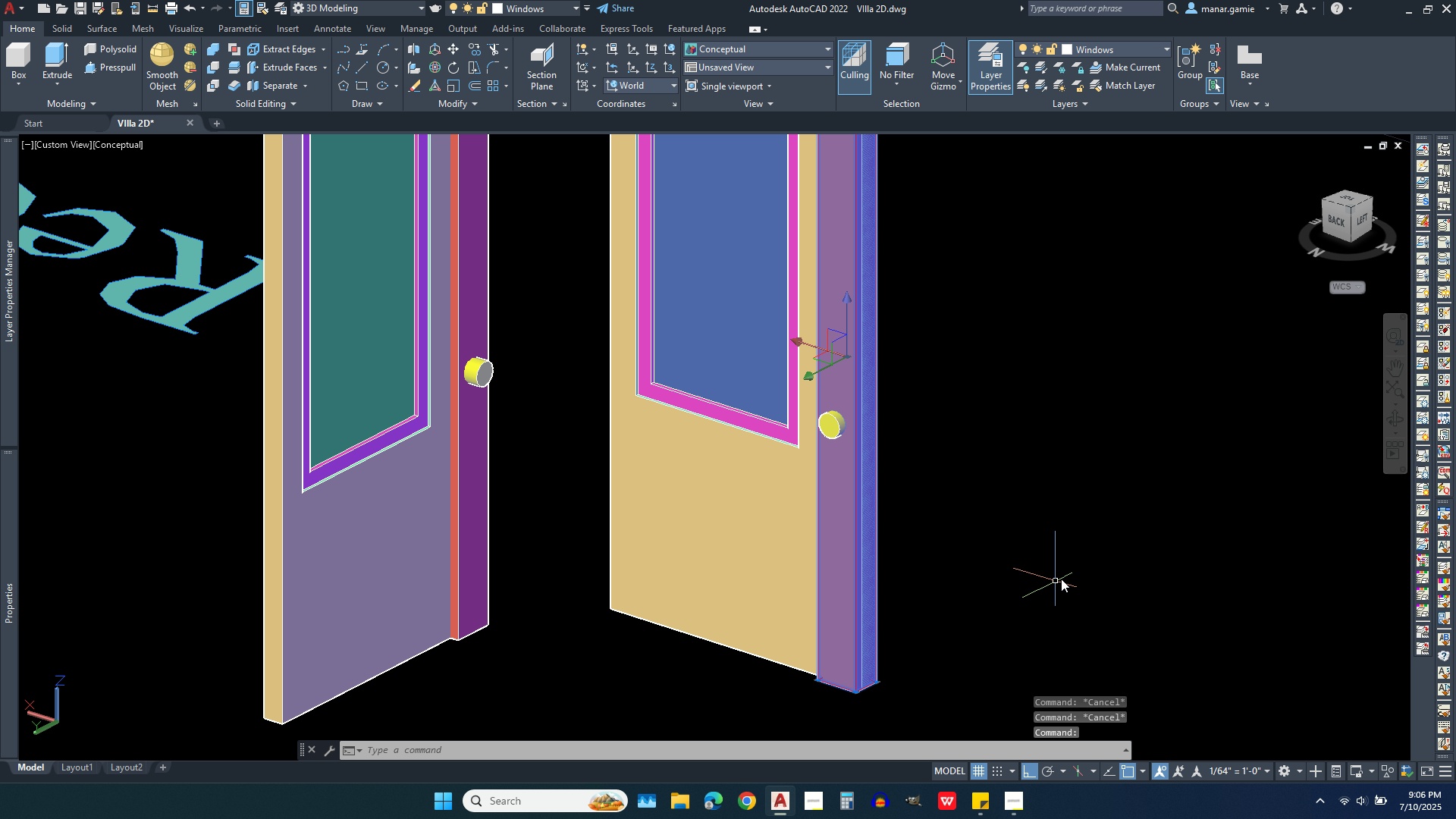 
key(Delete)
 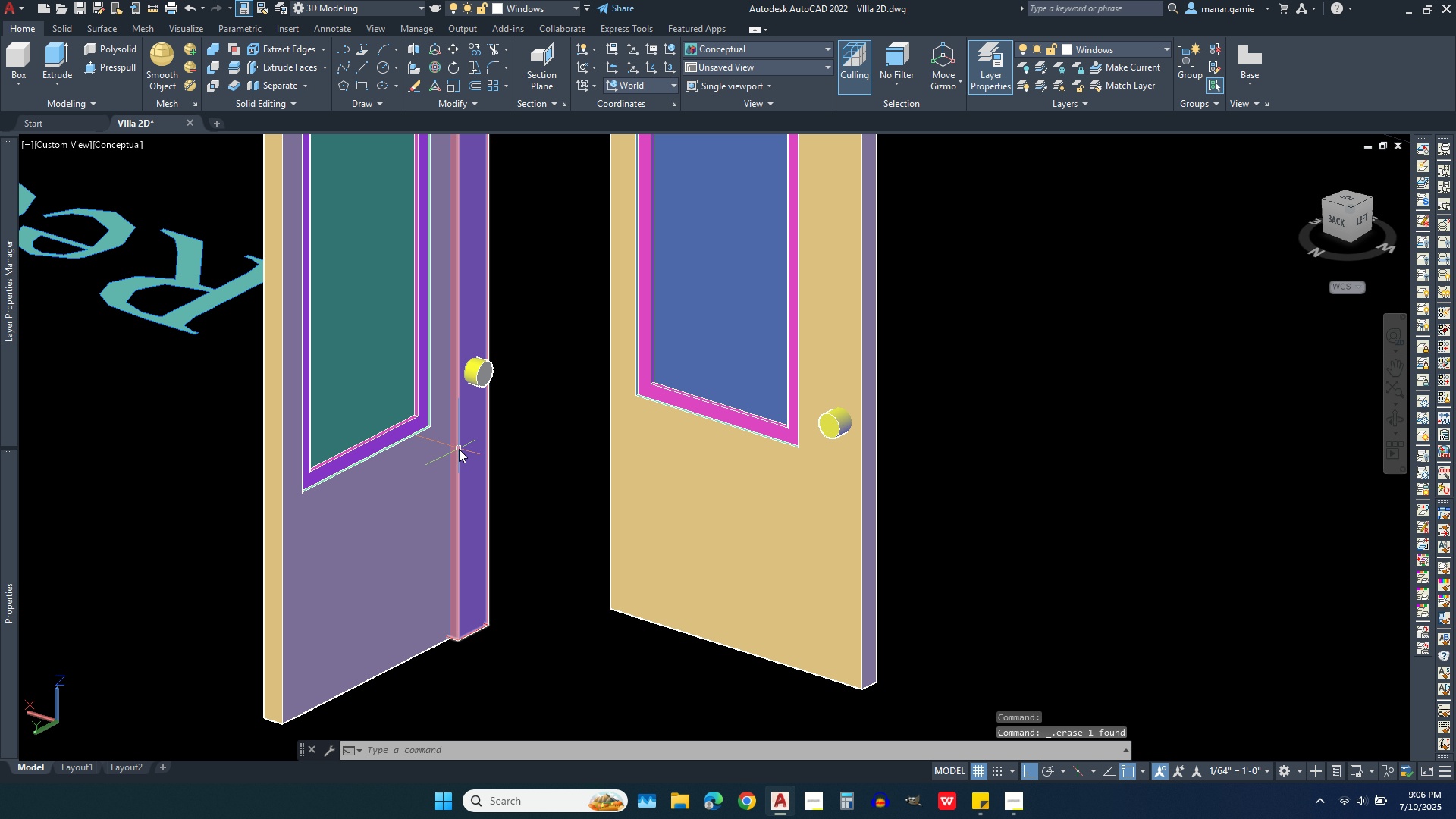 
left_click([459, 449])
 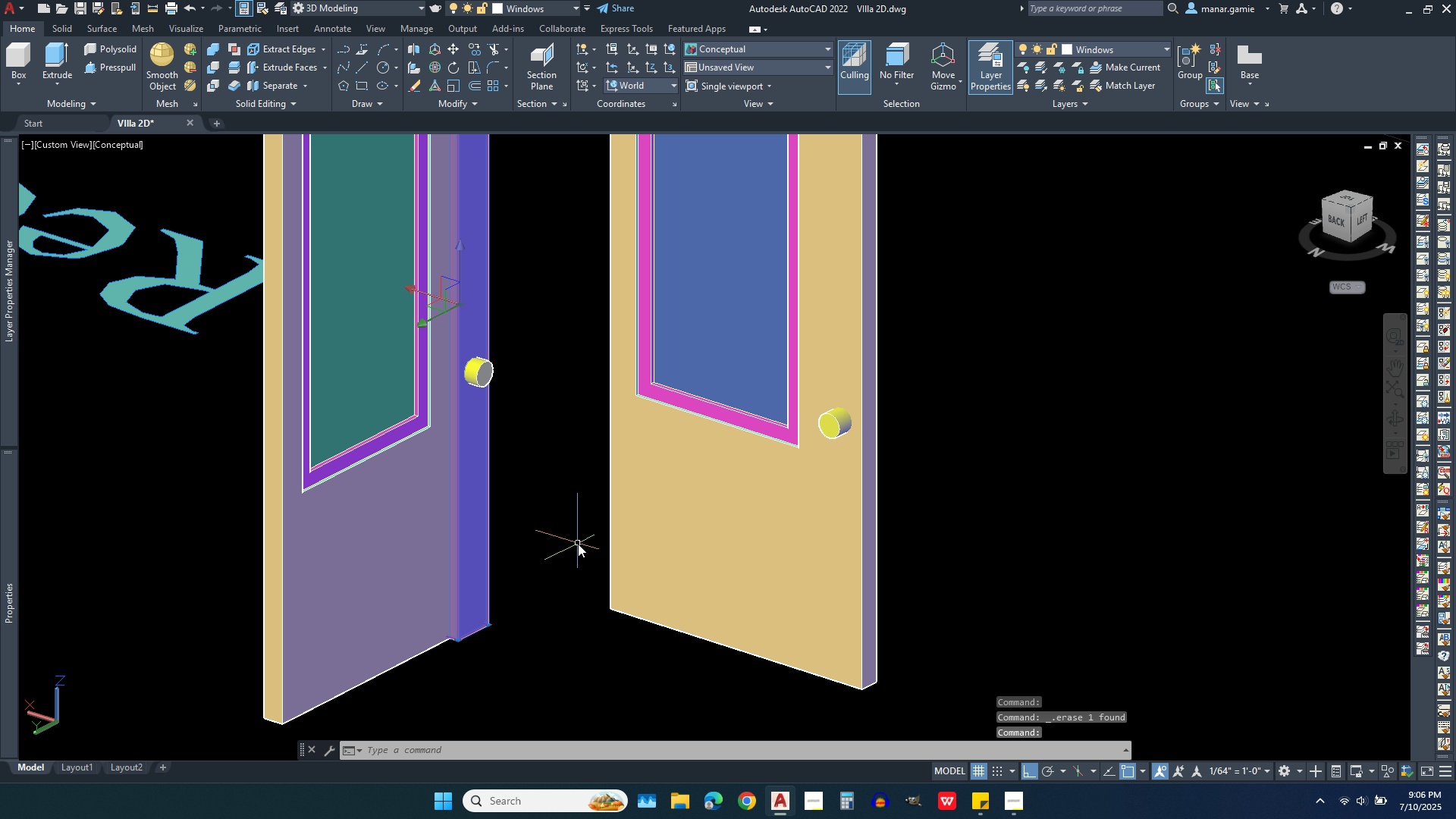 
key(Delete)
 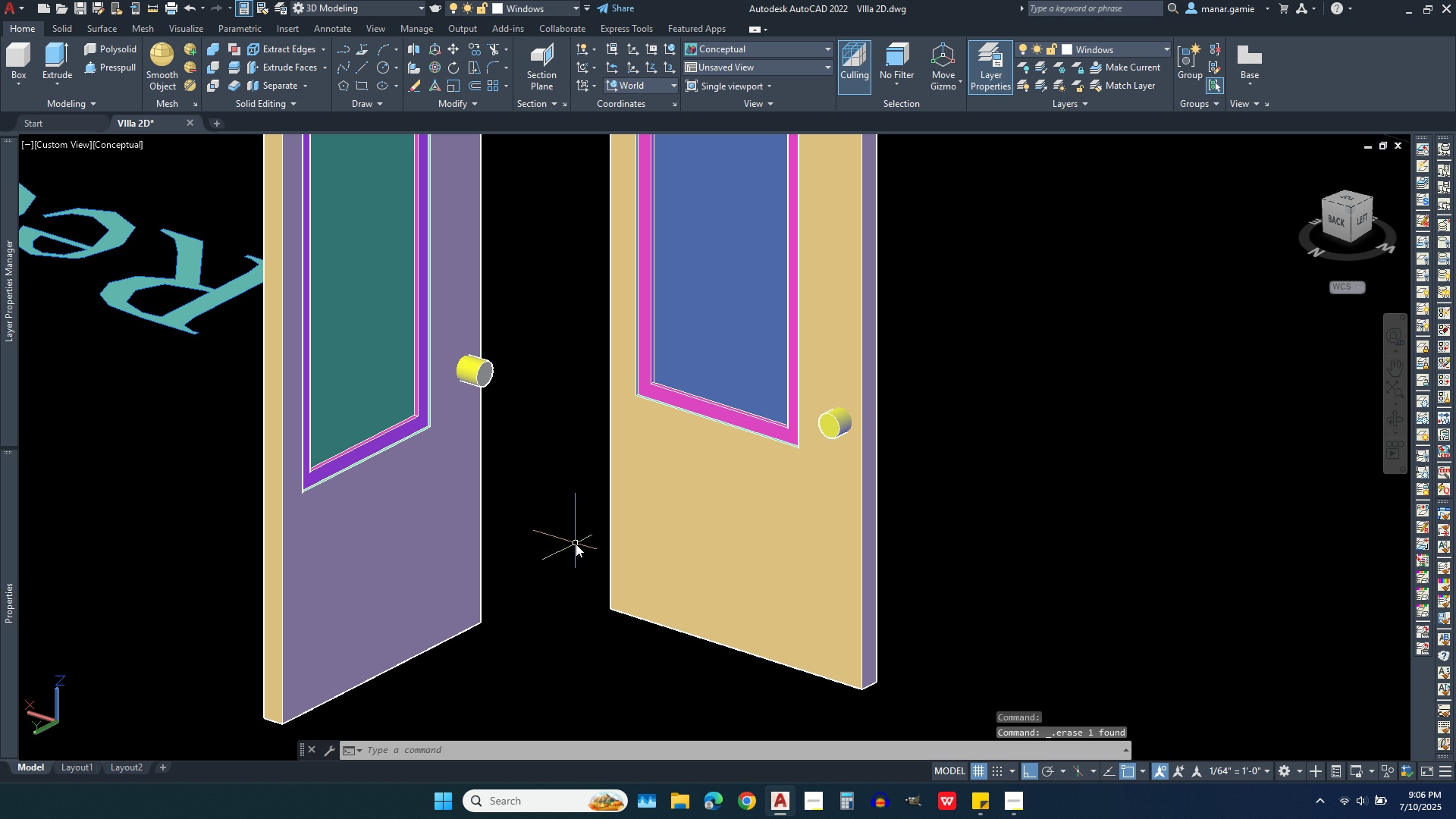 
scroll: coordinate [576, 544], scroll_direction: down, amount: 2.0
 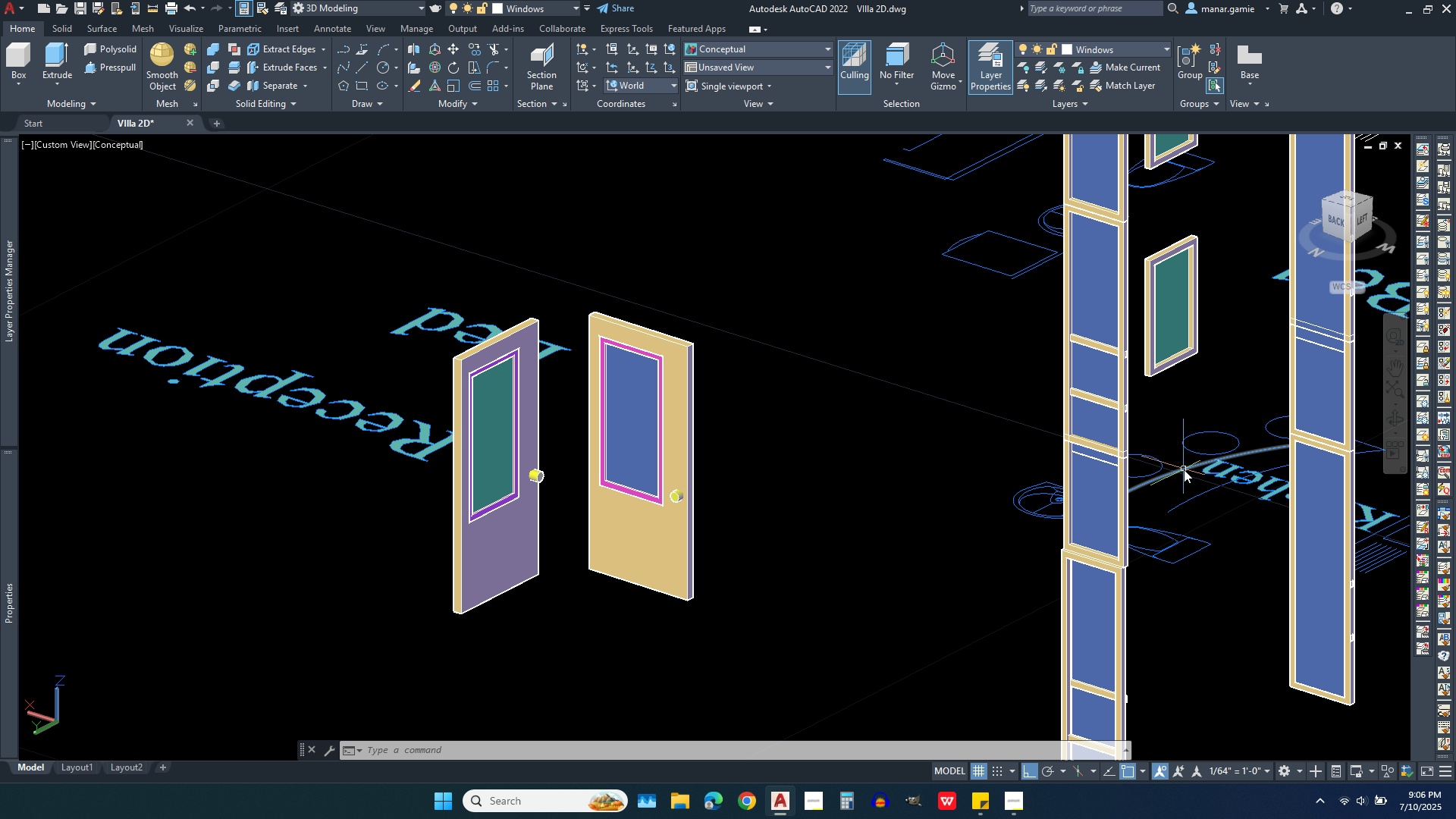 
wait(6.69)
 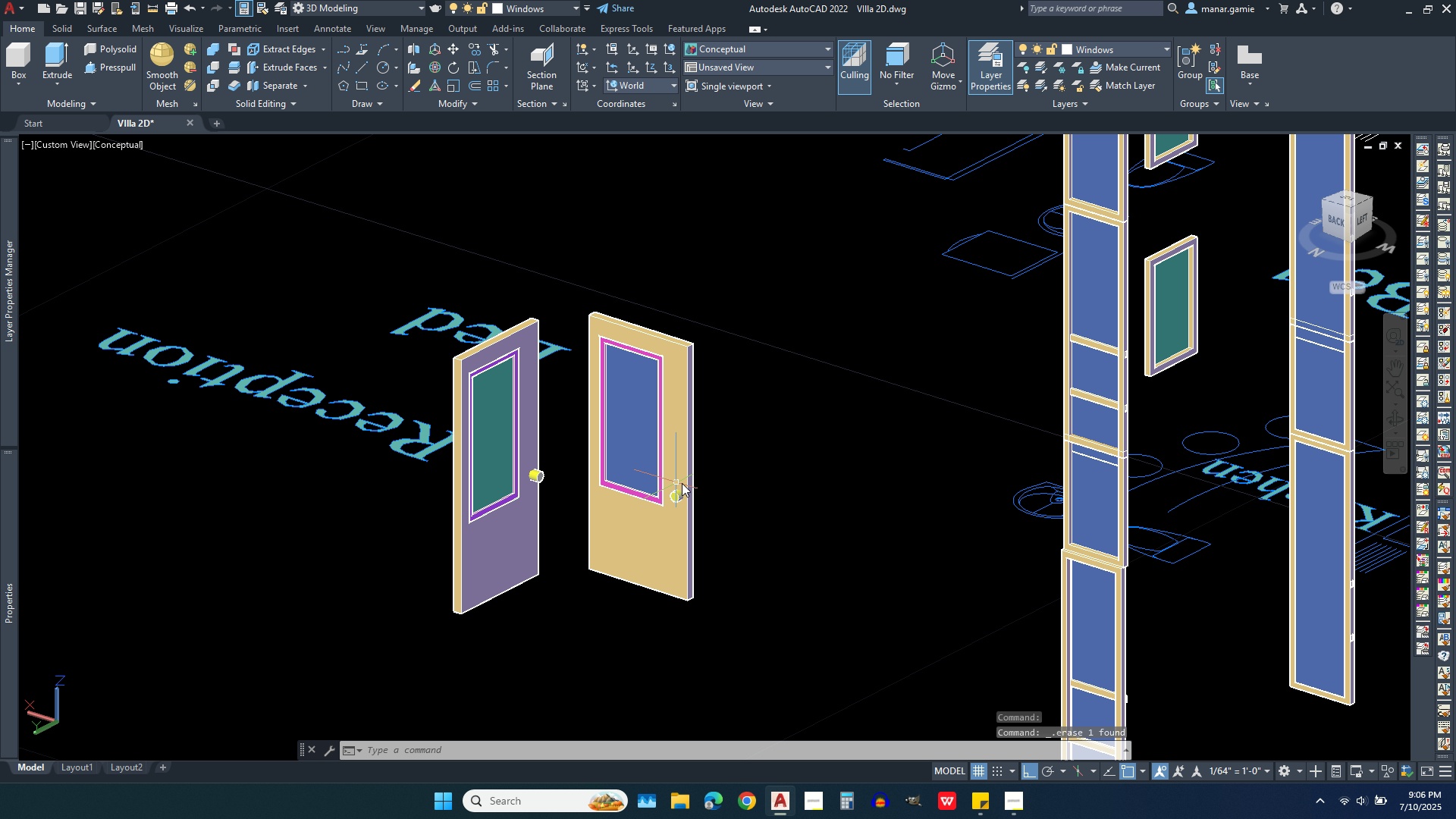 
left_click([1398, 422])
 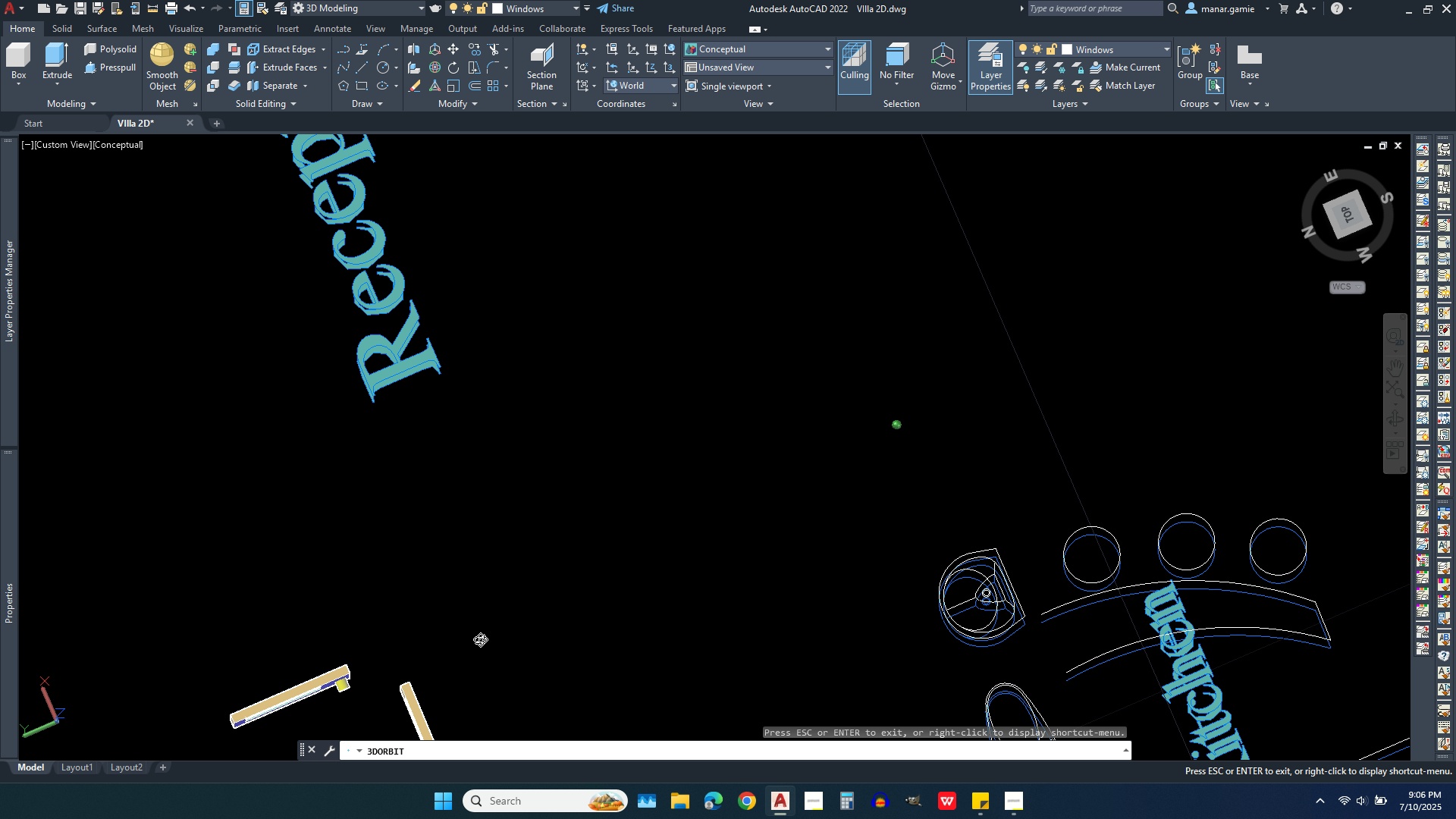 
wait(8.98)
 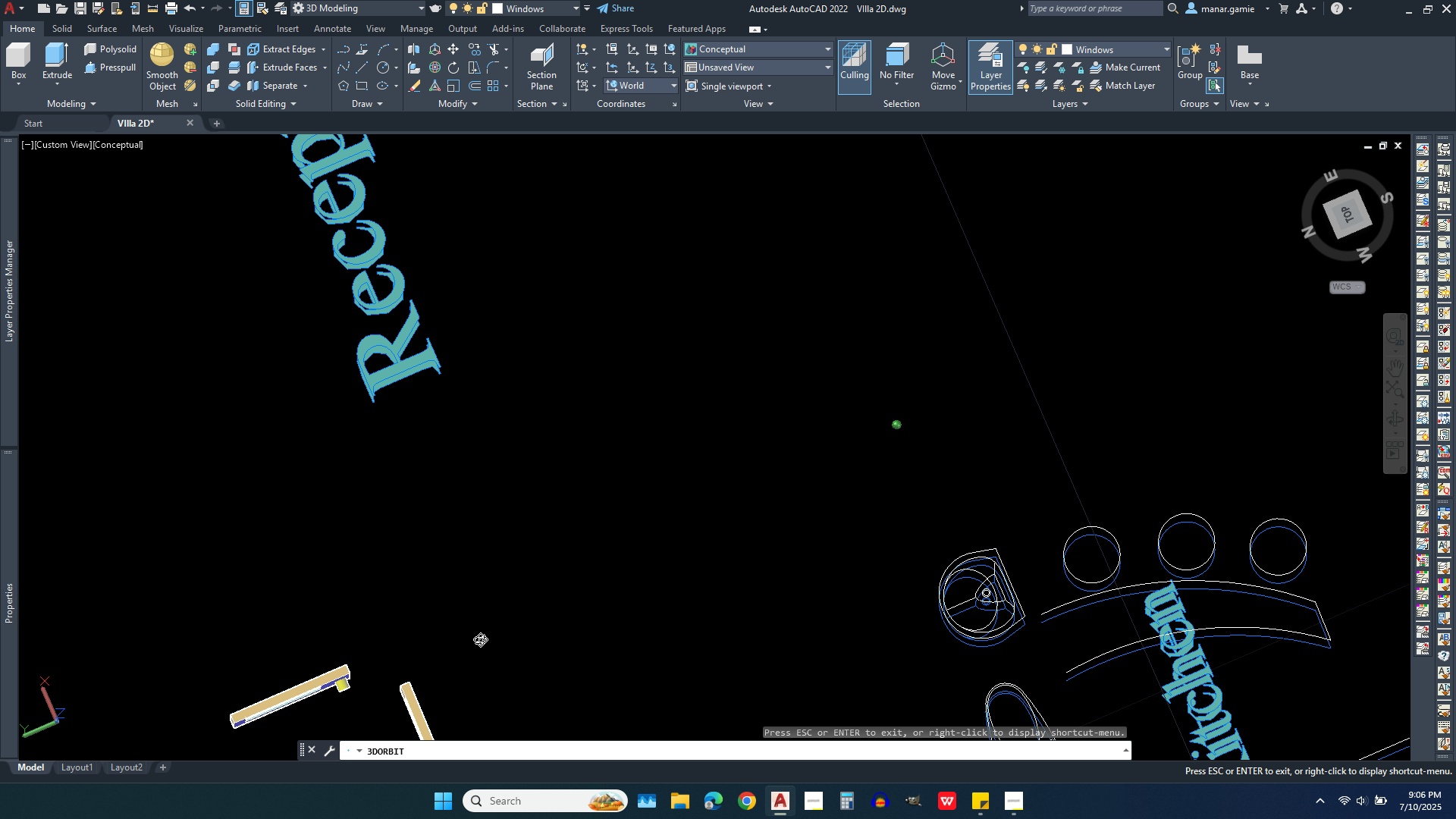 
scroll: coordinate [1210, 502], scroll_direction: up, amount: 7.0
 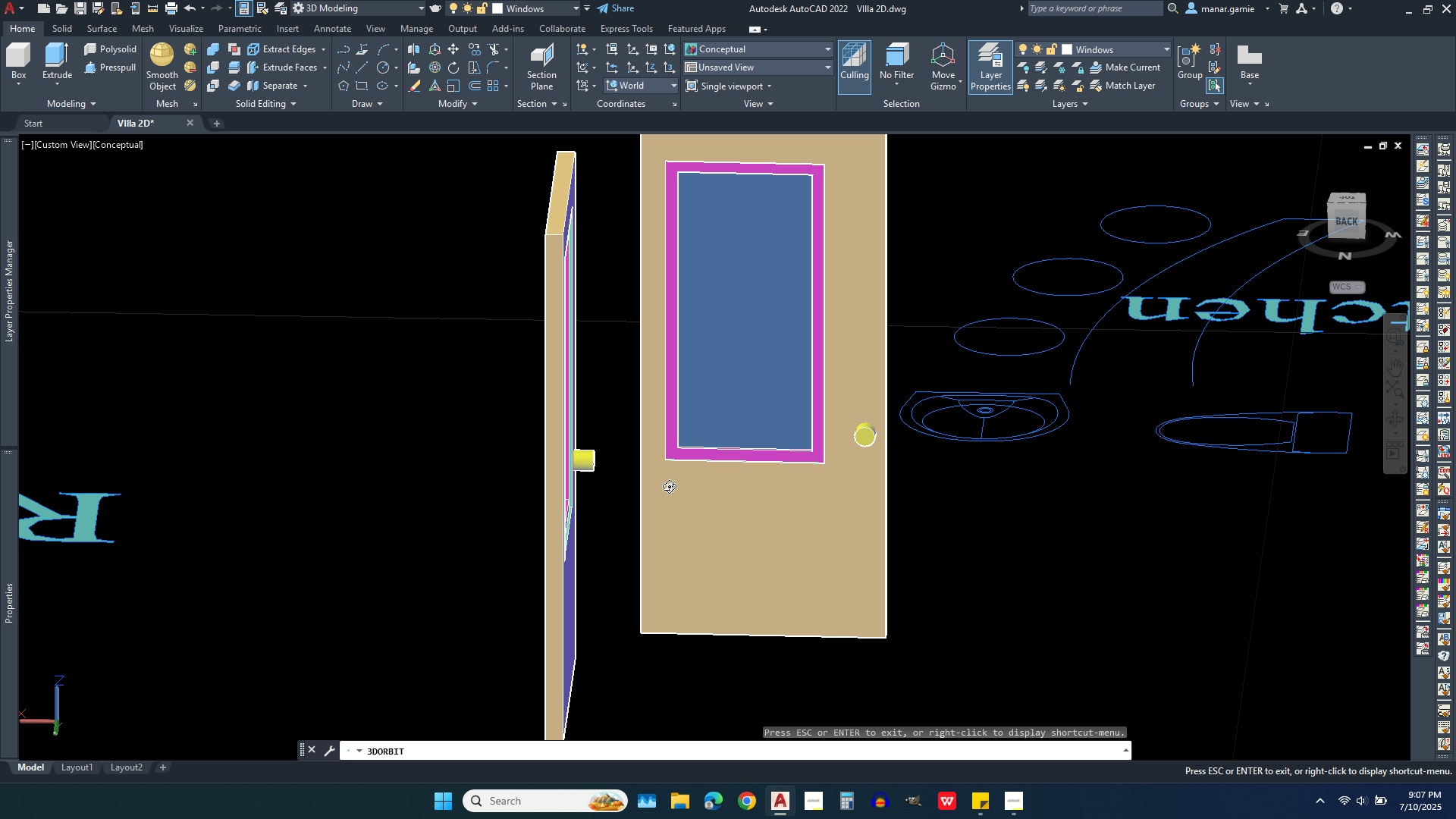 
right_click([597, 526])
 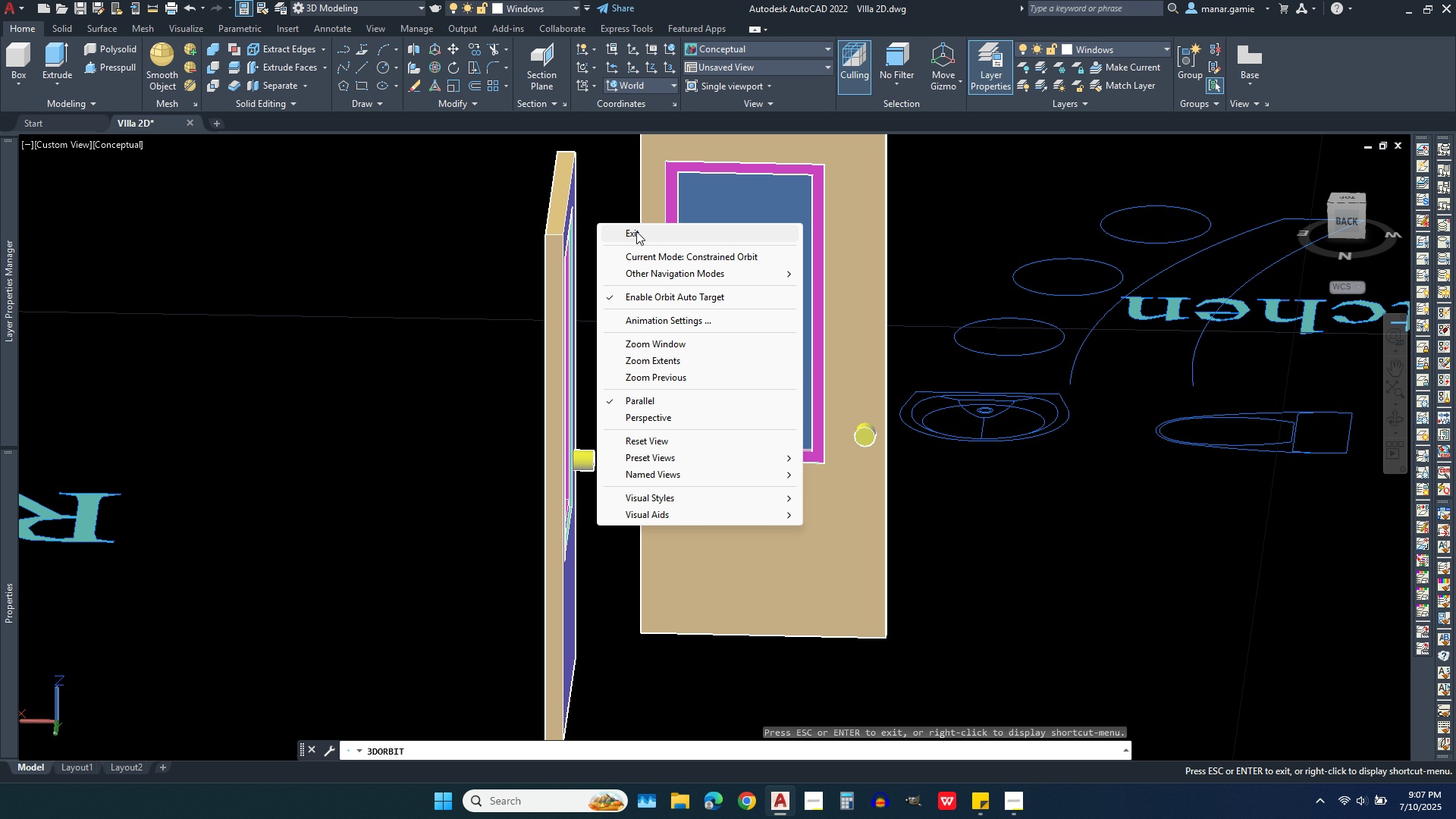 
left_click([636, 231])
 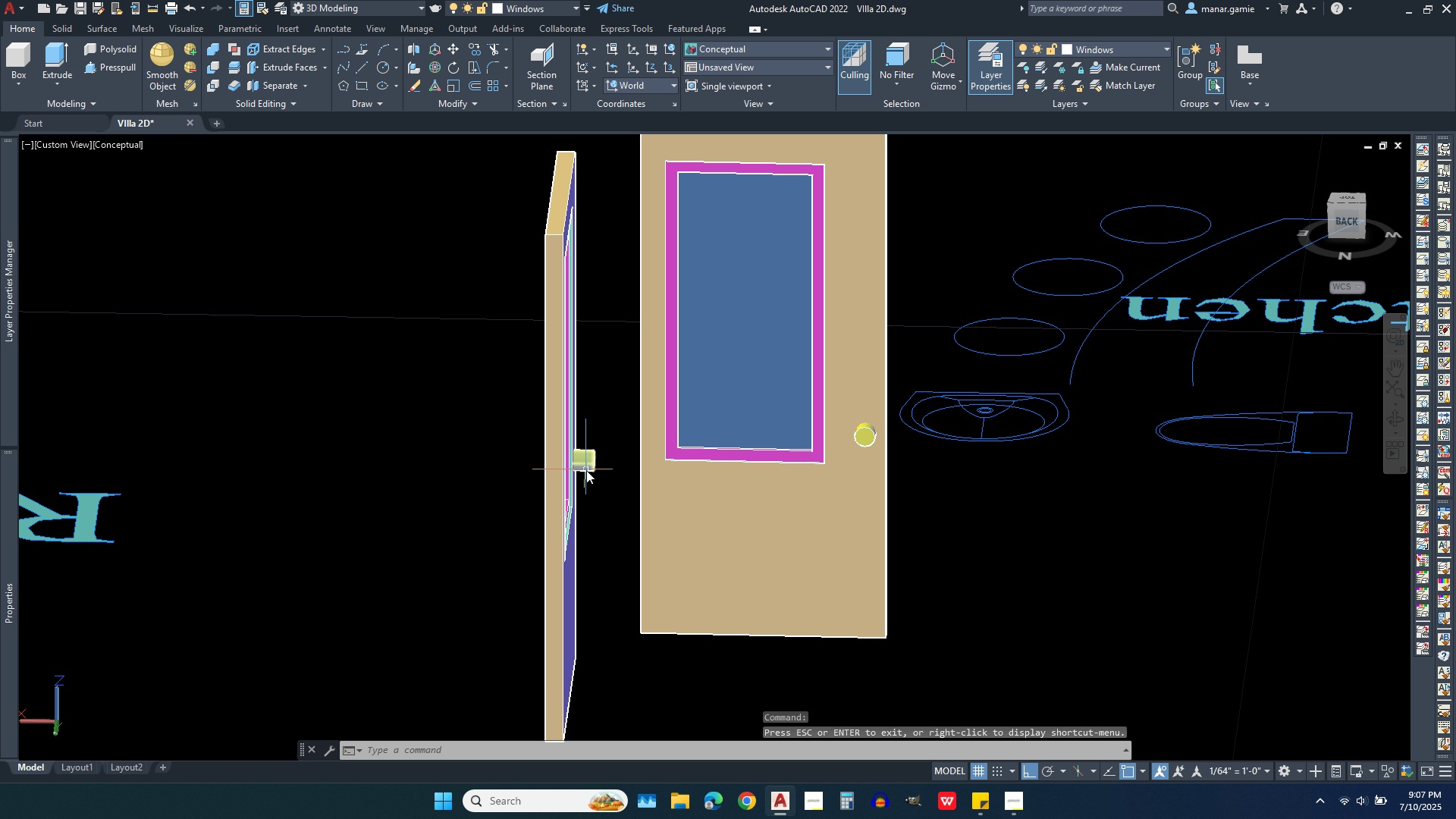 
left_click([586, 470])
 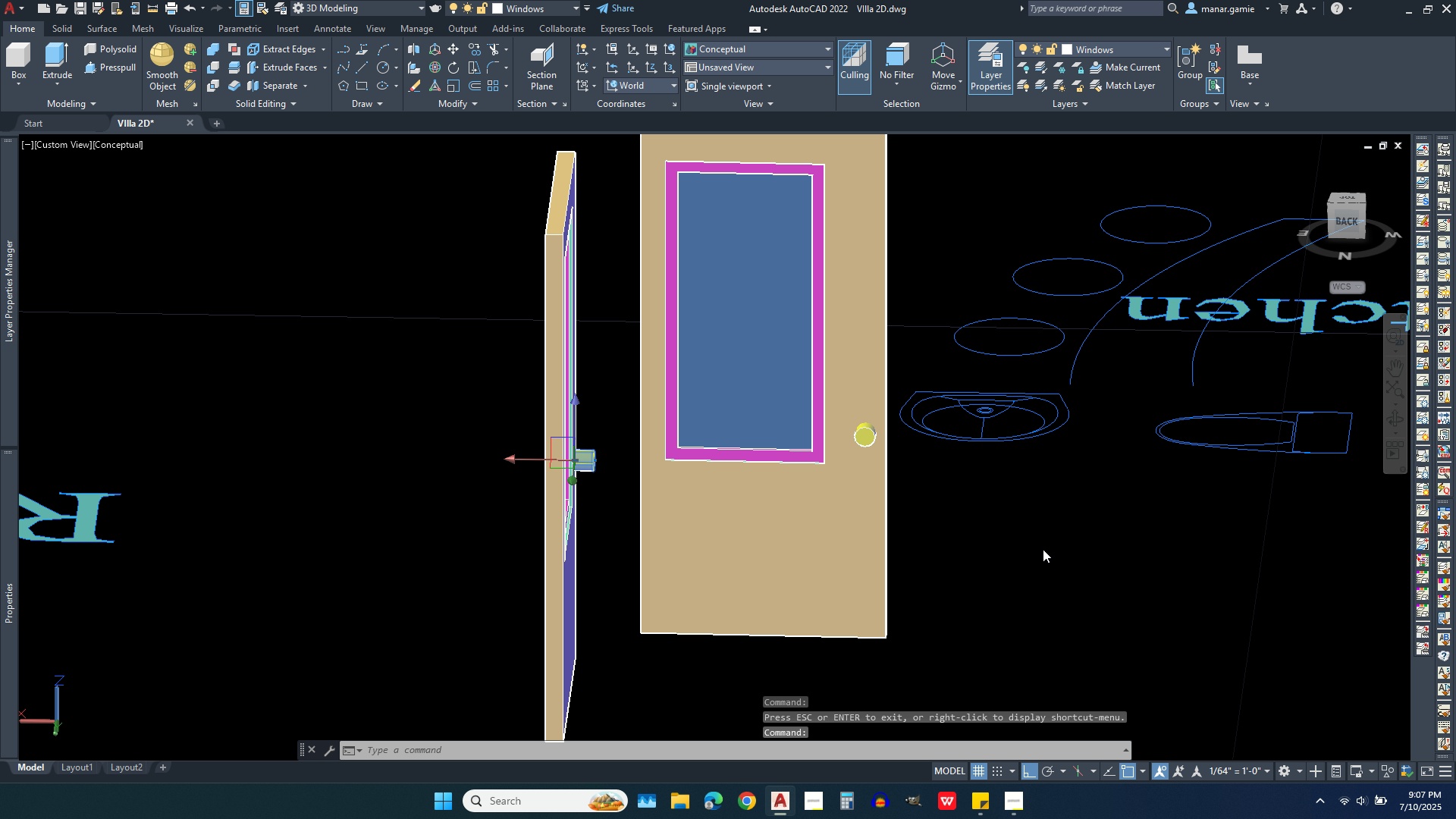 
right_click([1043, 549])
 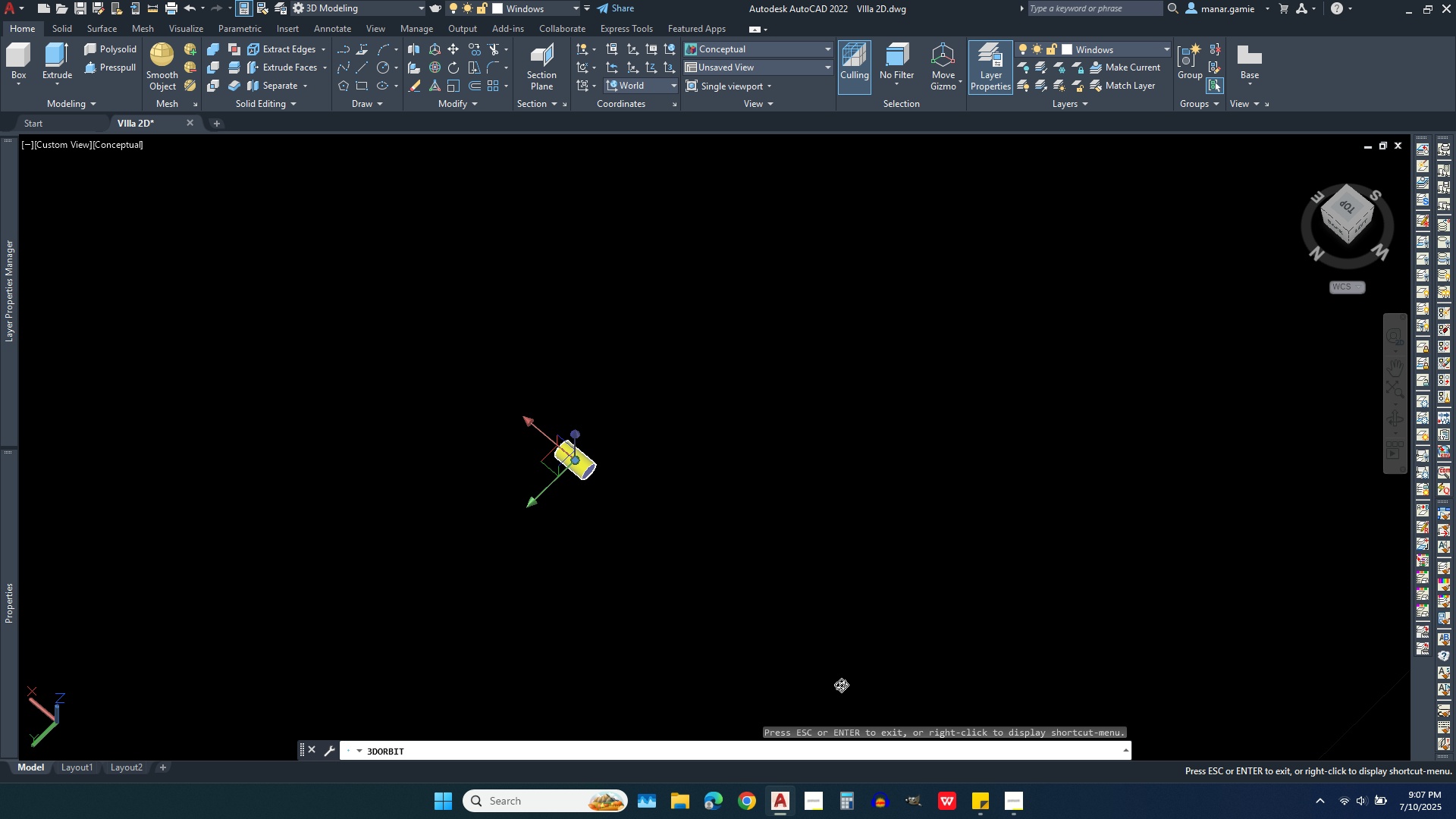 
right_click([822, 613])
 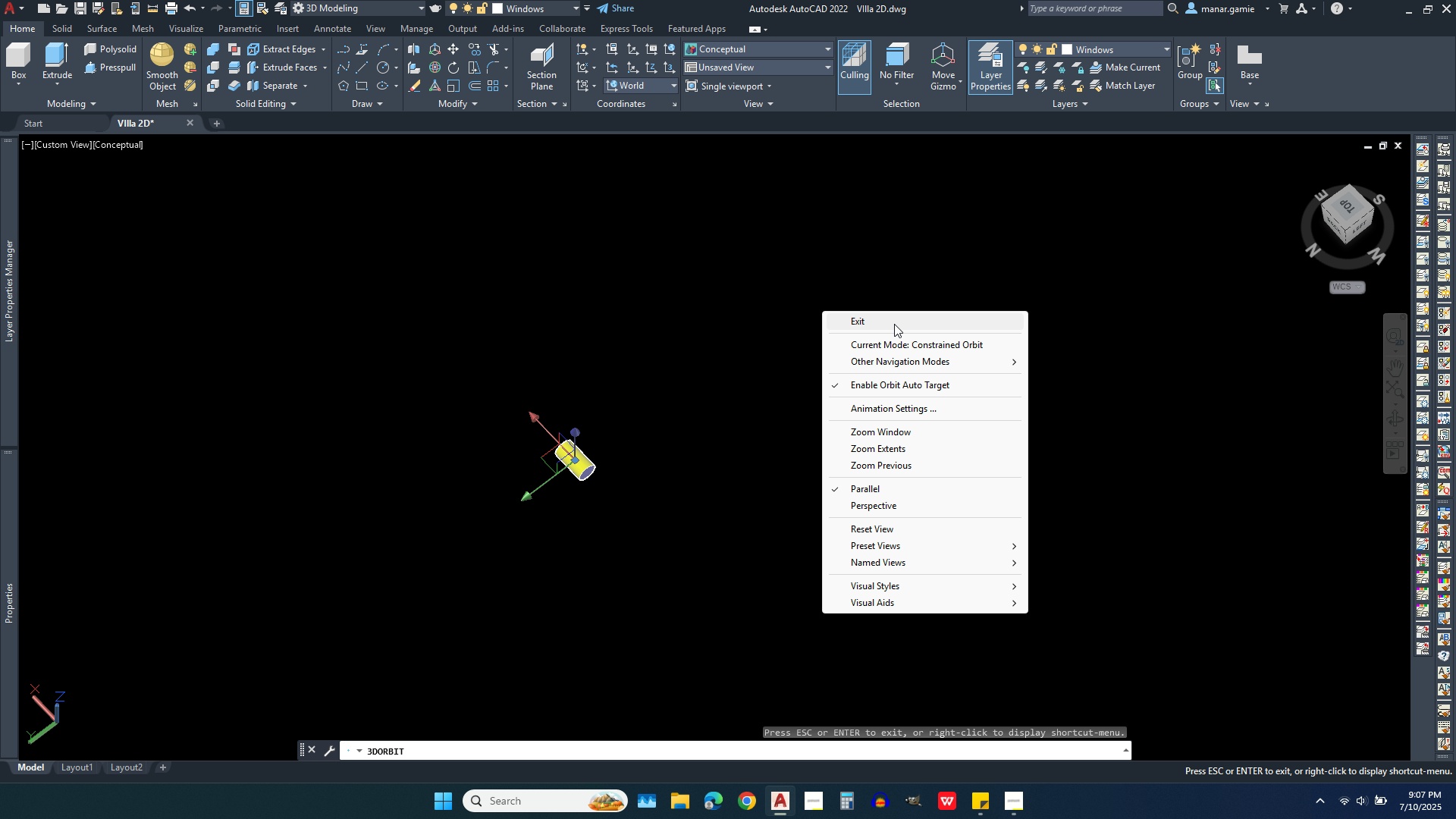 
left_click([894, 324])
 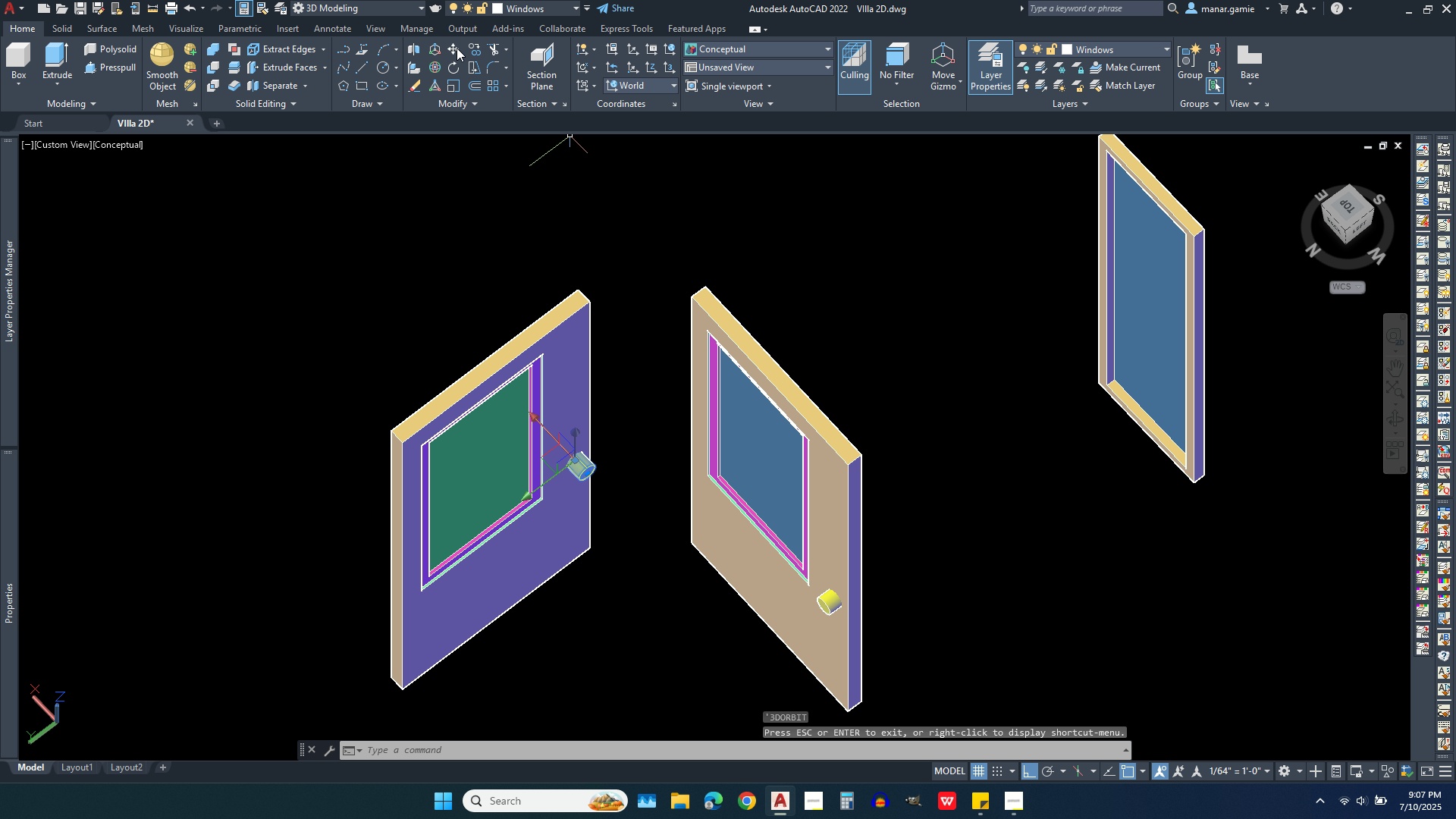 
left_click([453, 51])
 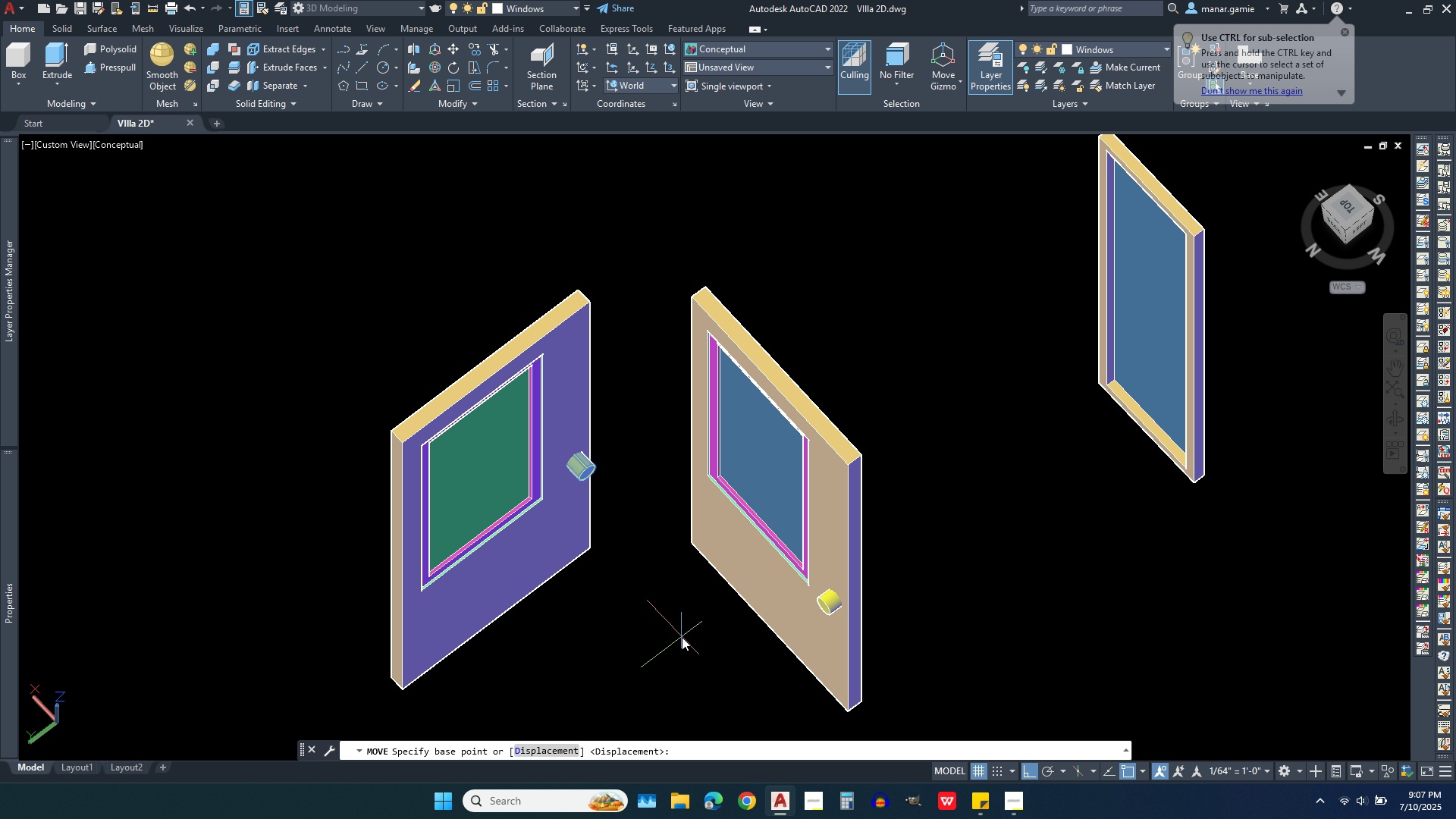 
left_click([682, 637])
 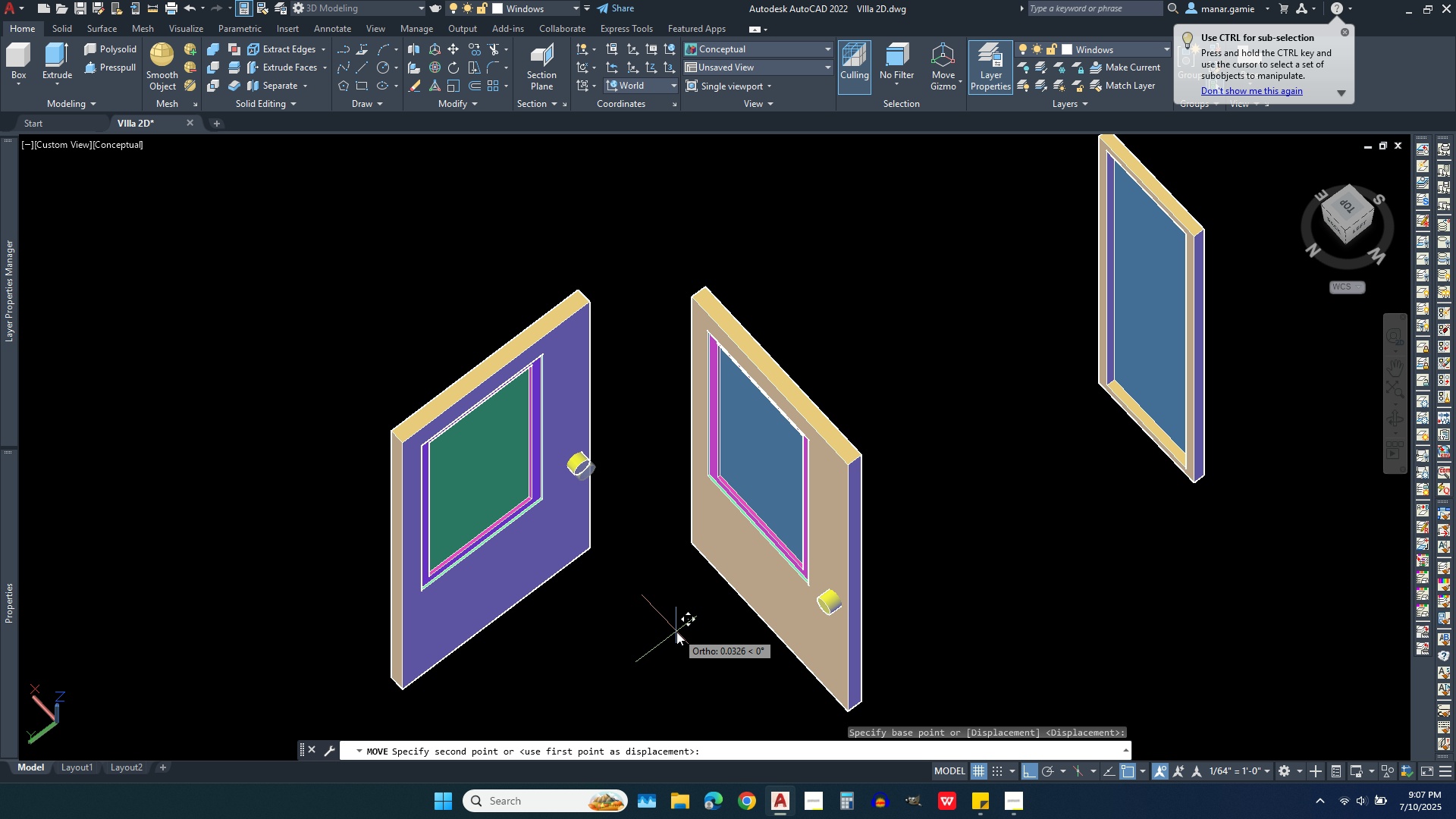 
left_click([676, 632])
 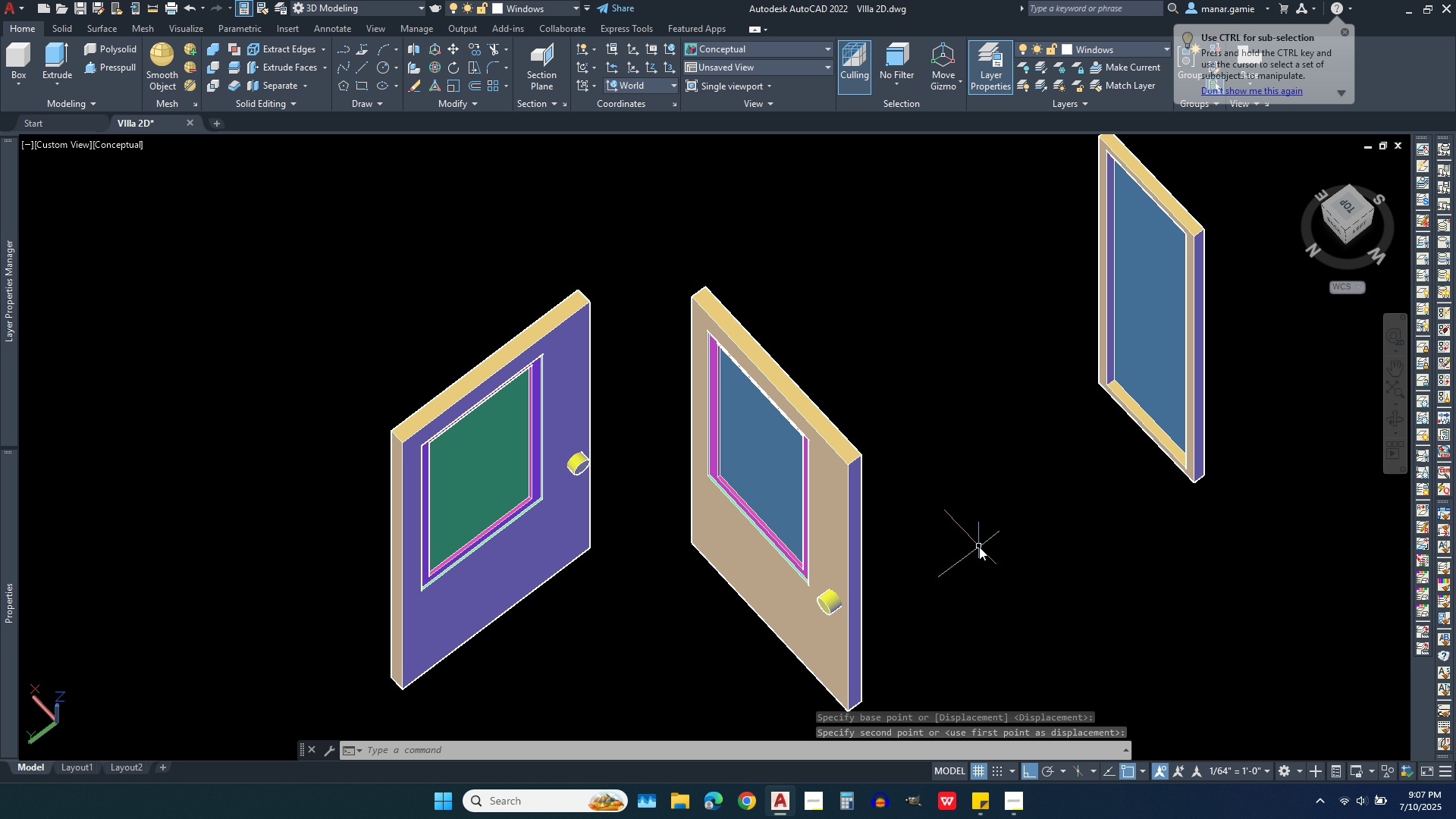 
scroll: coordinate [979, 518], scroll_direction: down, amount: 2.0
 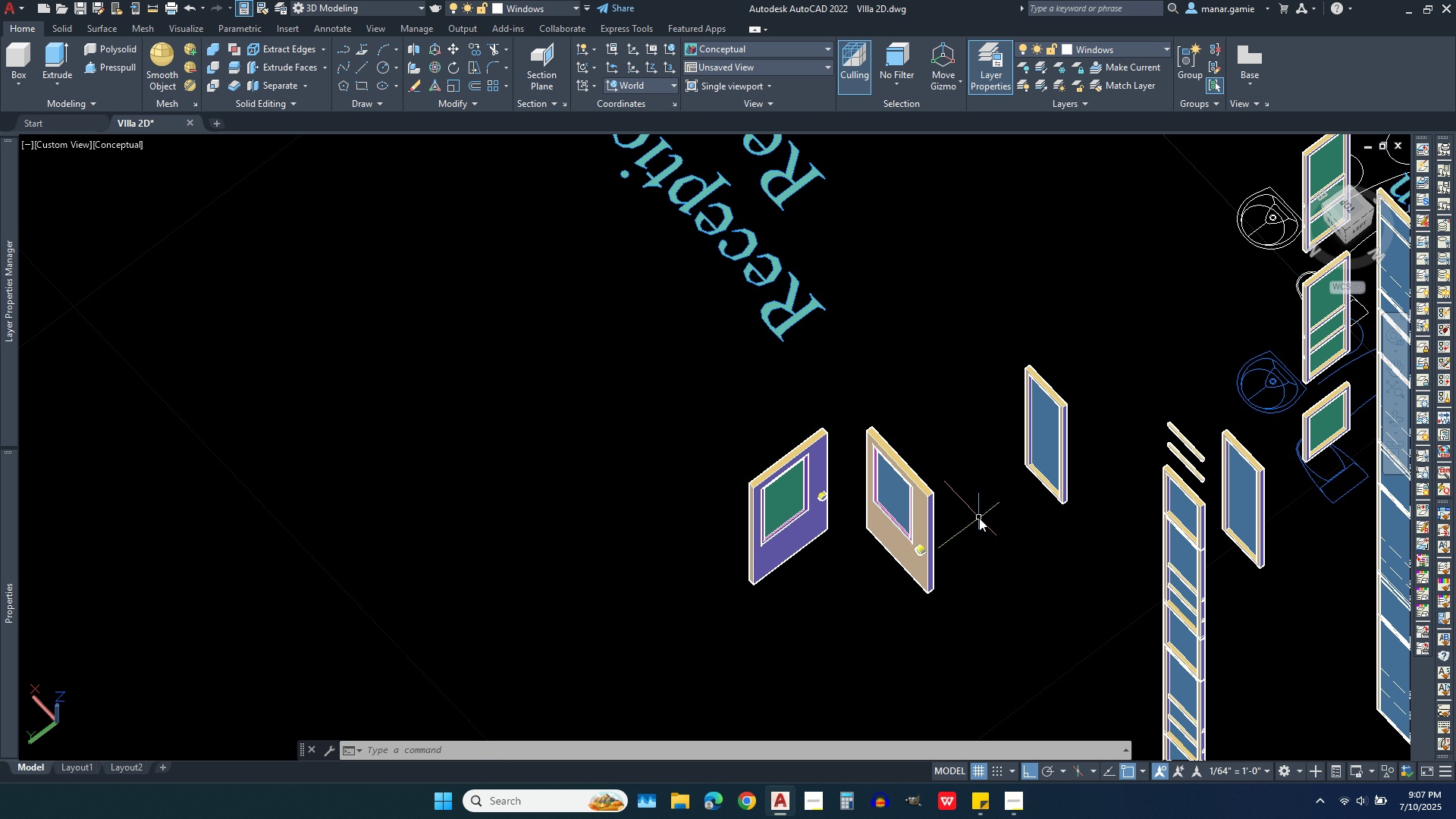 
scroll: coordinate [1037, 483], scroll_direction: up, amount: 4.0
 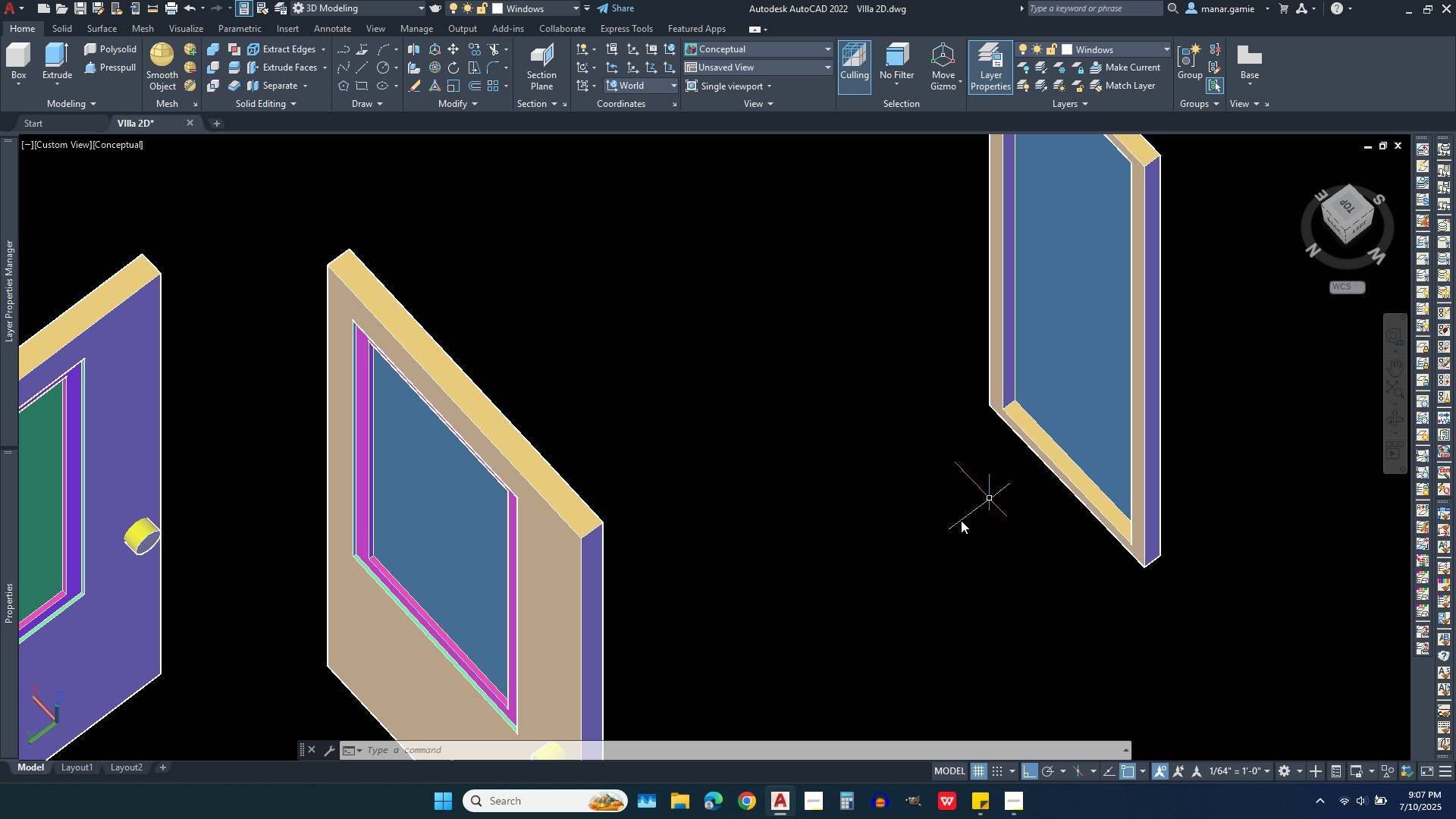 
scroll: coordinate [929, 538], scroll_direction: down, amount: 1.0
 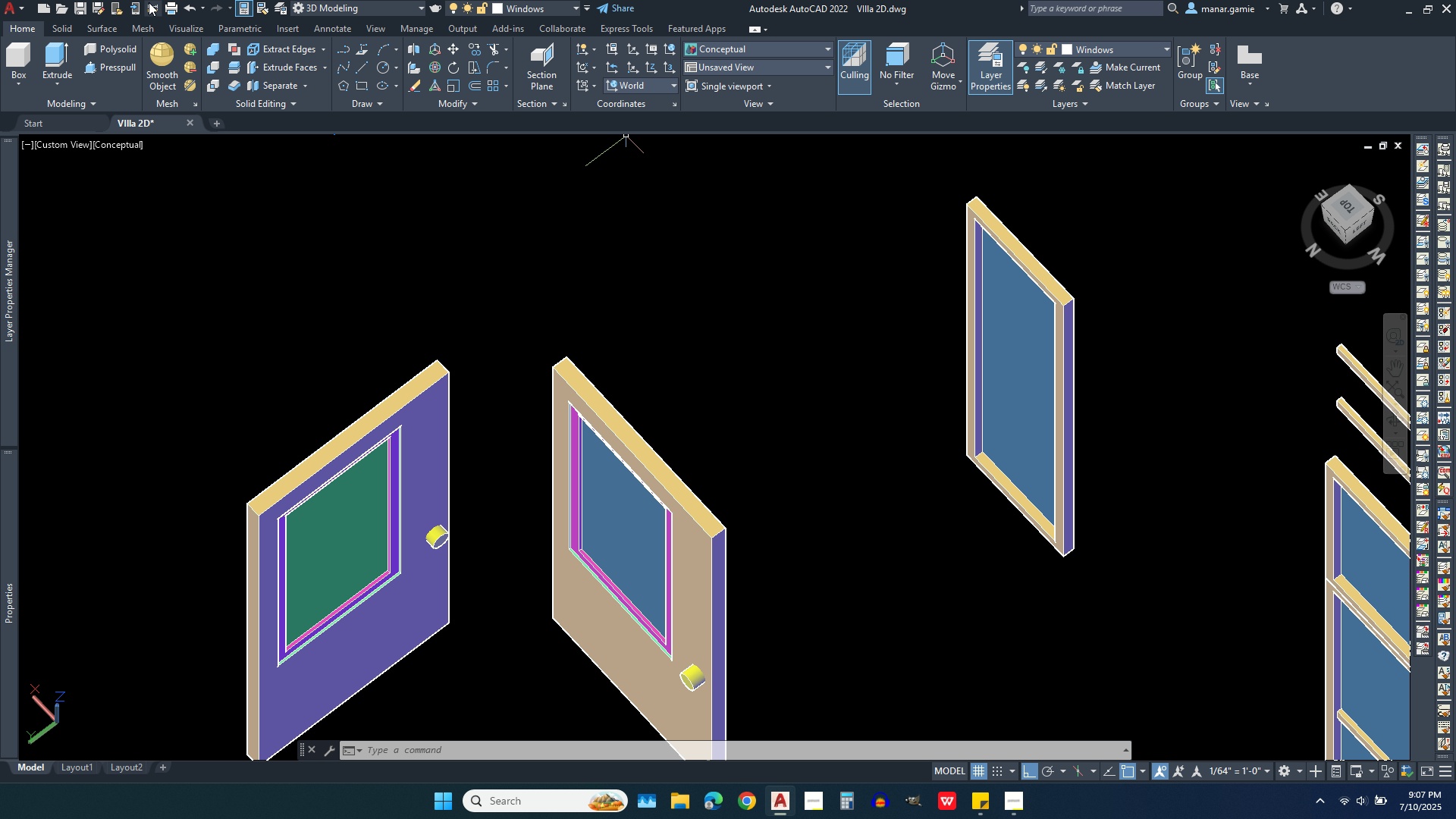 
left_click([153, 11])
 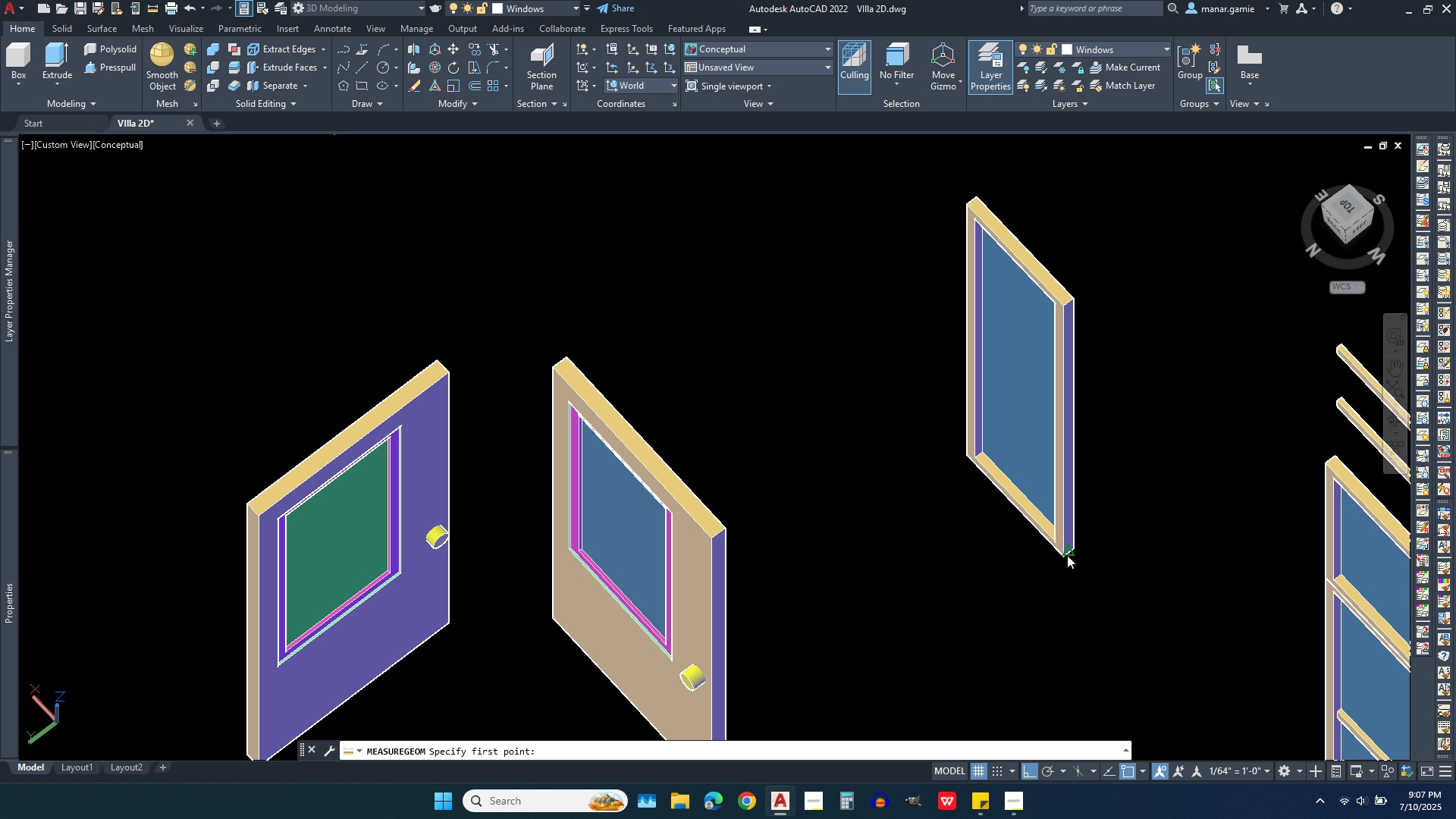 
left_click([1067, 555])
 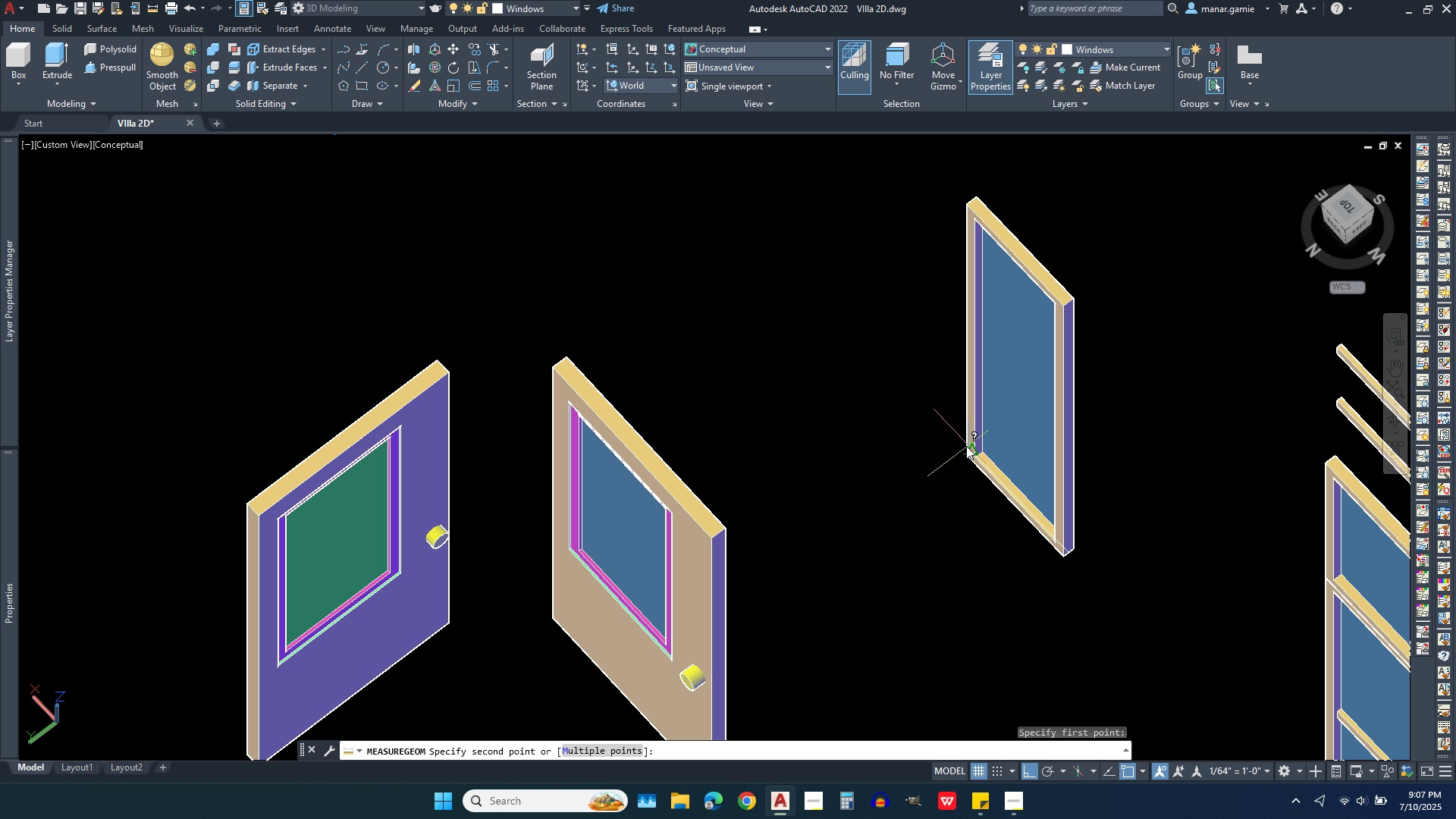 
left_click([966, 446])
 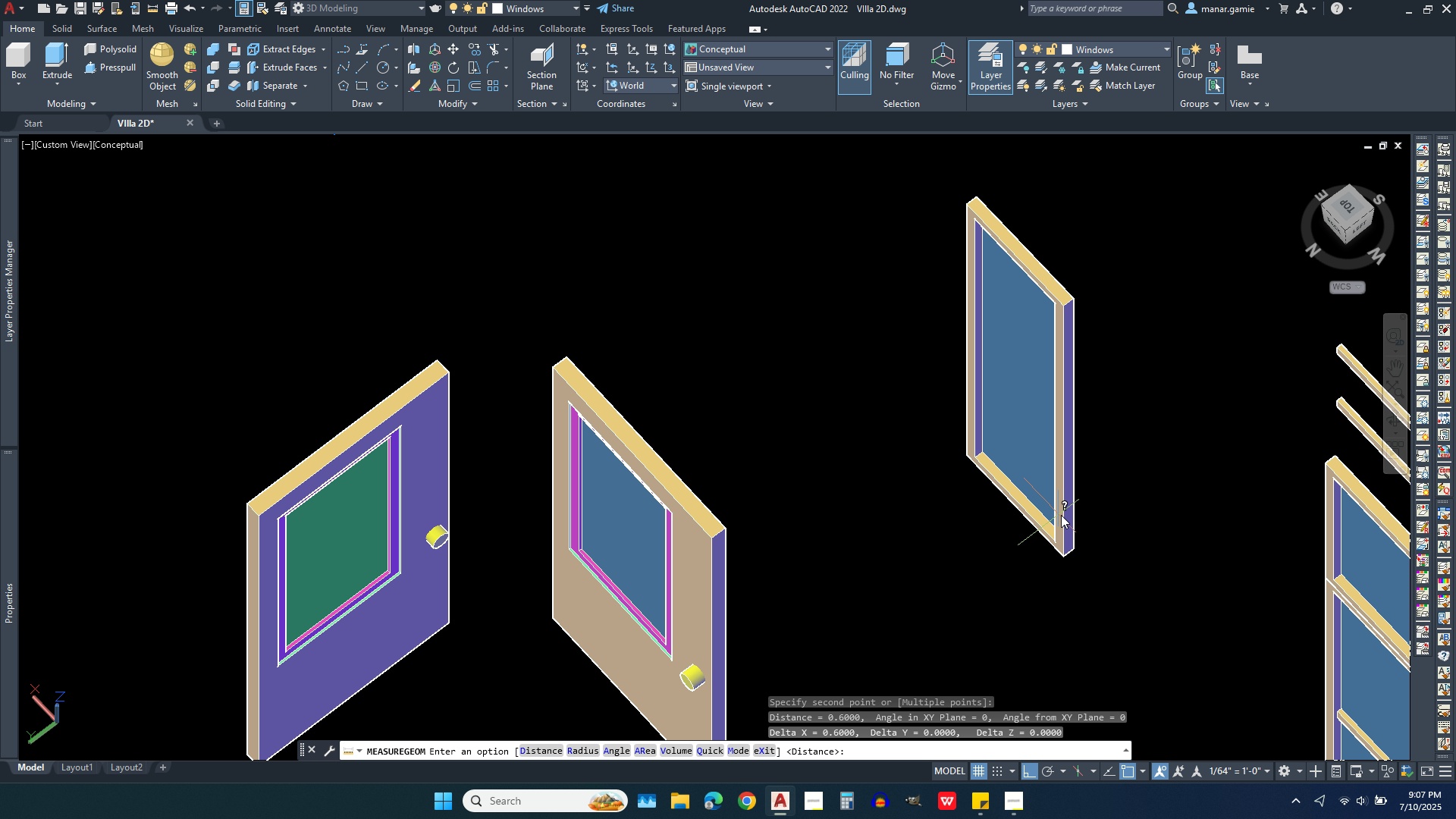 
right_click([1075, 538])
 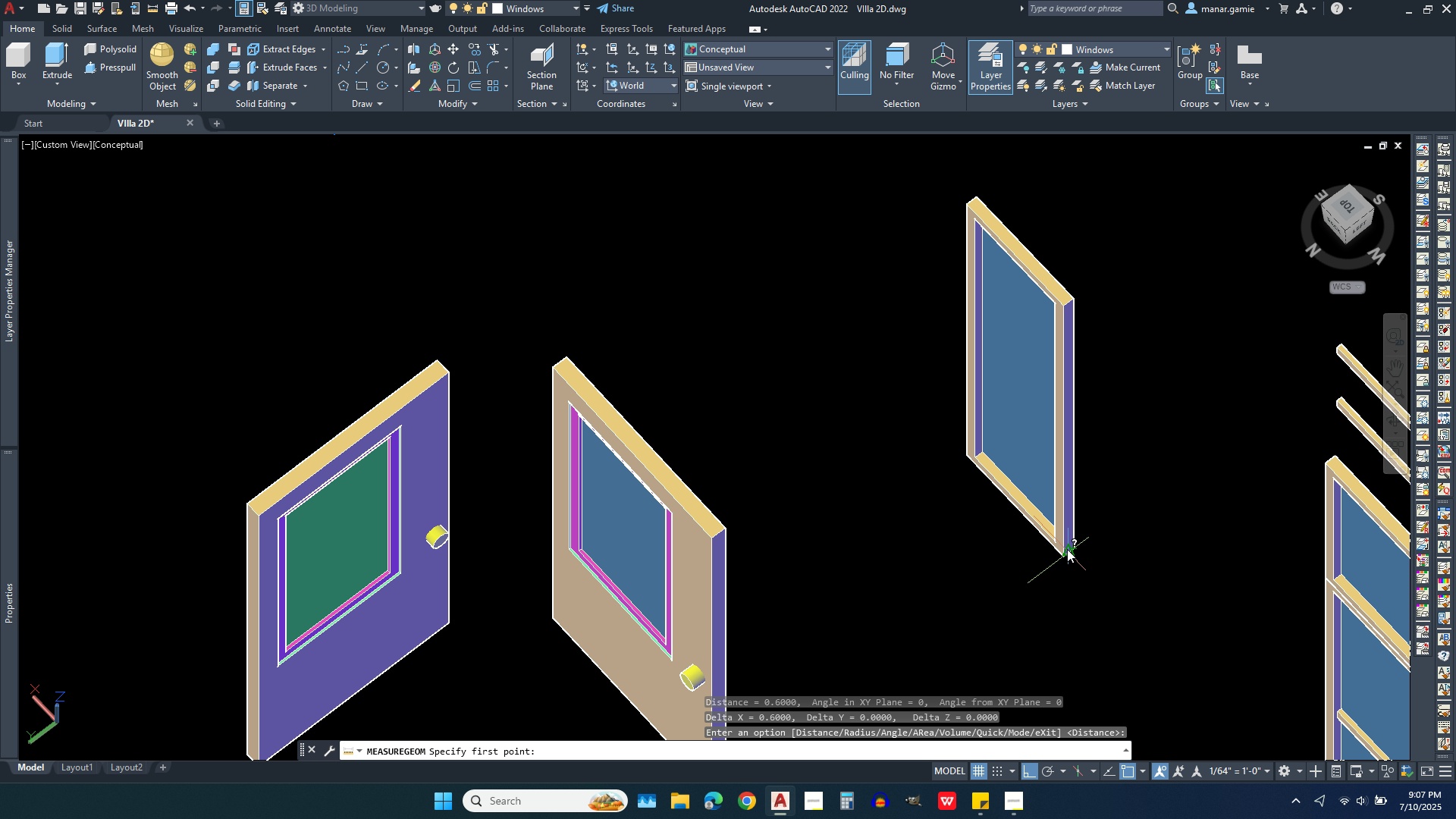 
left_click([1067, 549])
 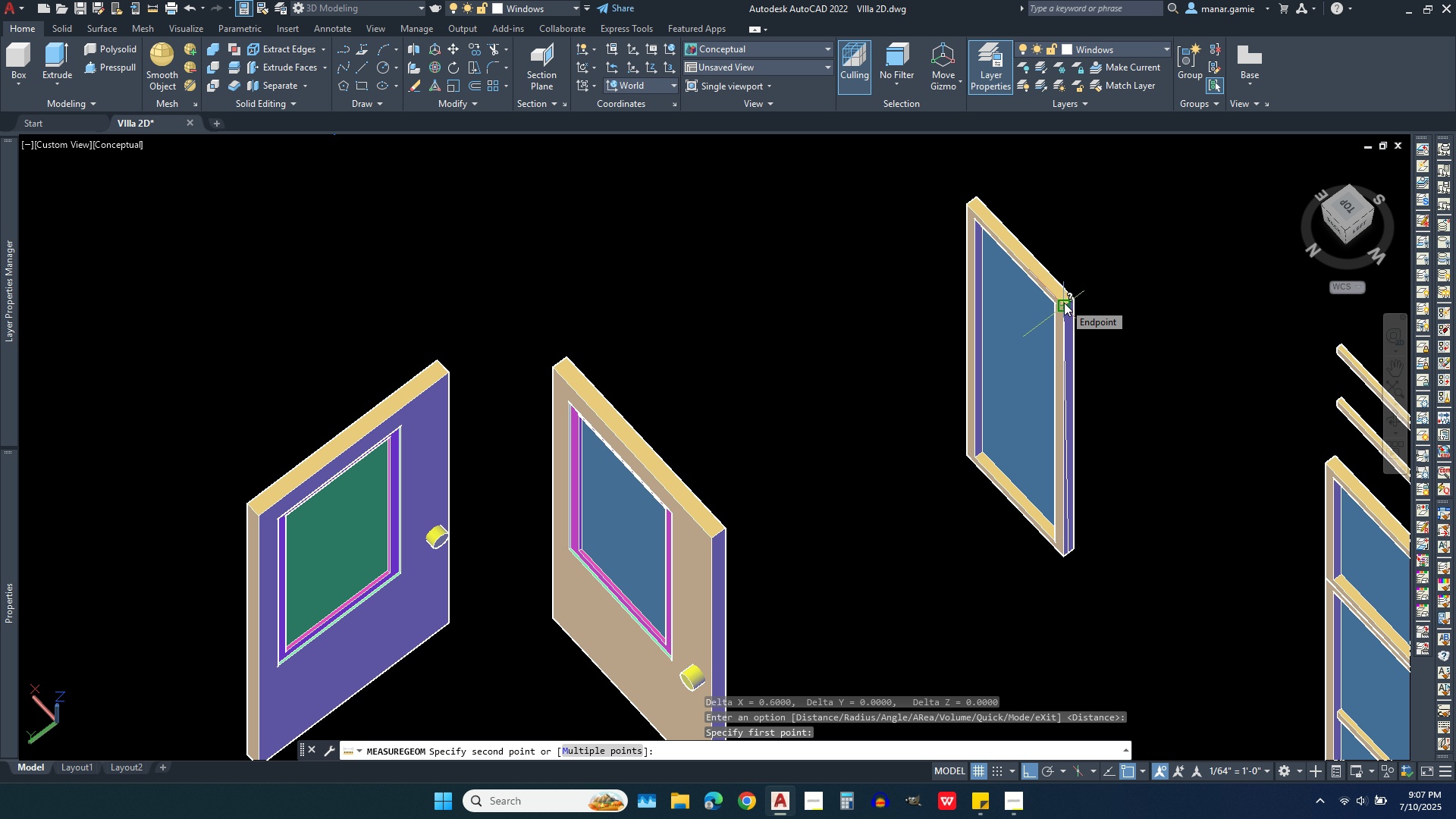 
left_click([1064, 303])
 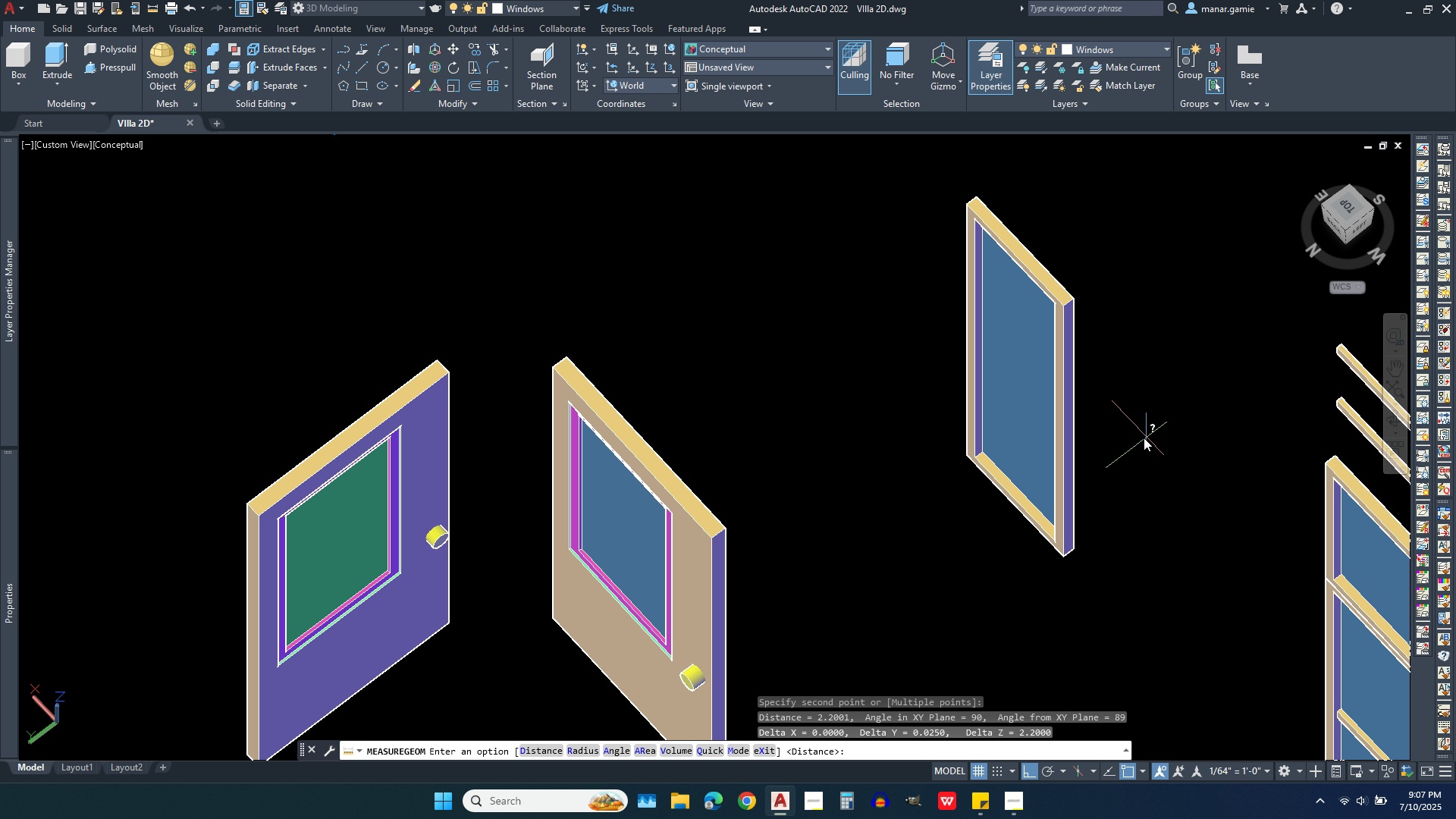 
wait(9.75)
 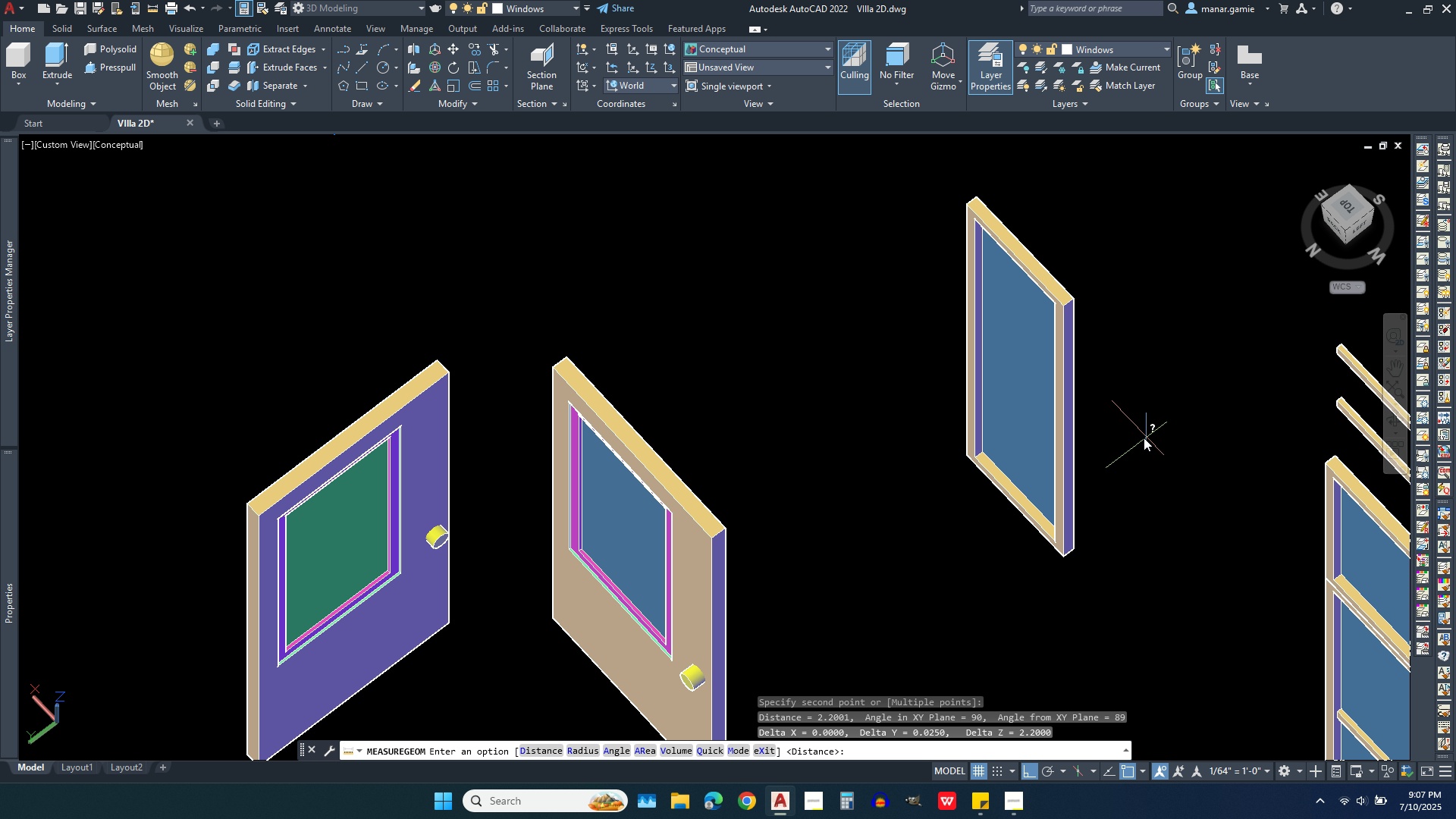 
scroll: coordinate [1258, 446], scroll_direction: down, amount: 3.0
 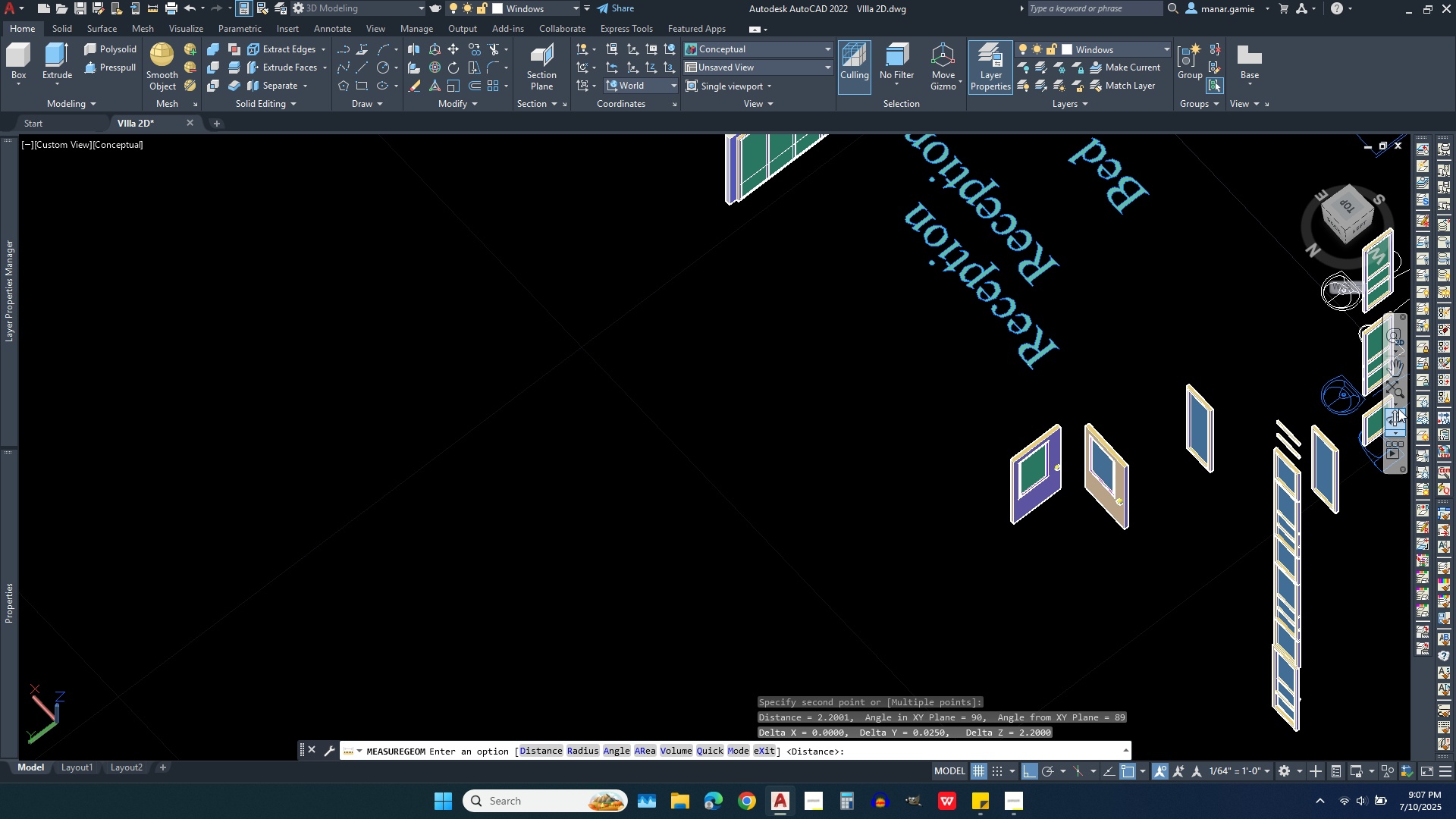 
left_click([1396, 414])
 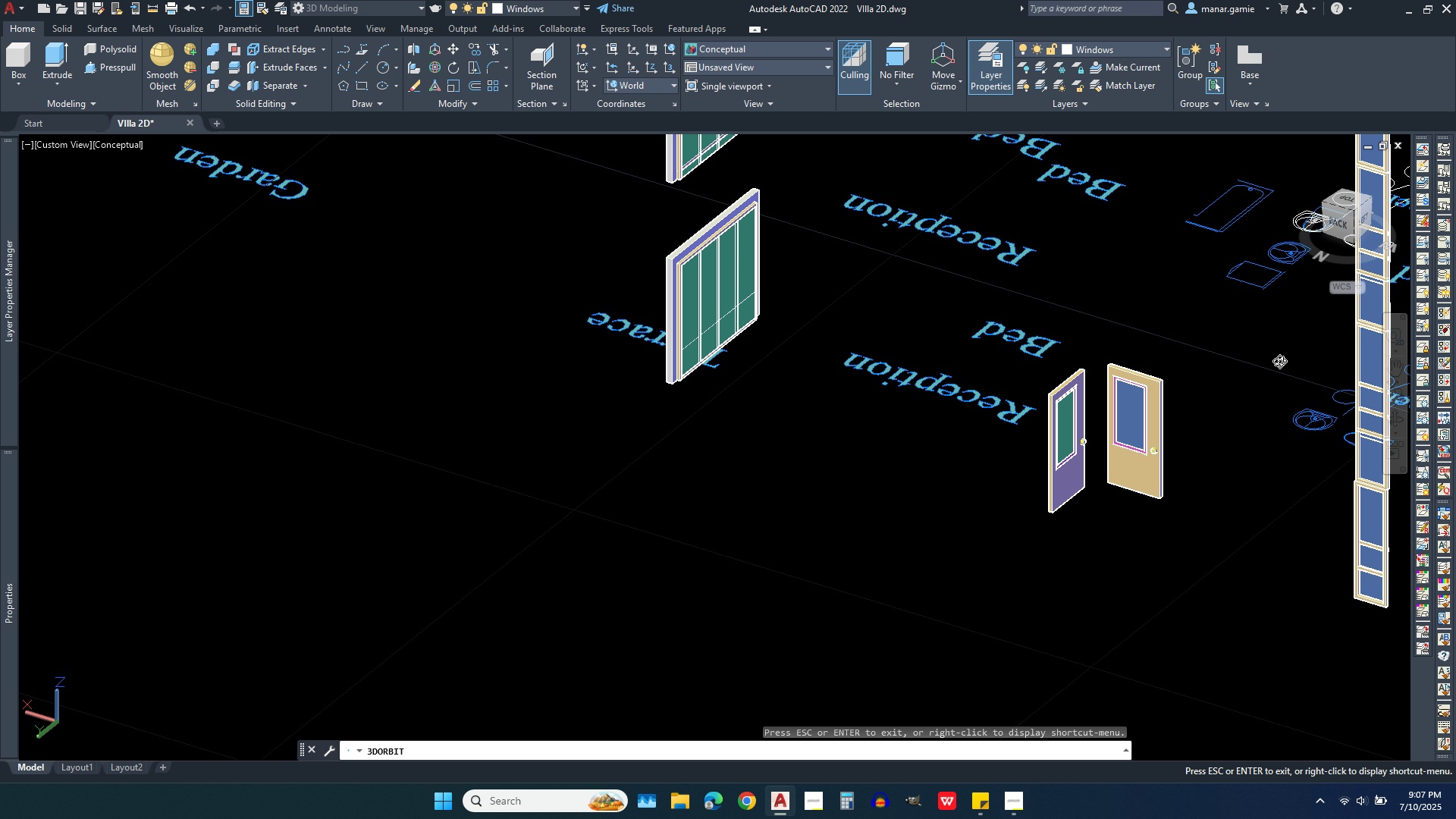 
scroll: coordinate [910, 560], scroll_direction: down, amount: 5.0
 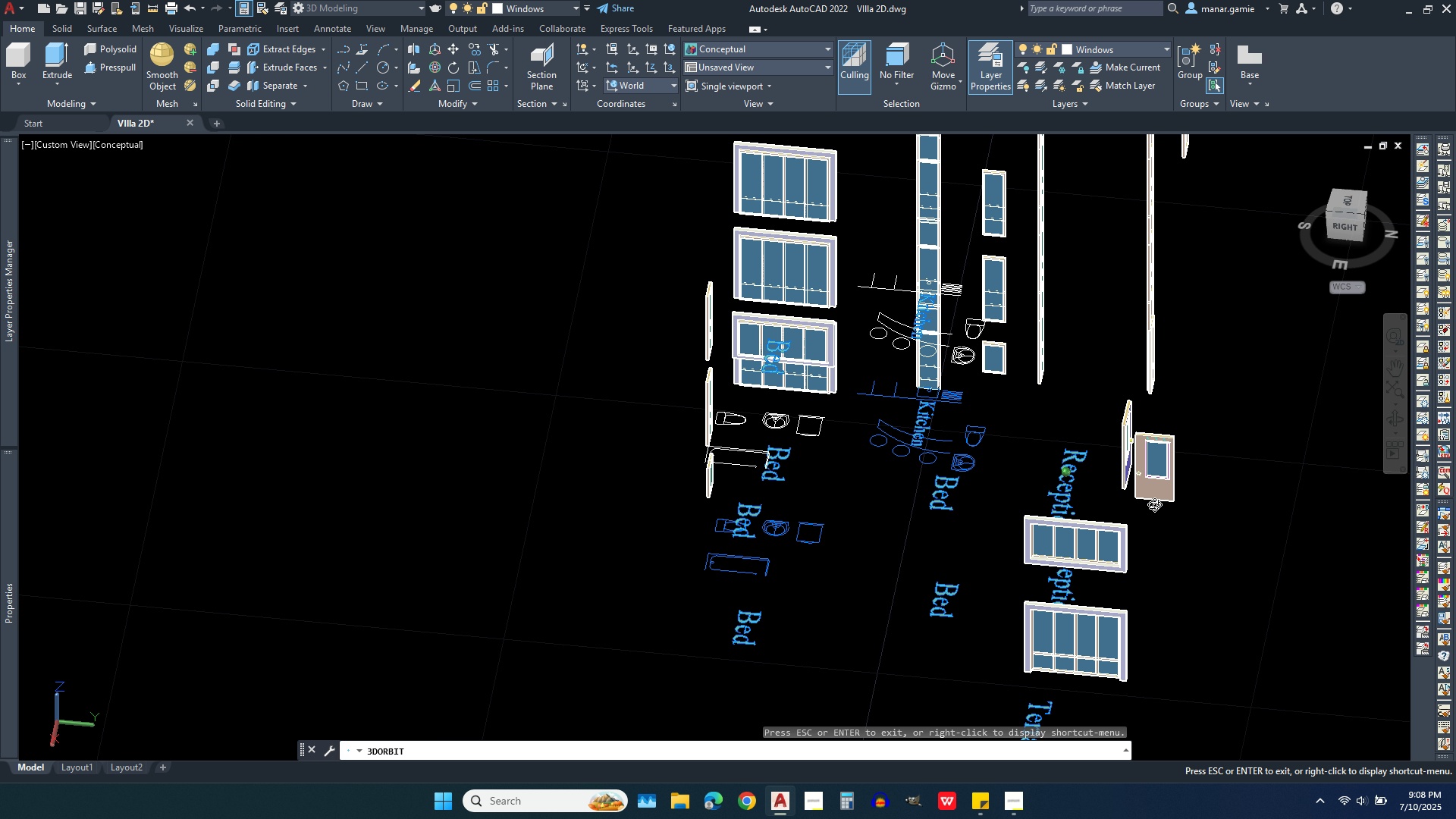 
wait(6.12)
 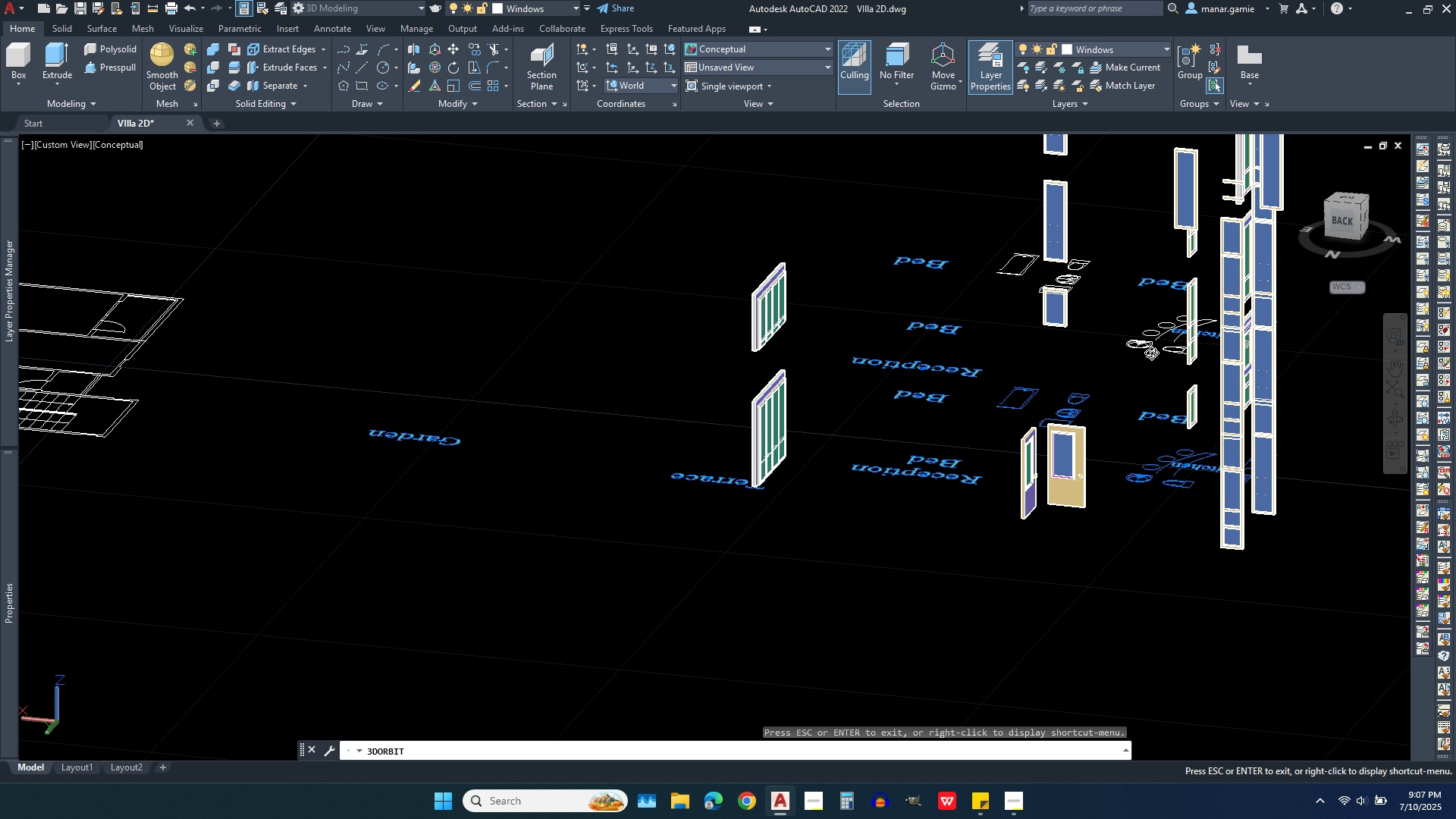 
scroll: coordinate [679, 417], scroll_direction: up, amount: 4.0
 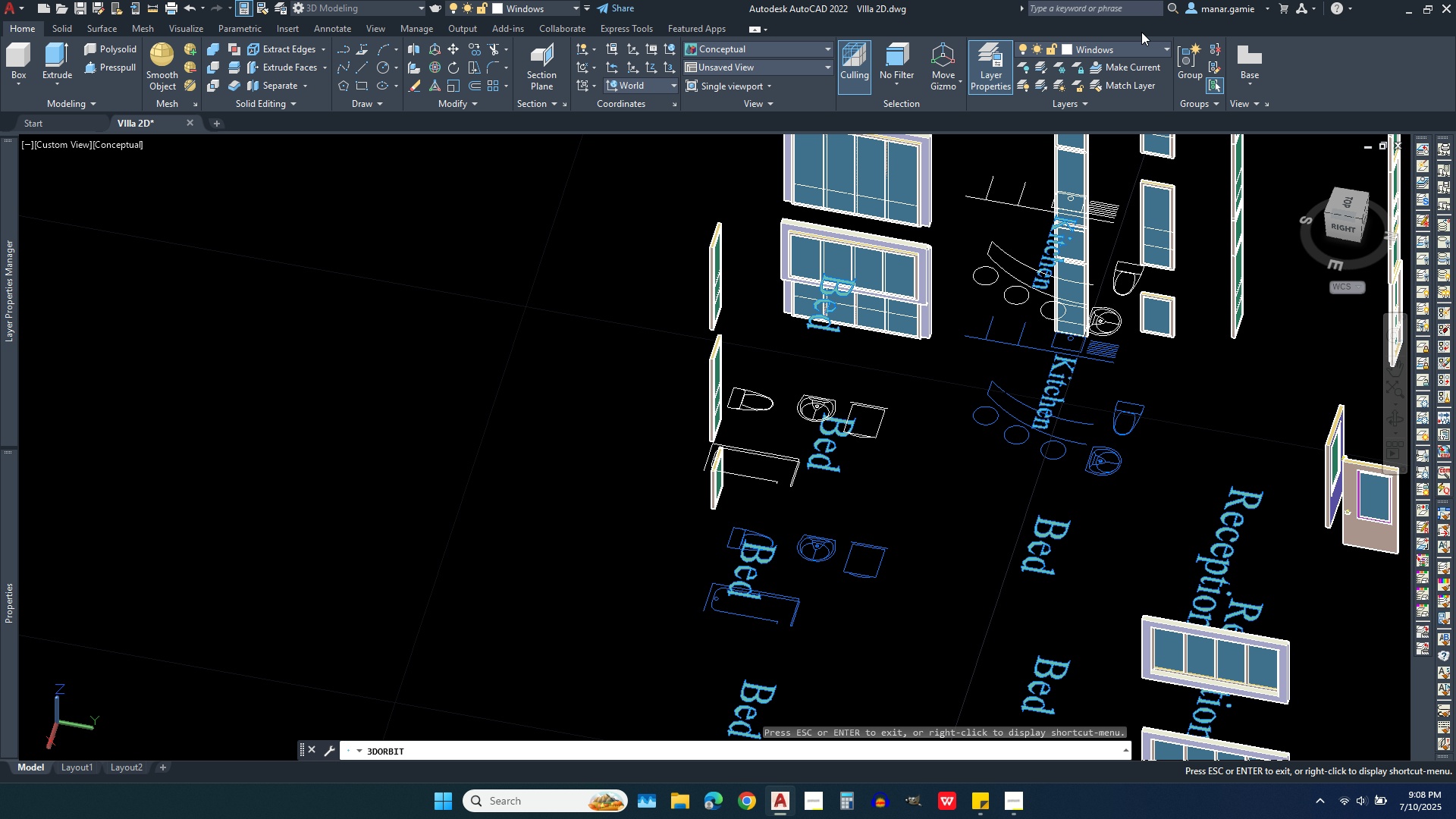 
left_click([1136, 48])
 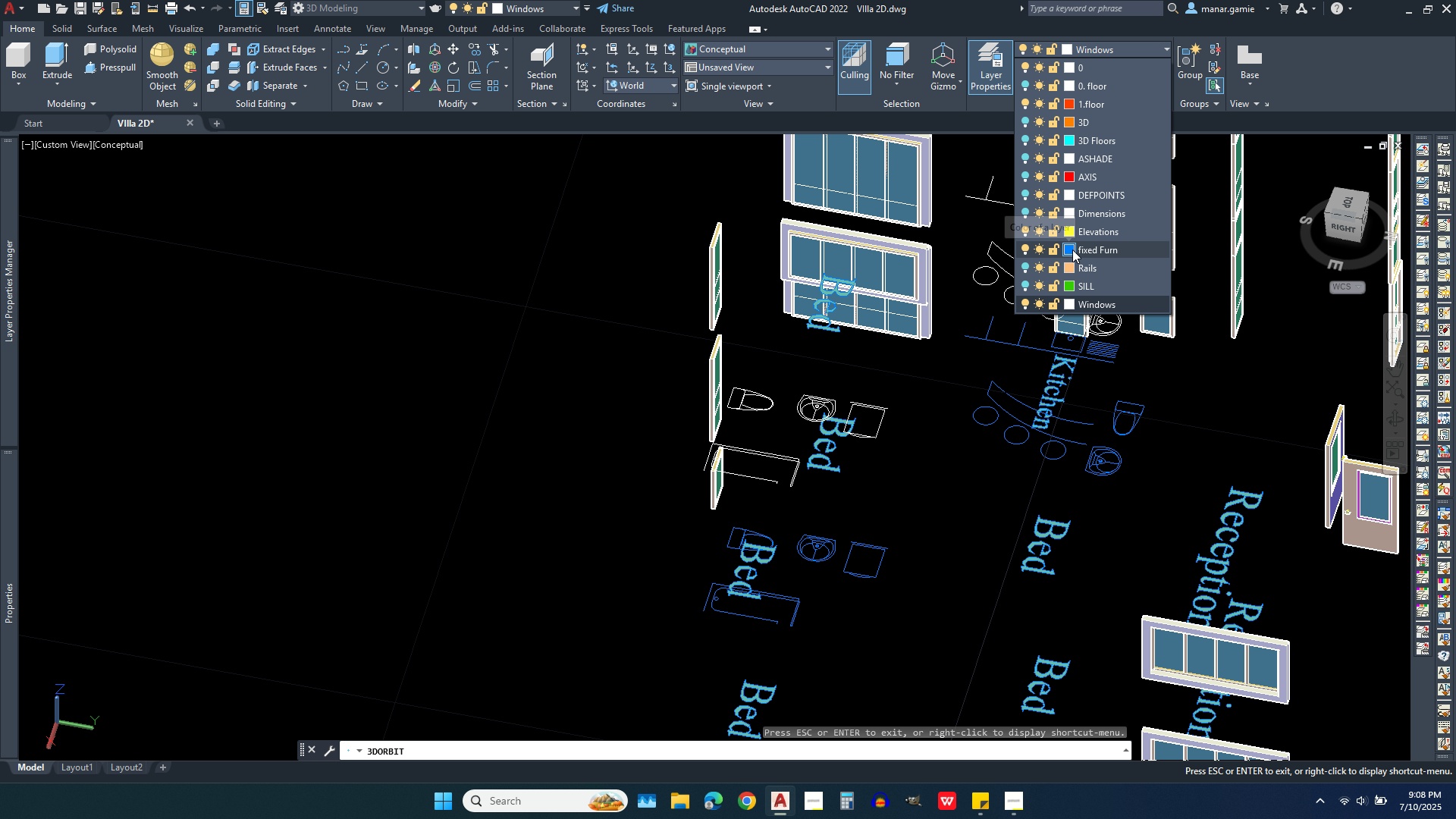 
wait(13.12)
 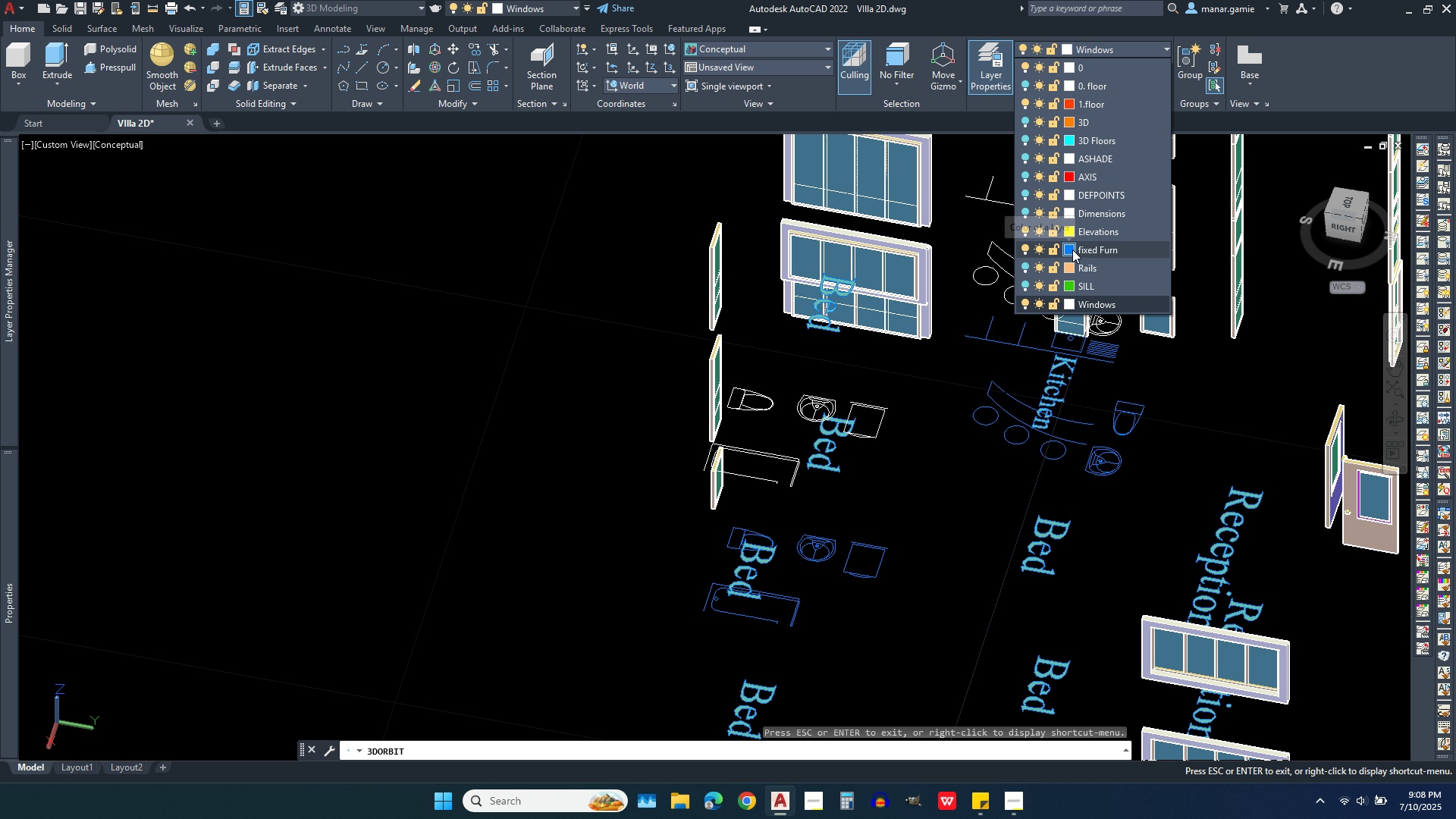 
left_click([1024, 246])
 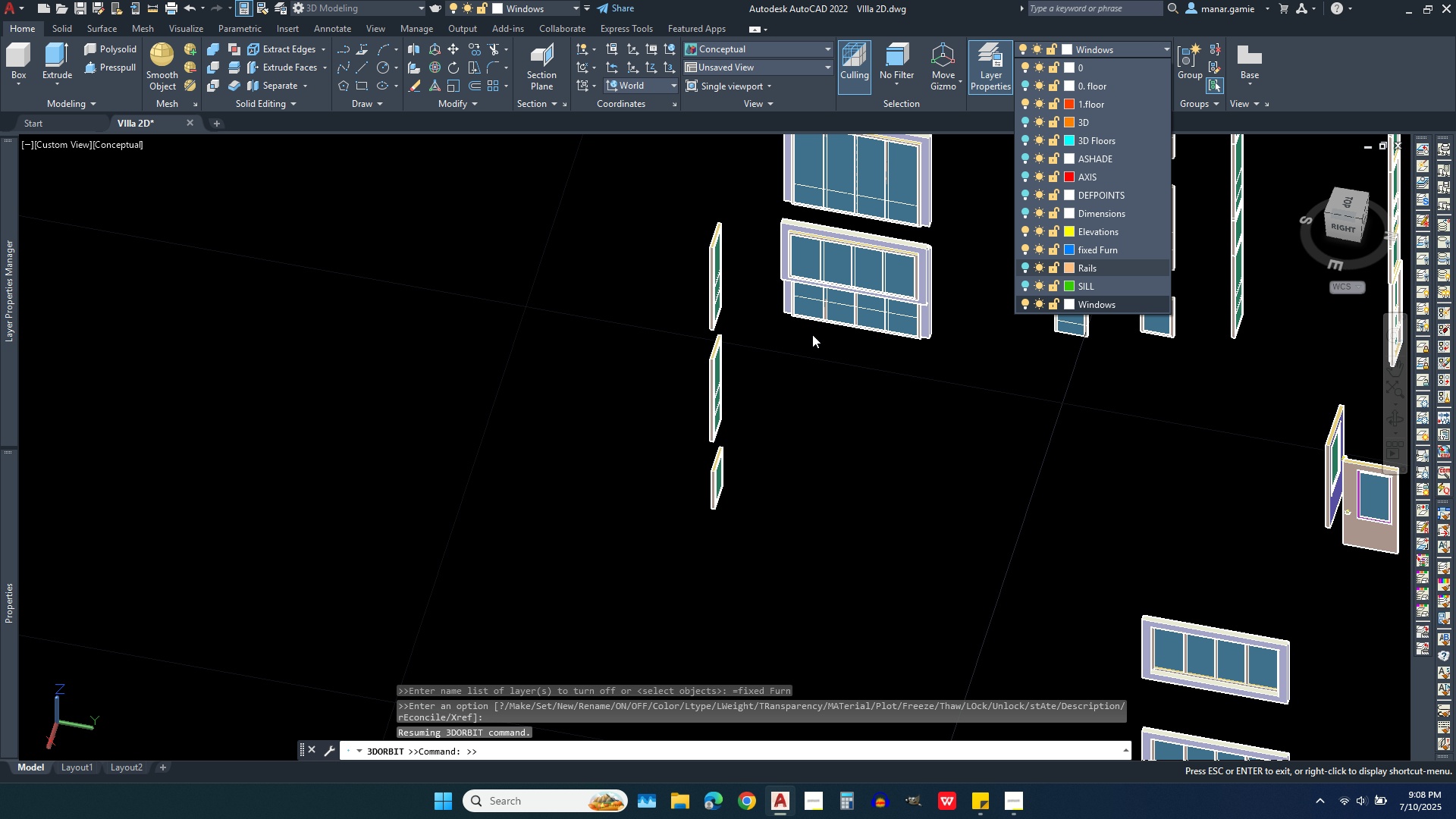 
scroll: coordinate [960, 409], scroll_direction: down, amount: 18.0
 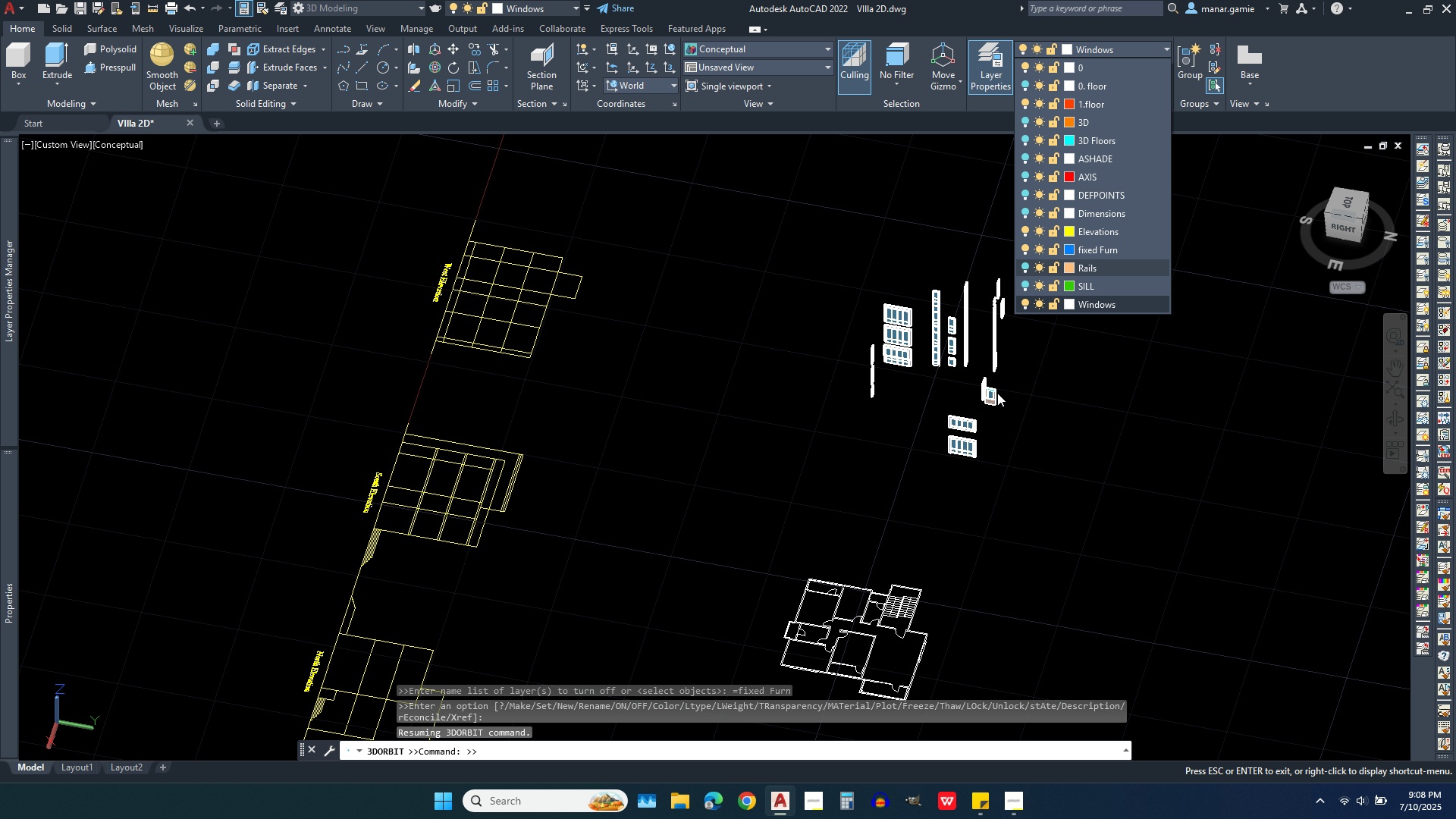 
scroll: coordinate [1043, 303], scroll_direction: up, amount: 2.0
 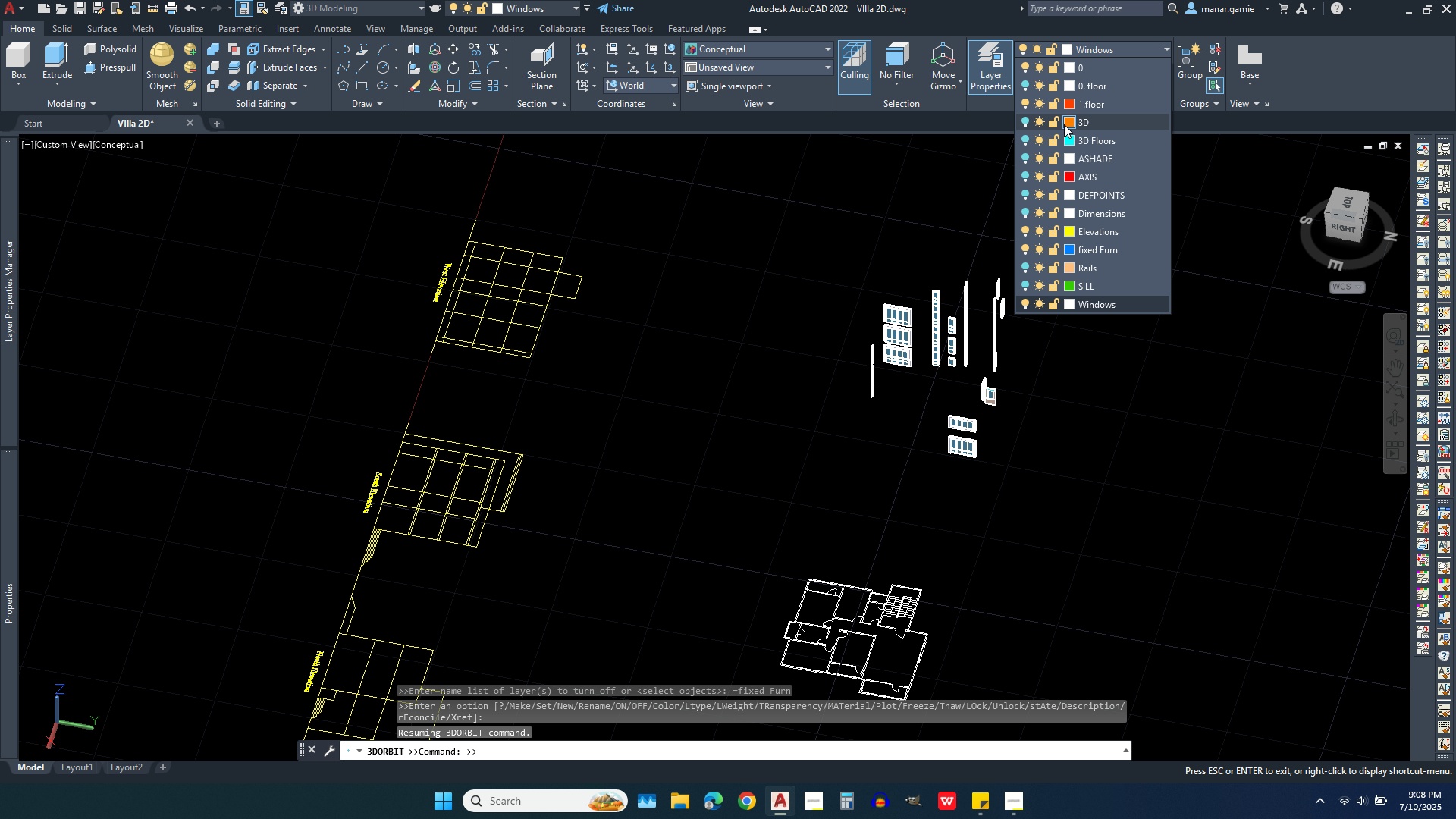 
left_click([1027, 120])
 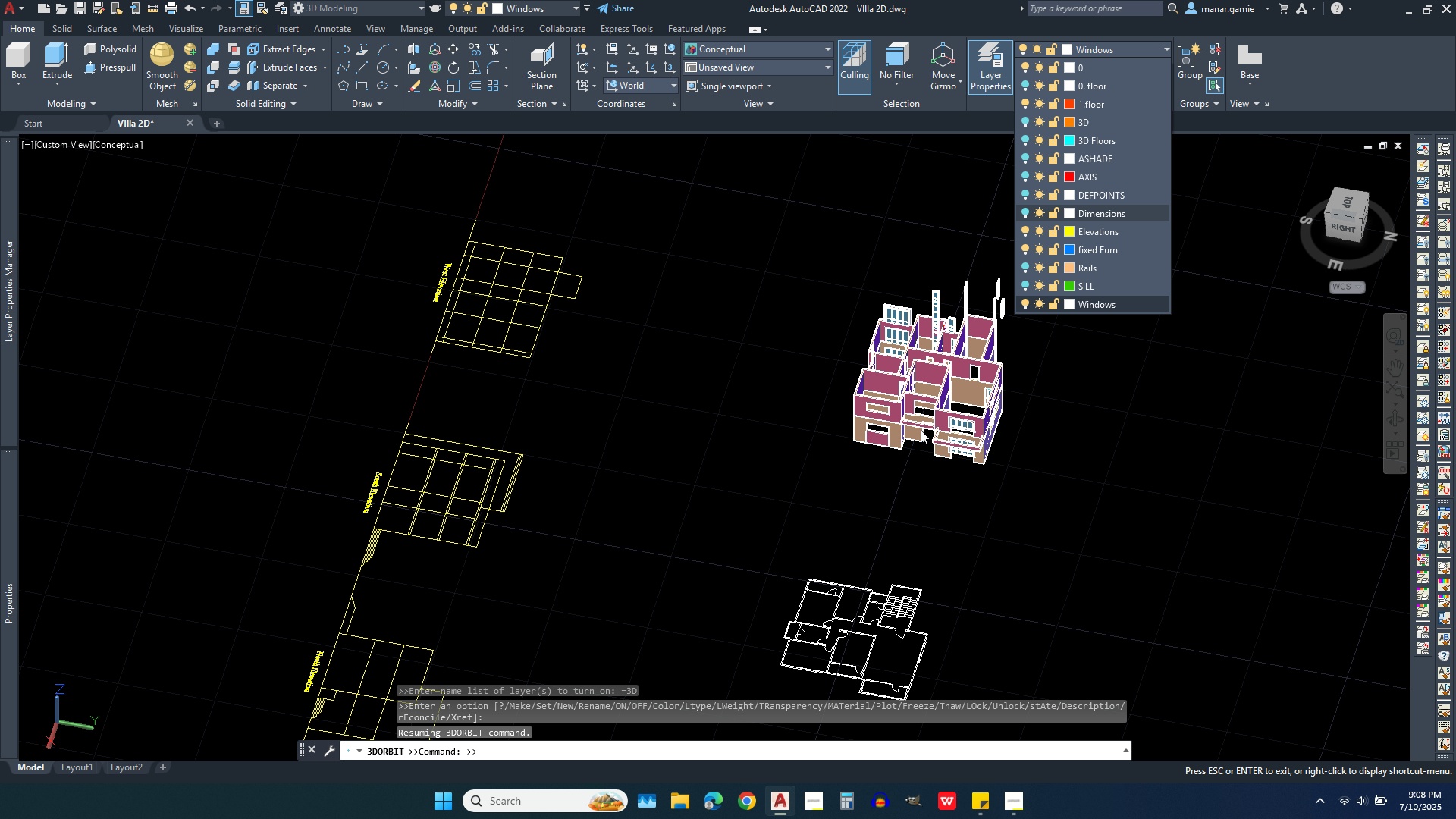 
scroll: coordinate [984, 419], scroll_direction: up, amount: 35.0
 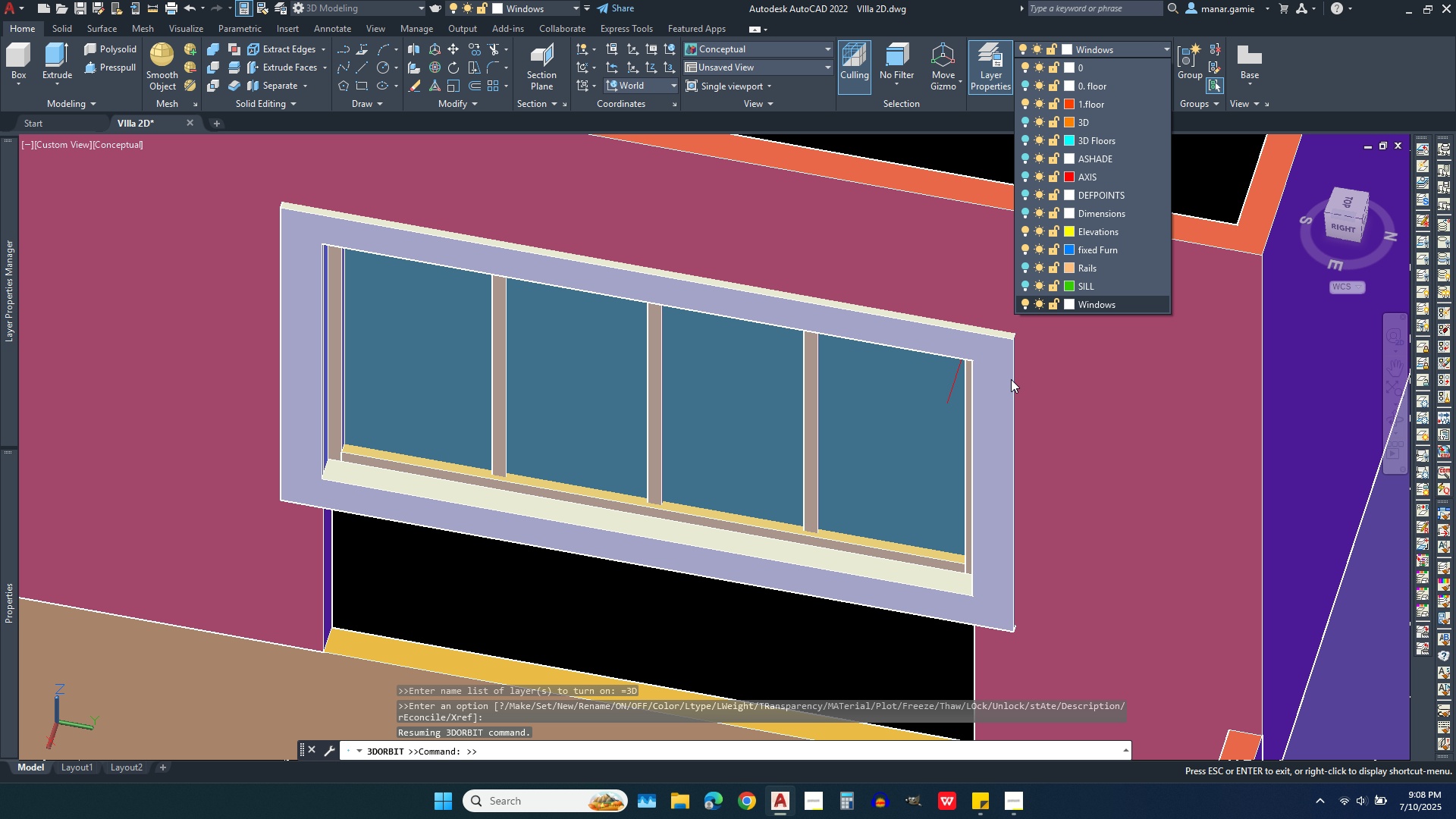 
left_click([949, 388])
 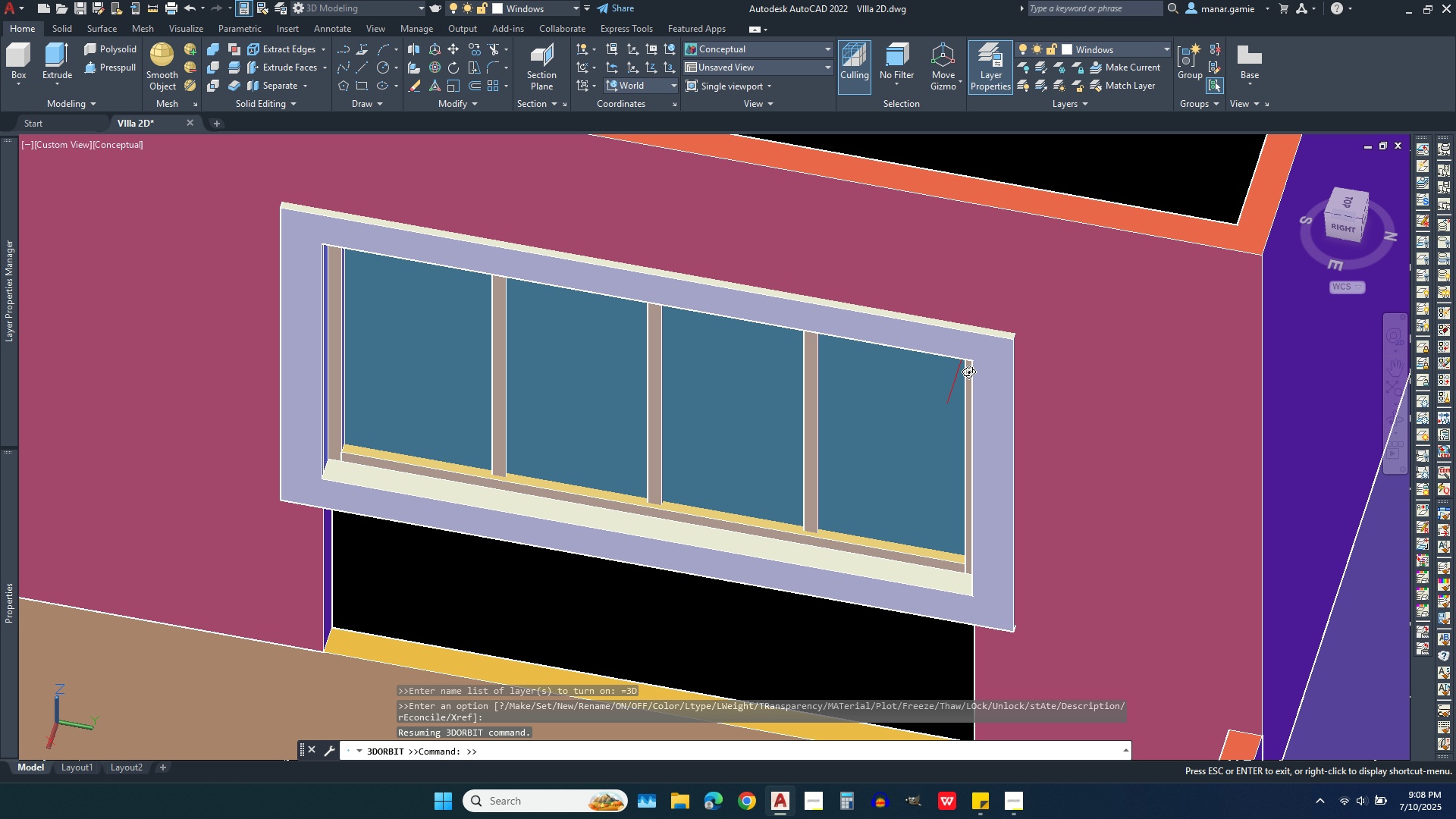 
scroll: coordinate [1016, 409], scroll_direction: down, amount: 15.0
 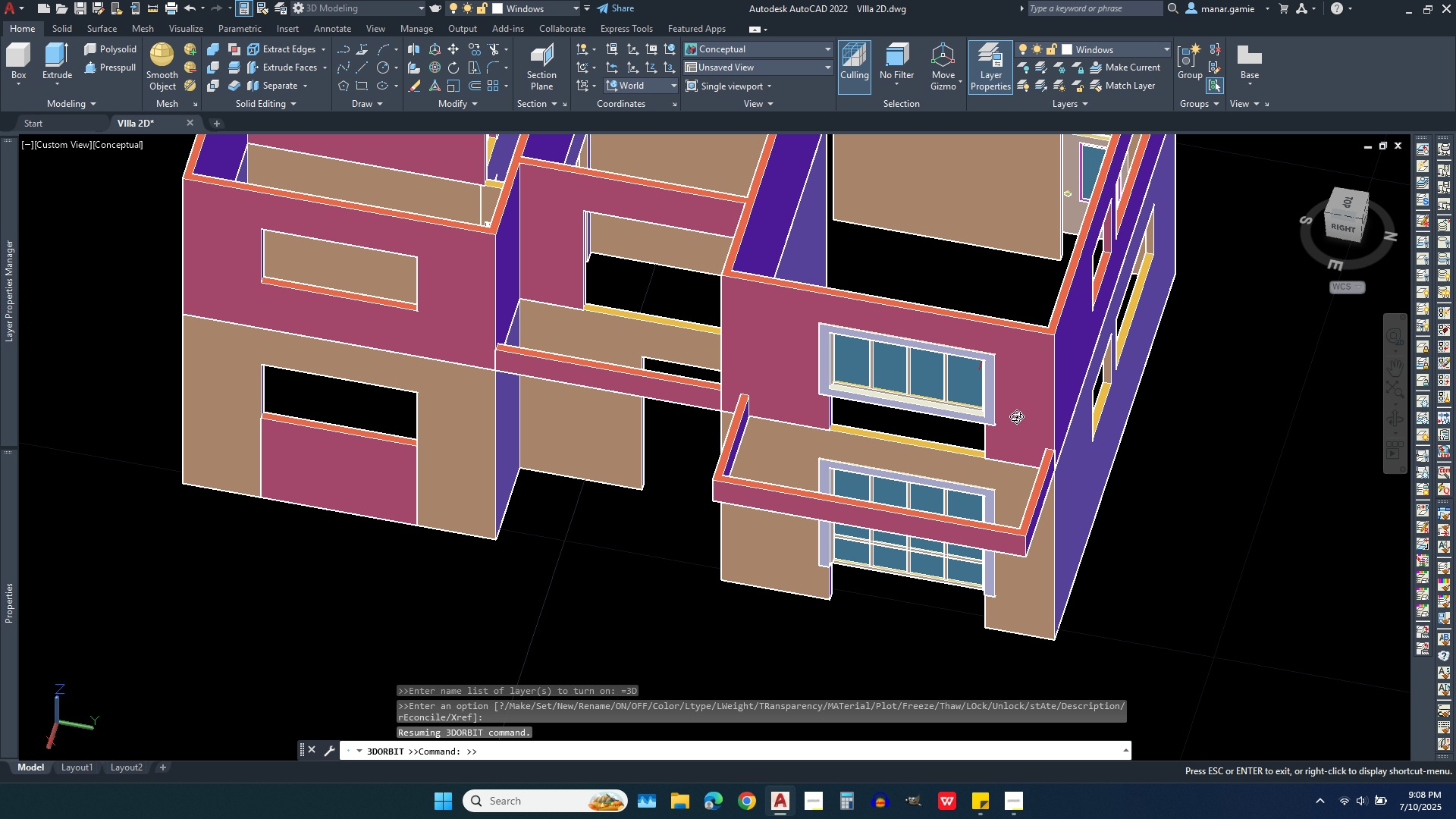 
scroll: coordinate [1014, 419], scroll_direction: up, amount: 6.0
 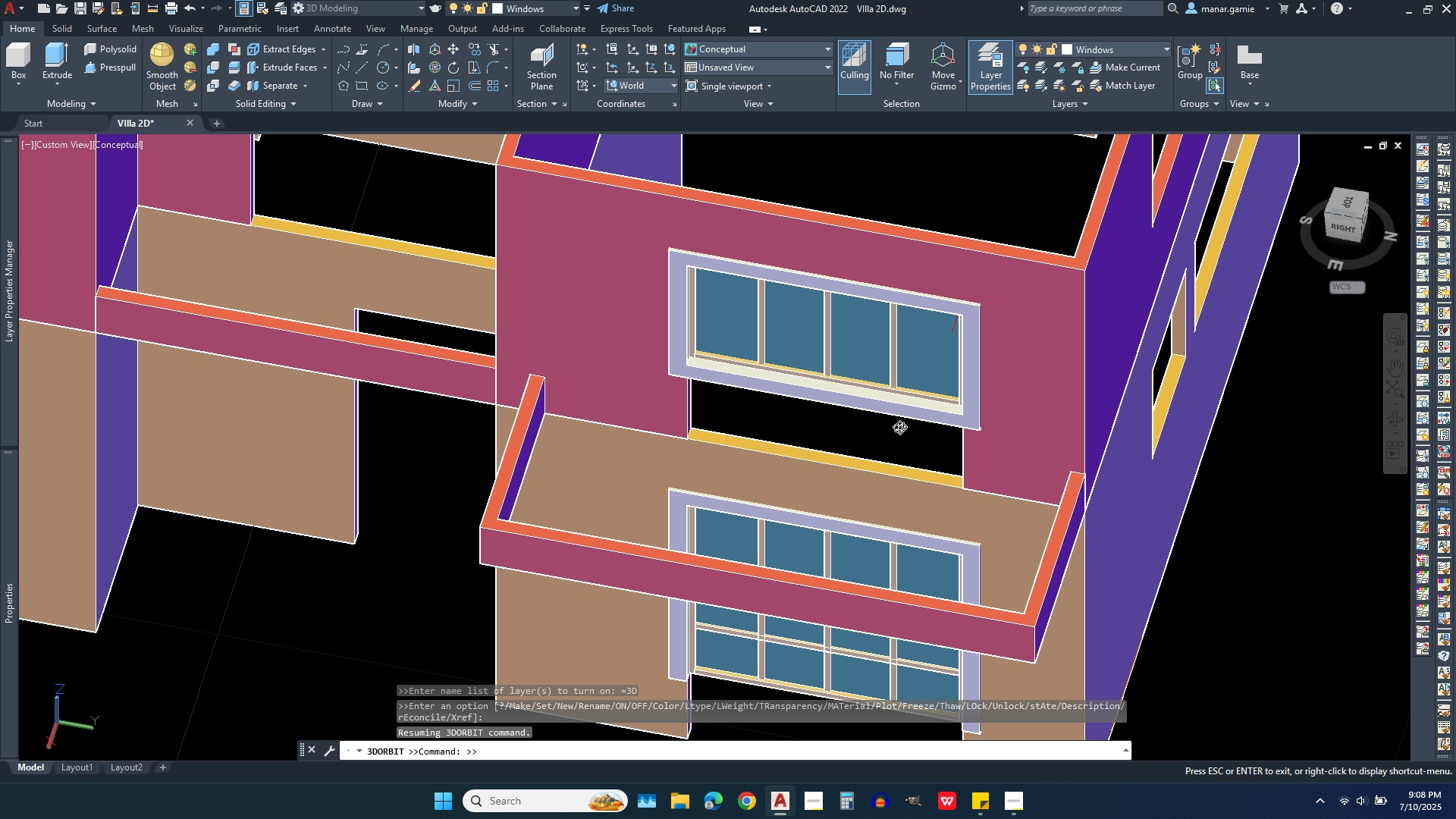 
scroll: coordinate [905, 438], scroll_direction: down, amount: 3.0
 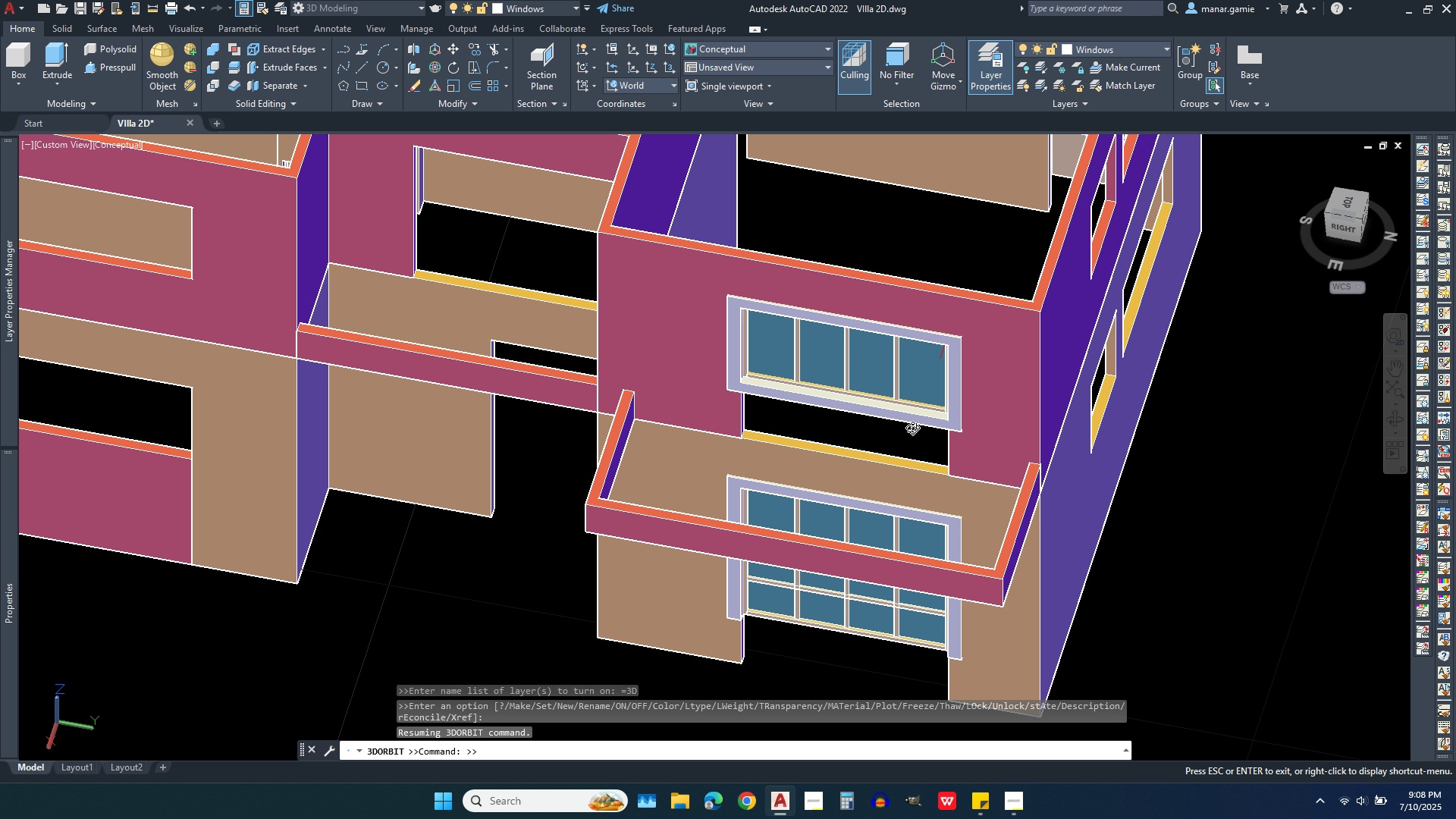 
scroll: coordinate [939, 401], scroll_direction: up, amount: 19.0
 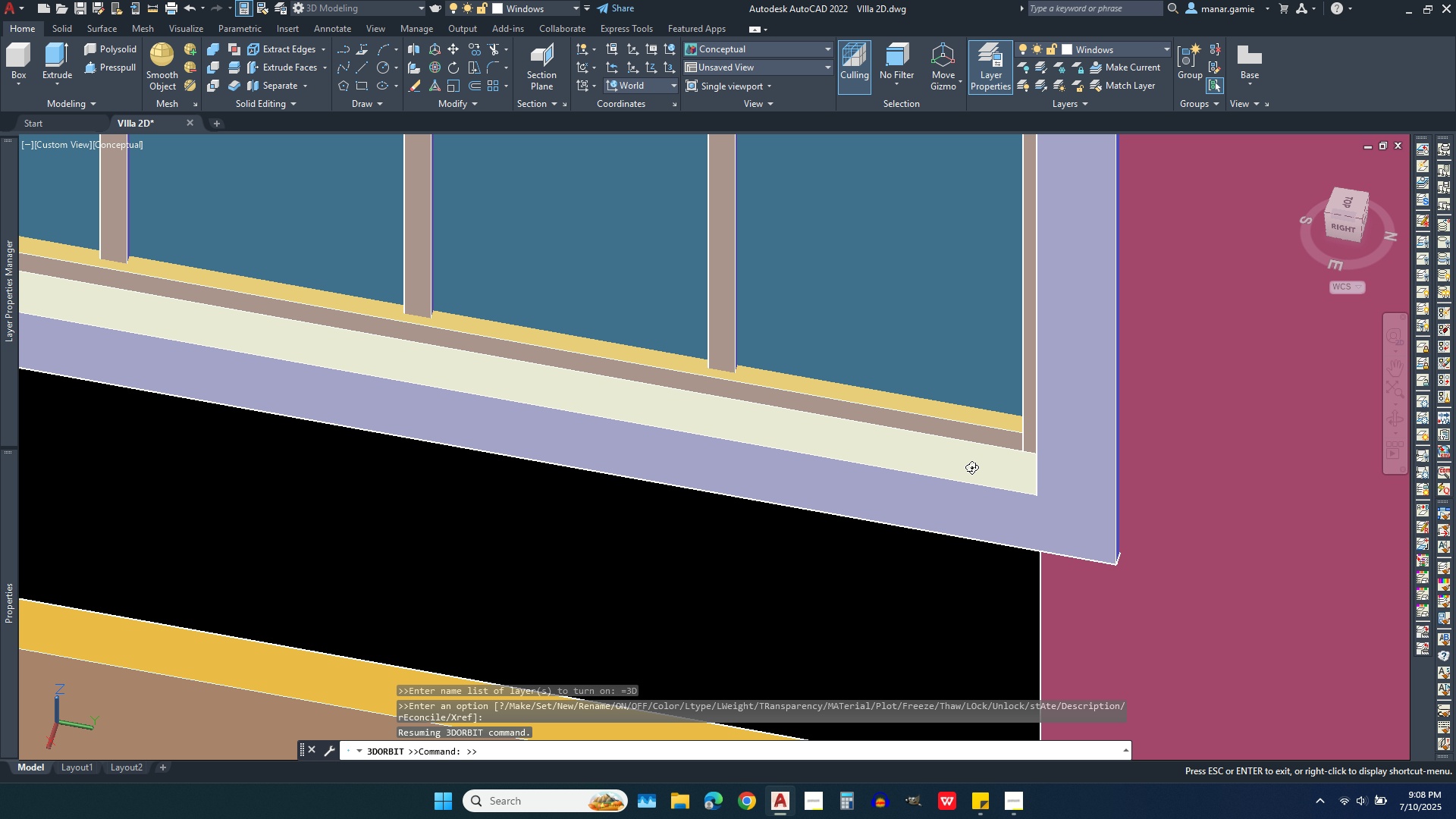 
scroll: coordinate [1006, 549], scroll_direction: down, amount: 7.0
 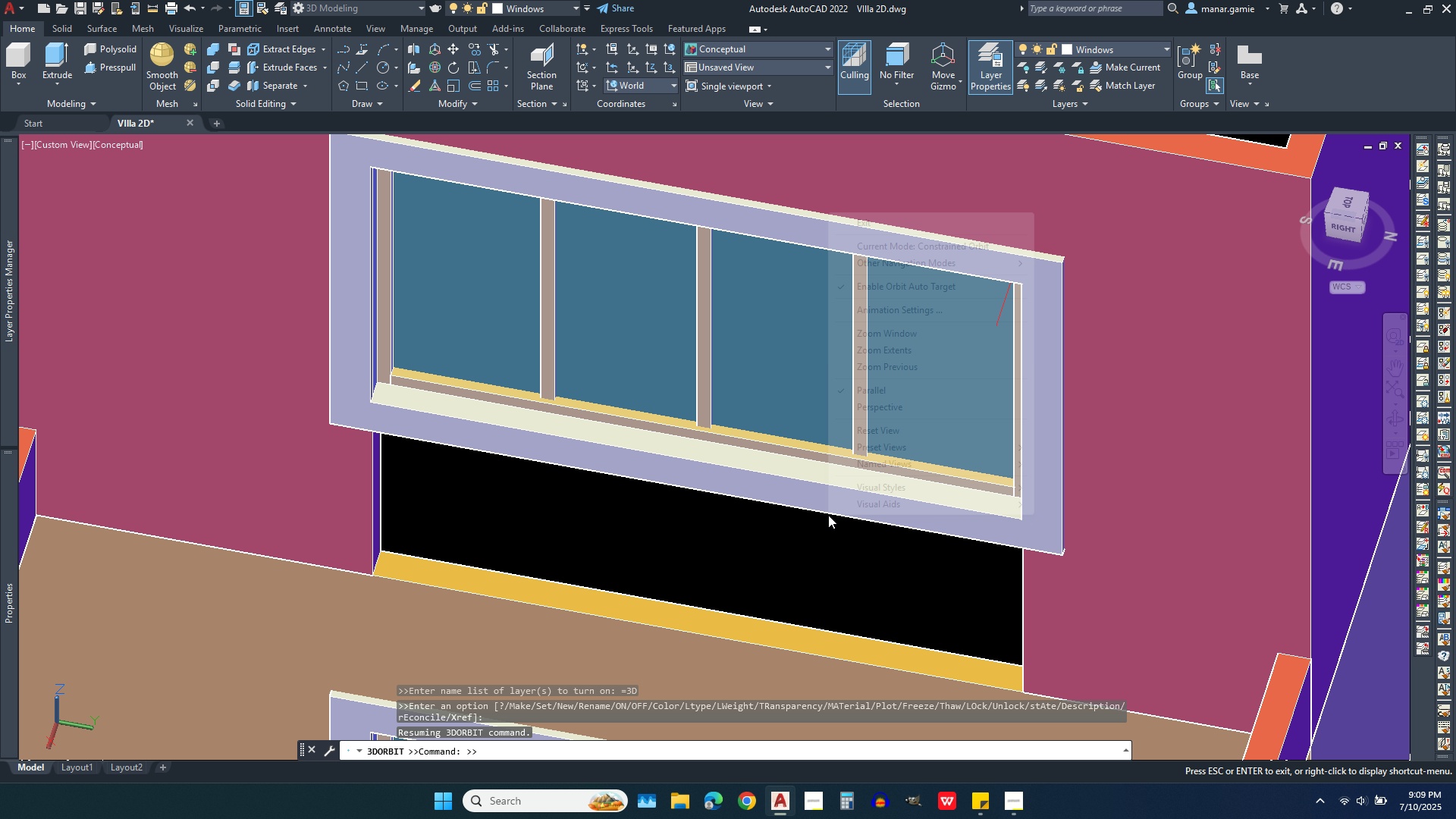 
right_click([828, 515])
 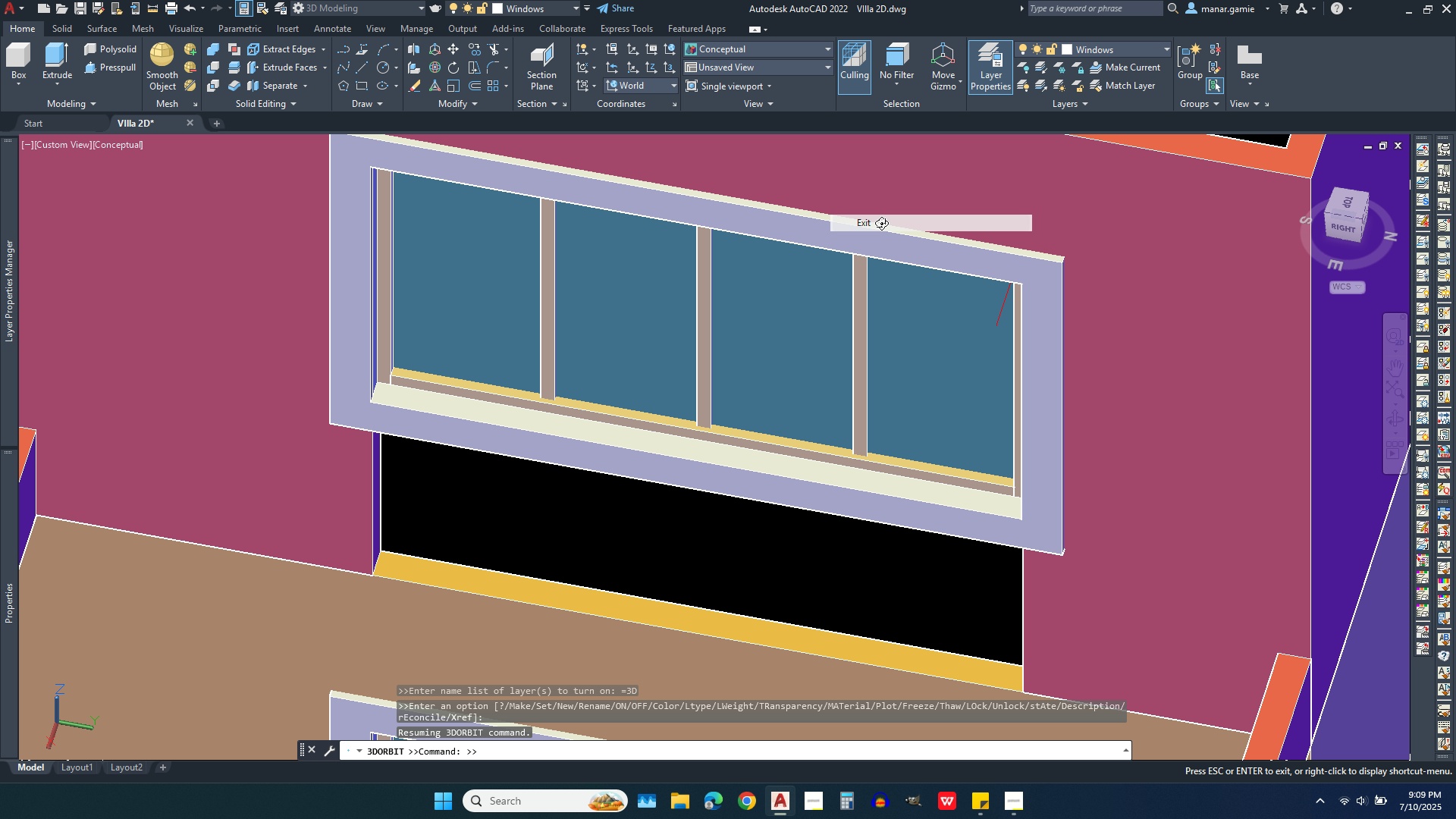 
left_click([881, 223])
 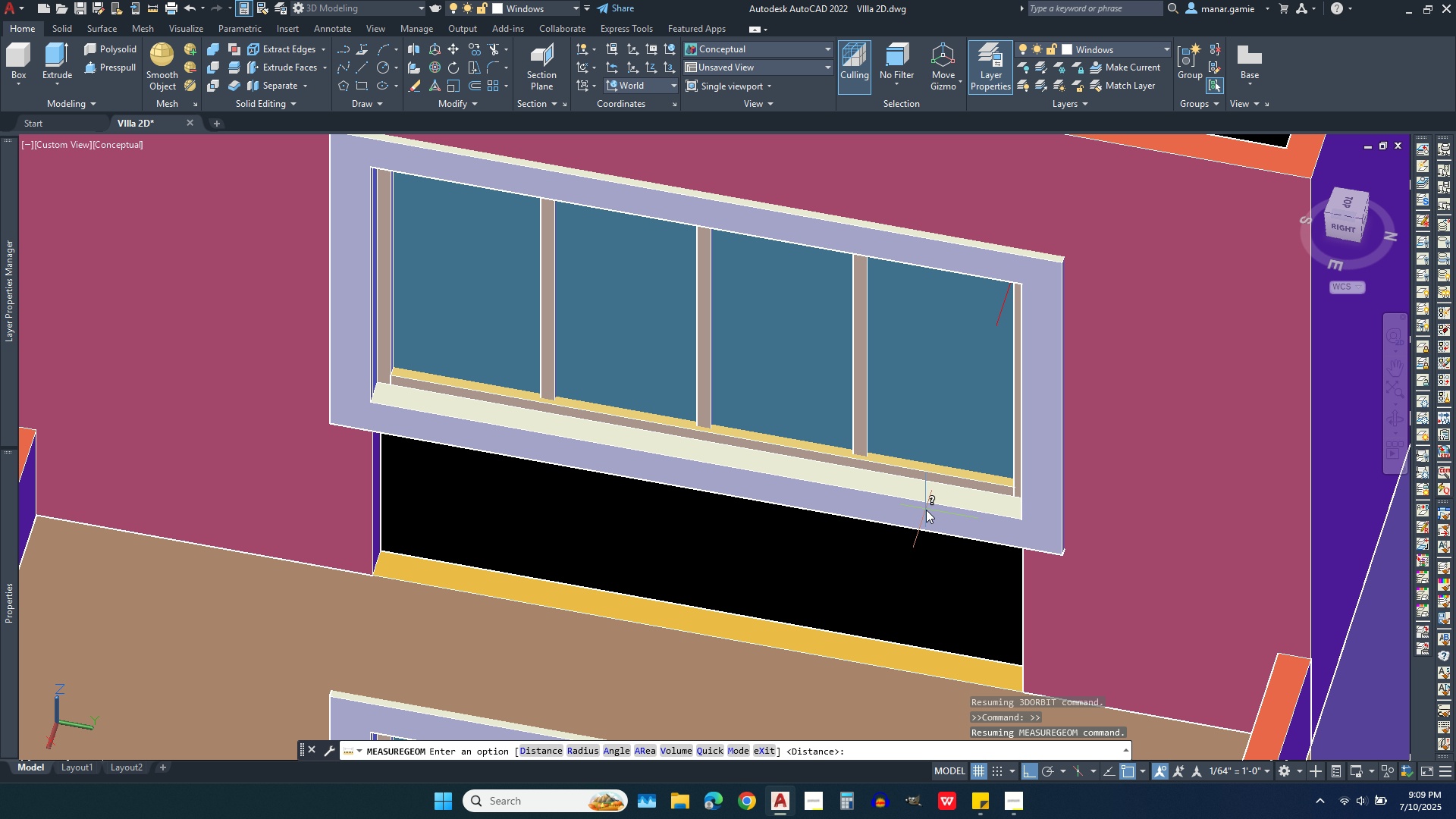 
left_click([926, 510])
 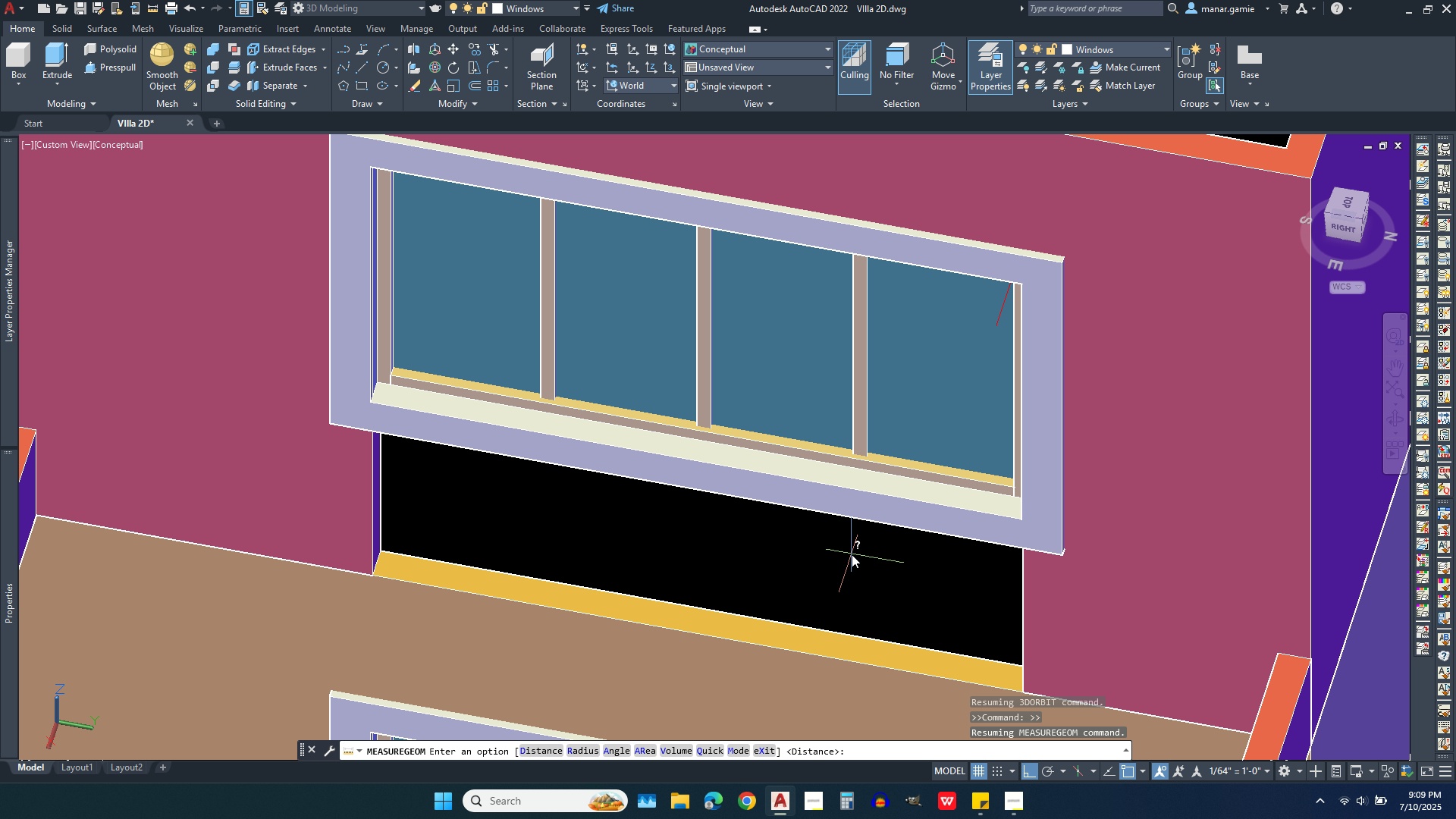 
key(Escape)
 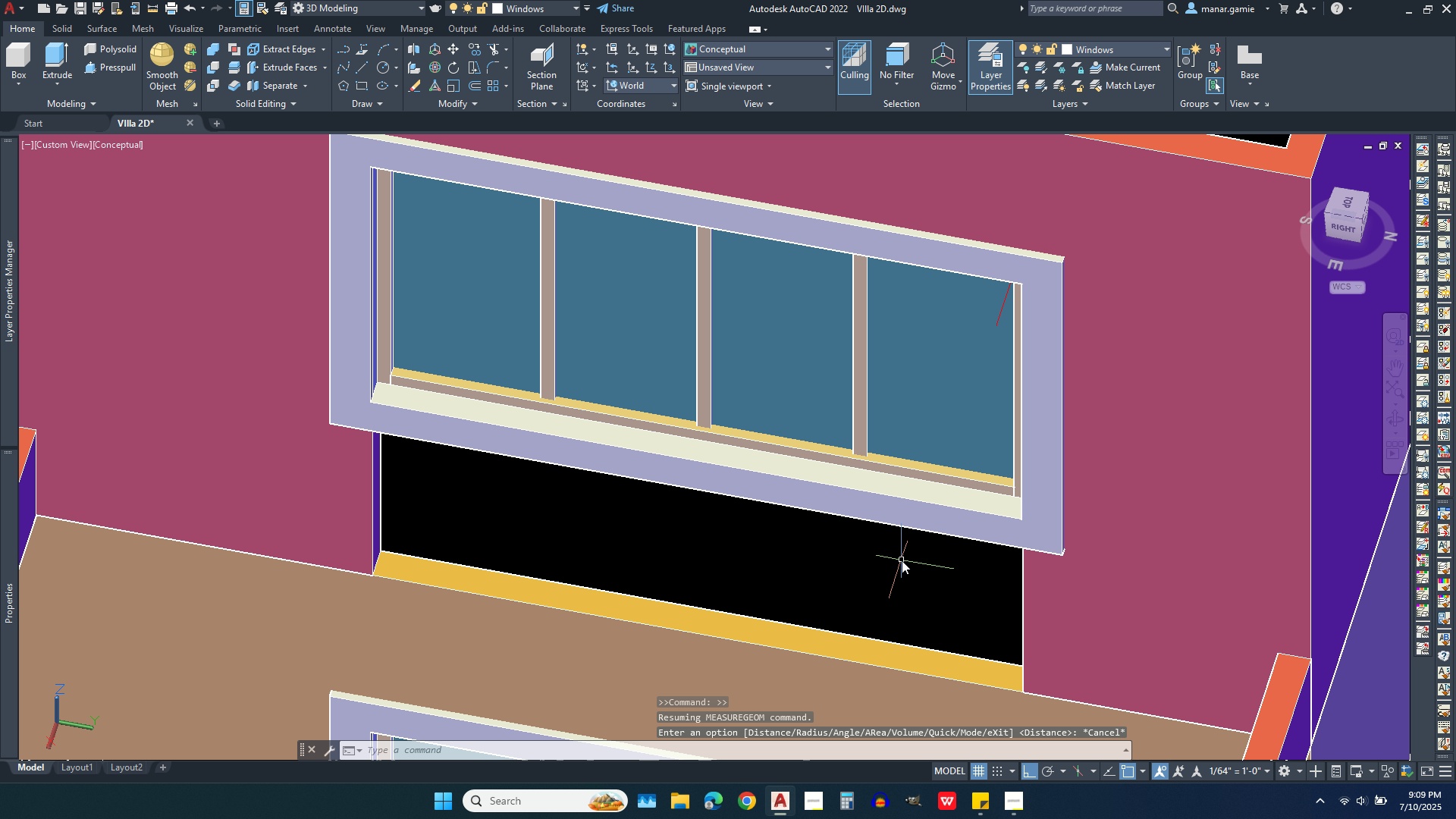 
left_click([902, 560])
 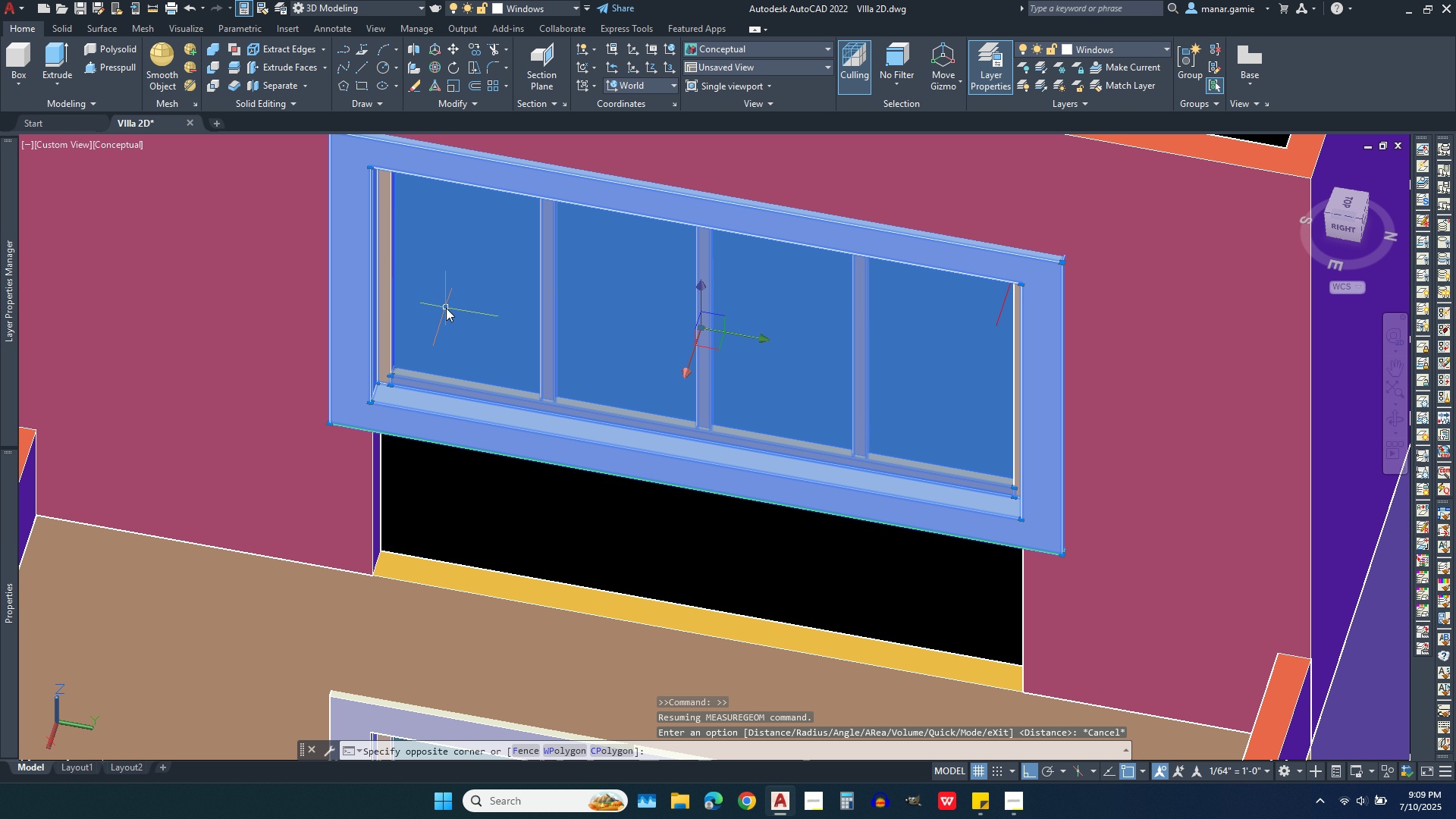 
left_click([446, 308])
 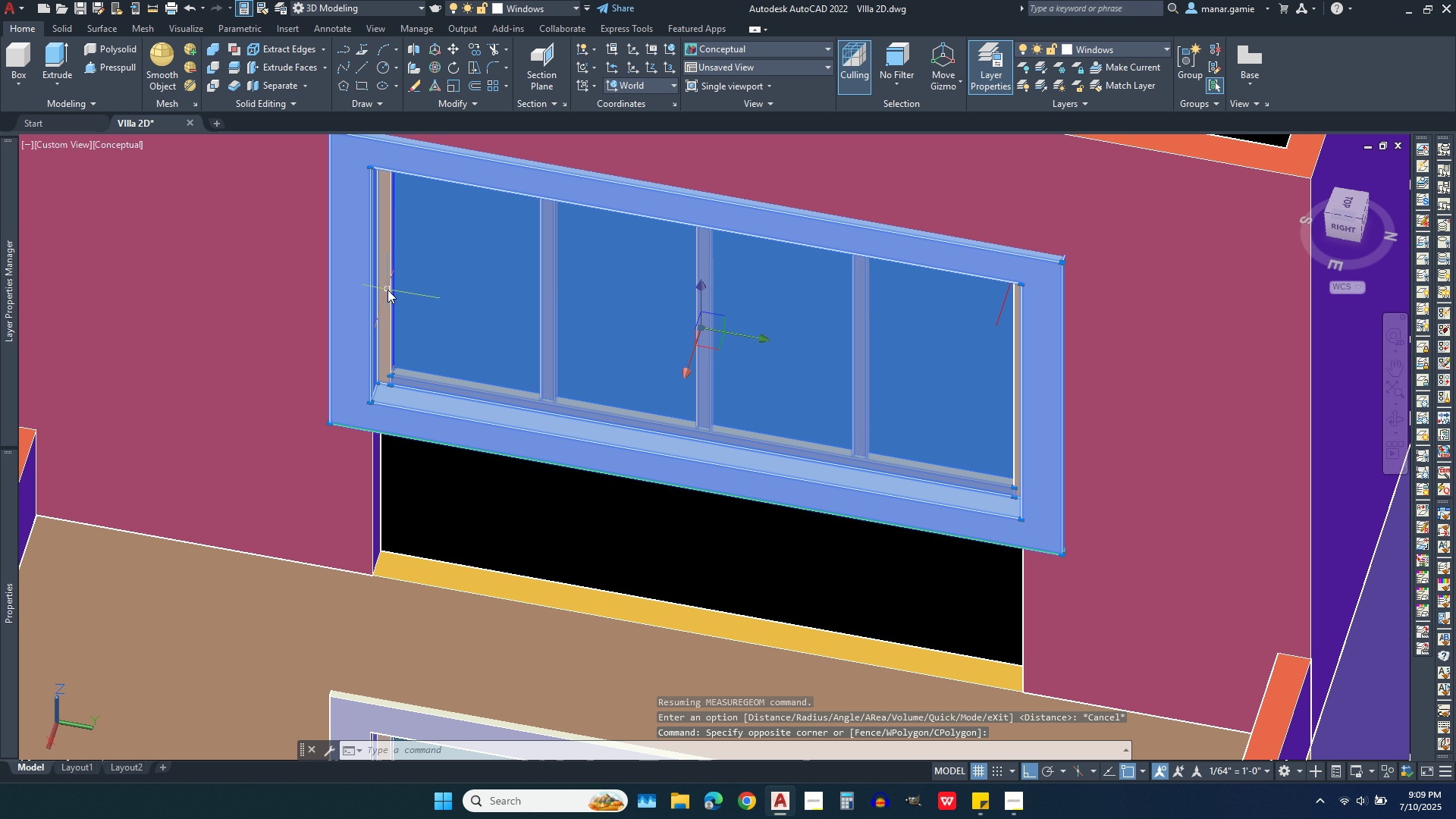 
left_click([388, 290])
 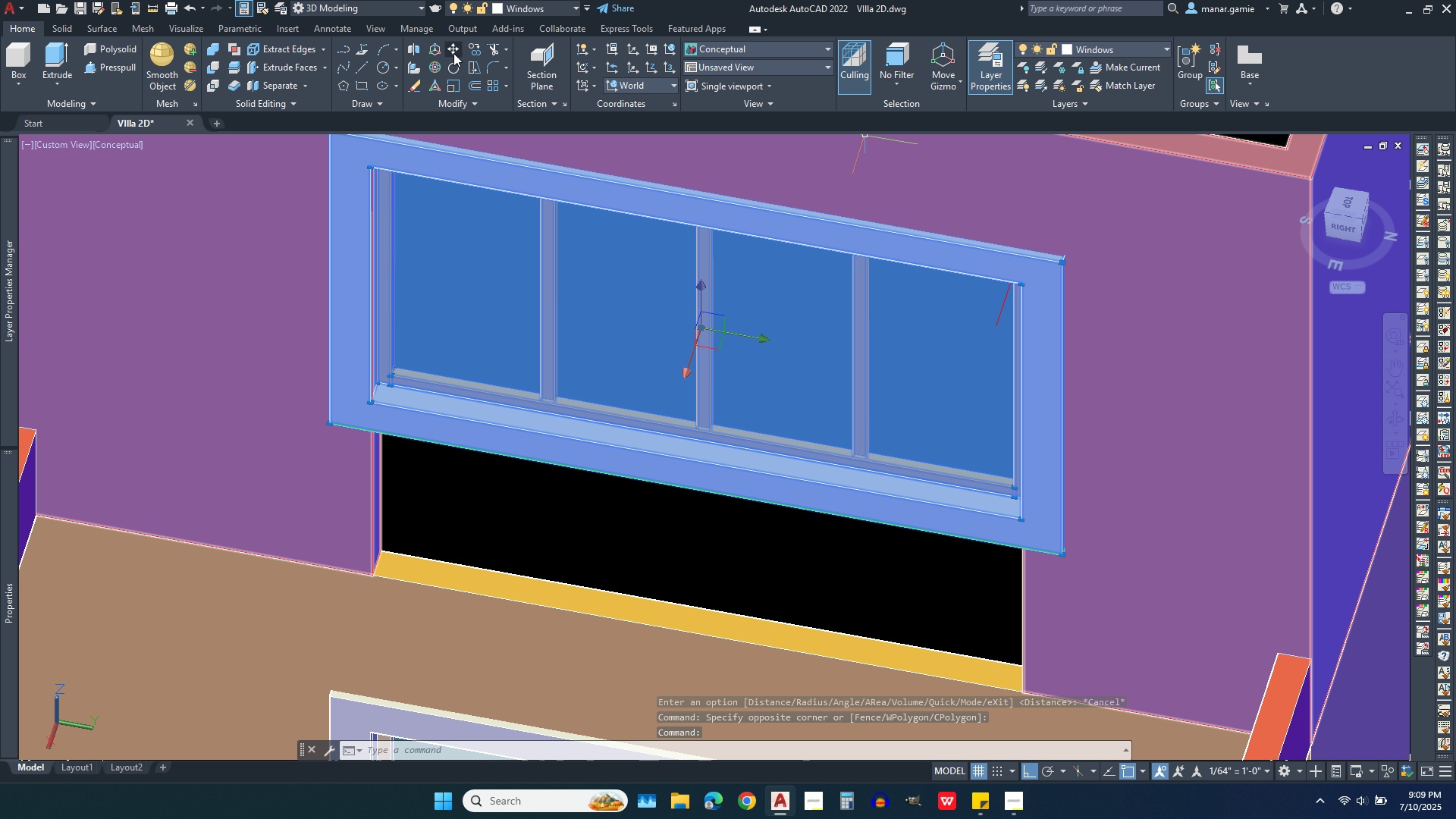 
left_click([477, 42])
 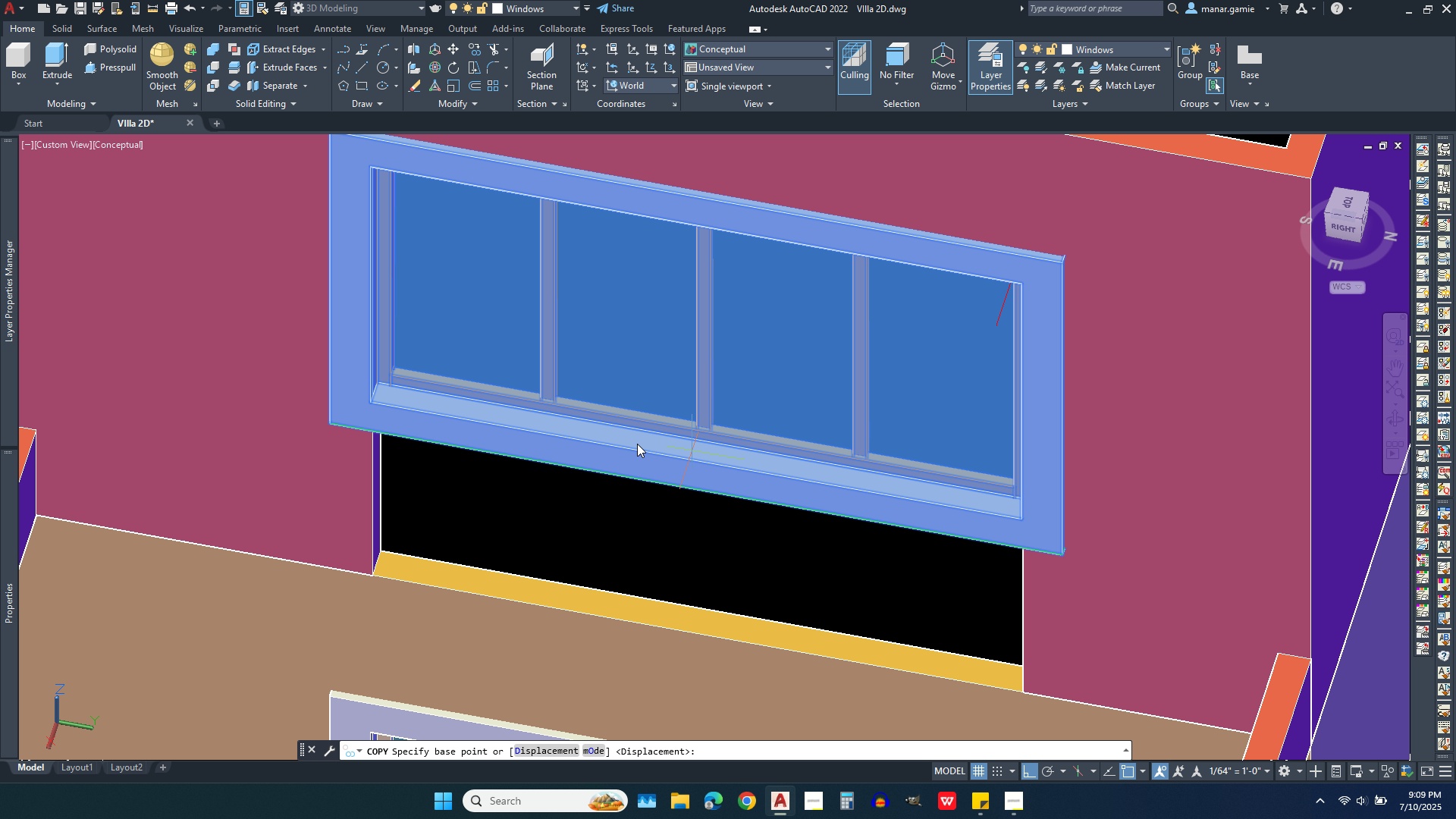 
scroll: coordinate [464, 417], scroll_direction: up, amount: 3.0
 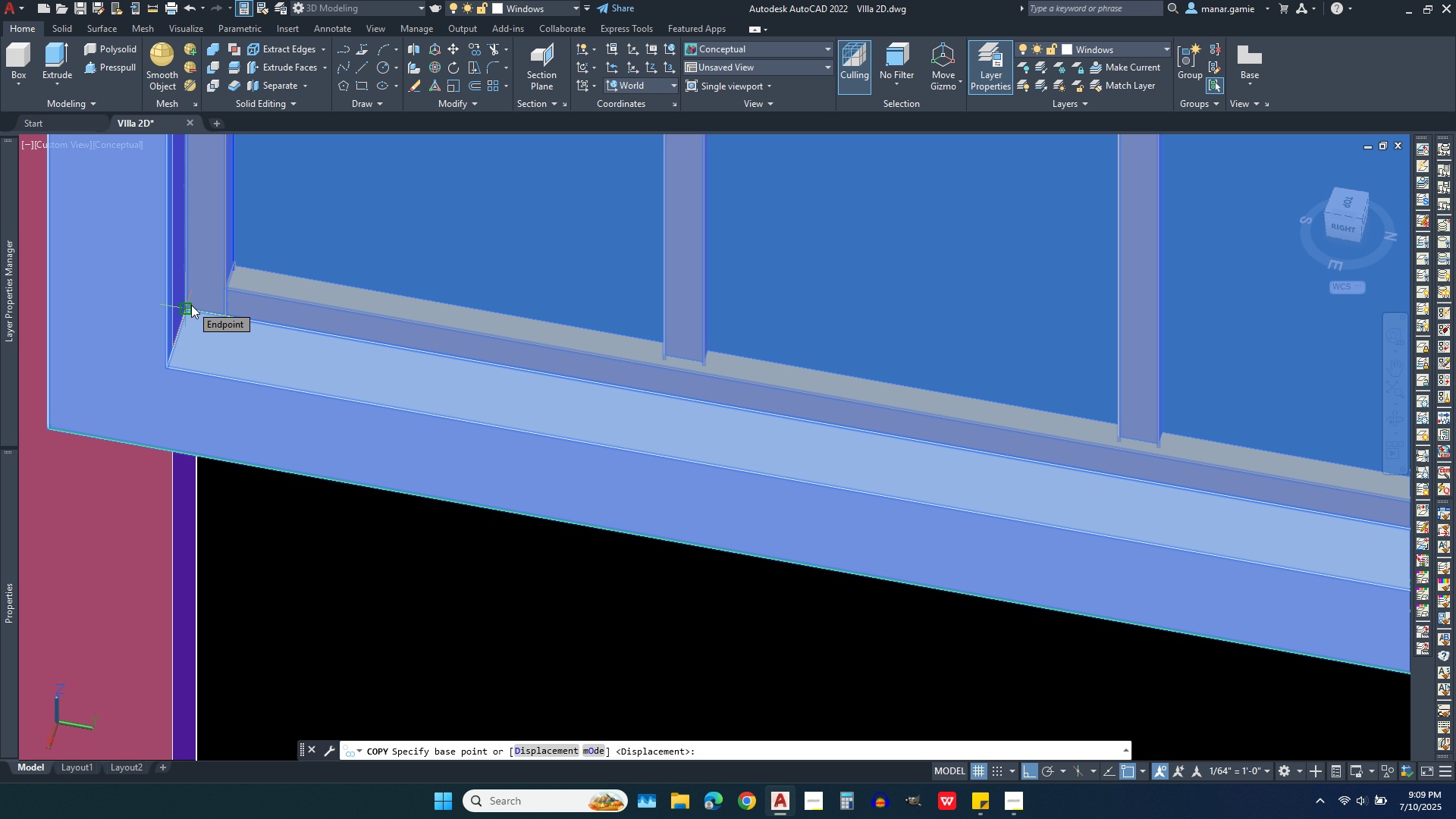 
left_click([191, 305])
 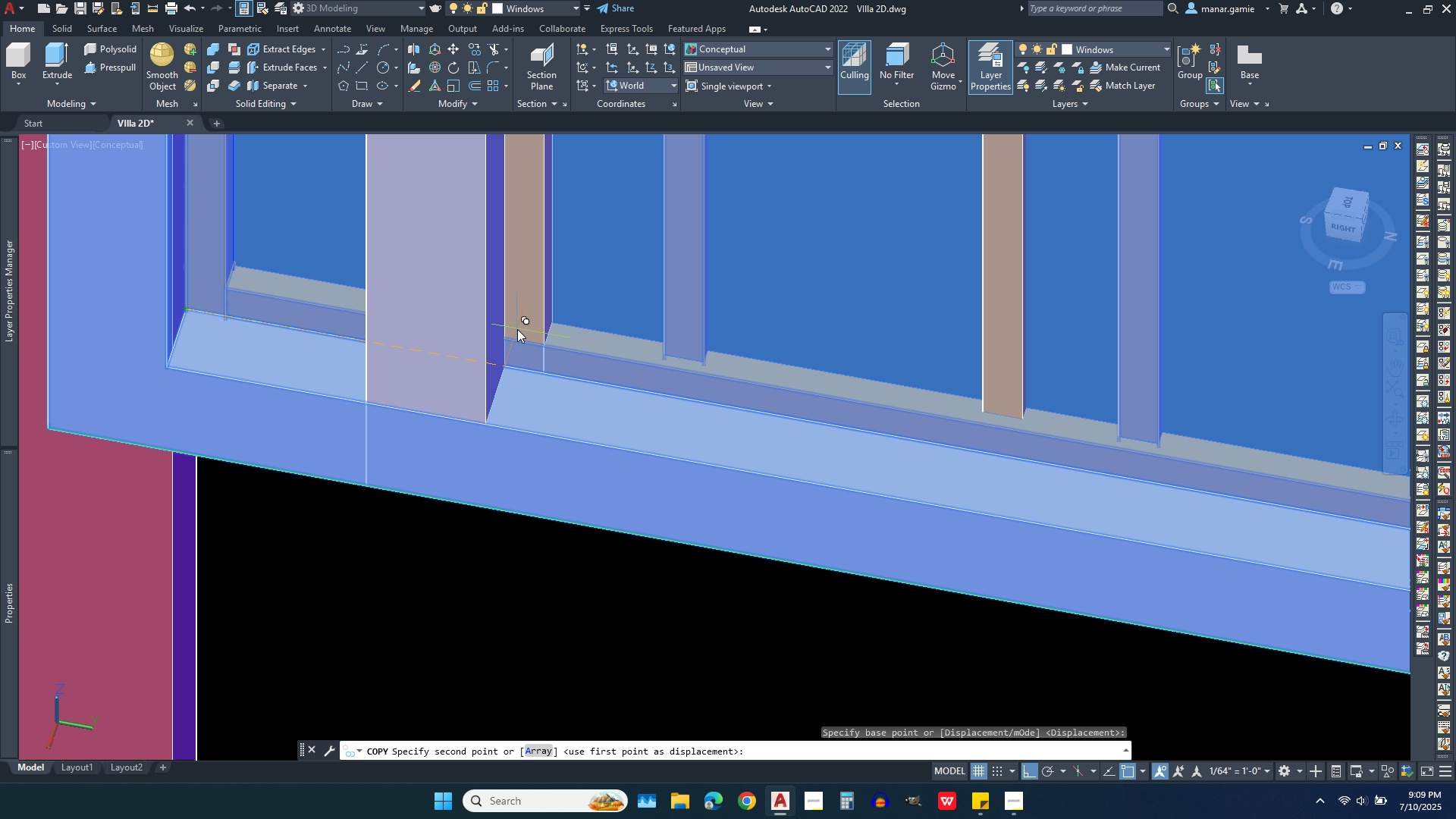 
scroll: coordinate [525, 322], scroll_direction: down, amount: 5.0
 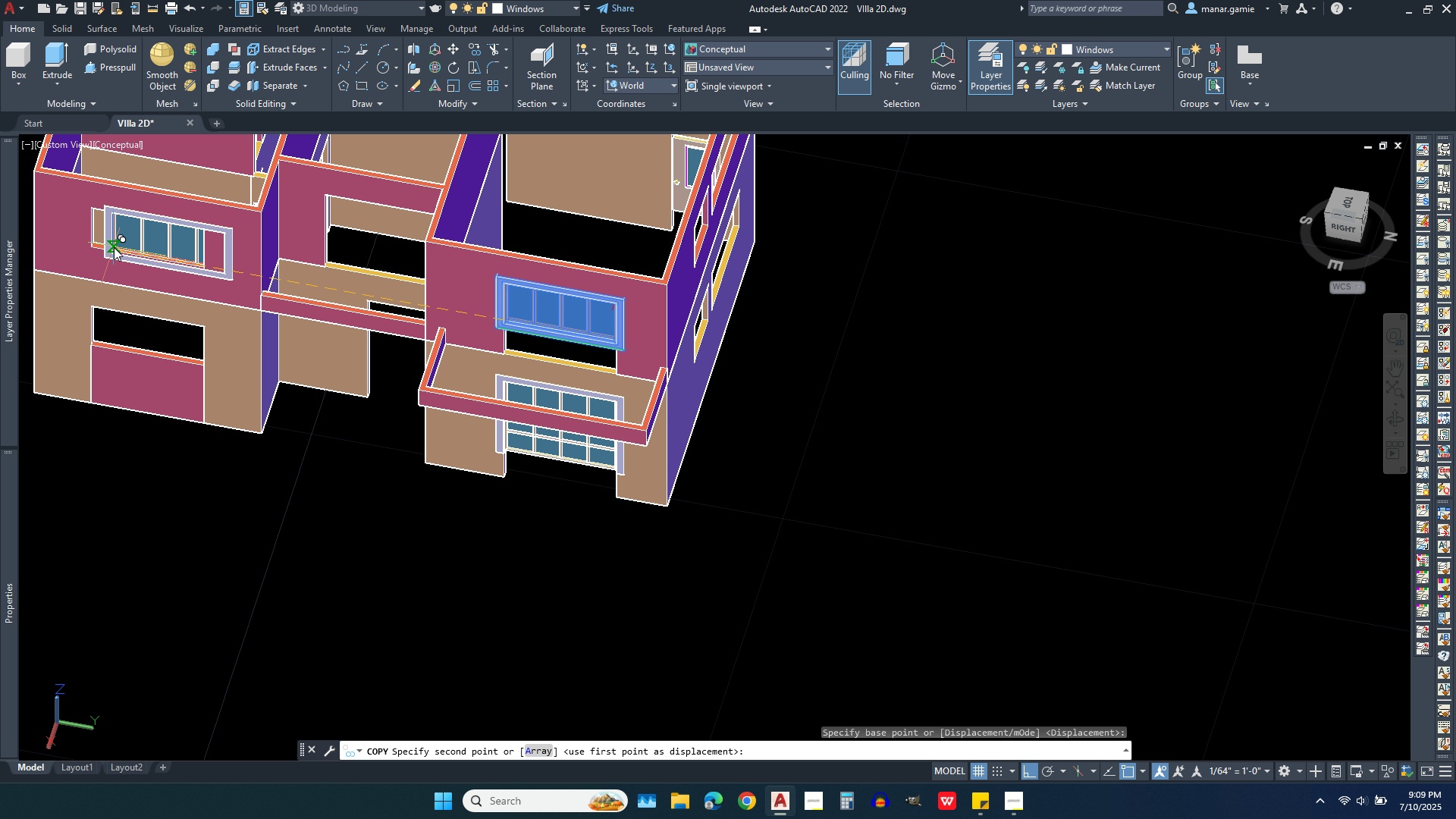 
scroll: coordinate [85, 242], scroll_direction: up, amount: 9.0
 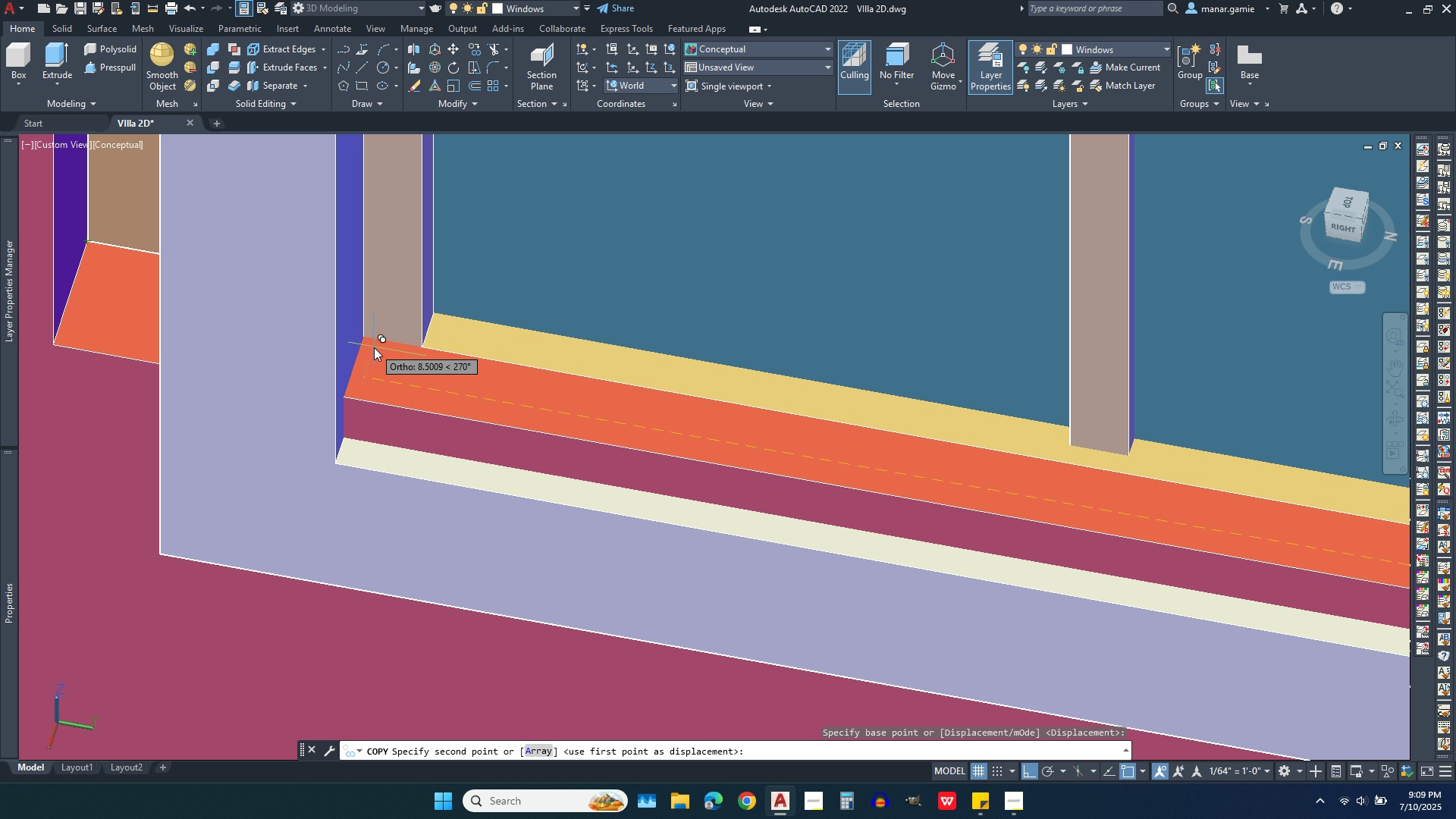 
wait(12.68)
 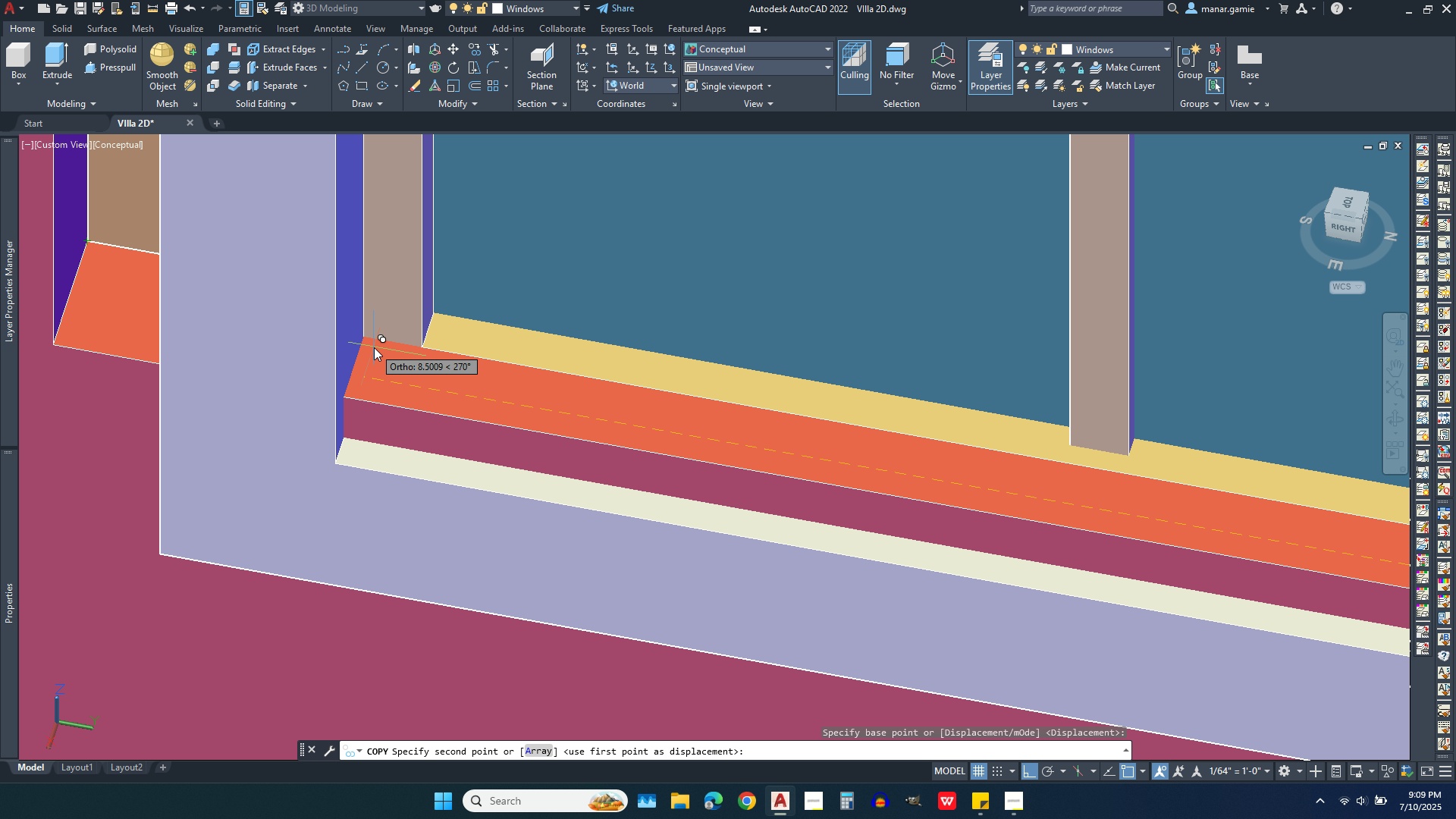 
left_click([71, 284])
 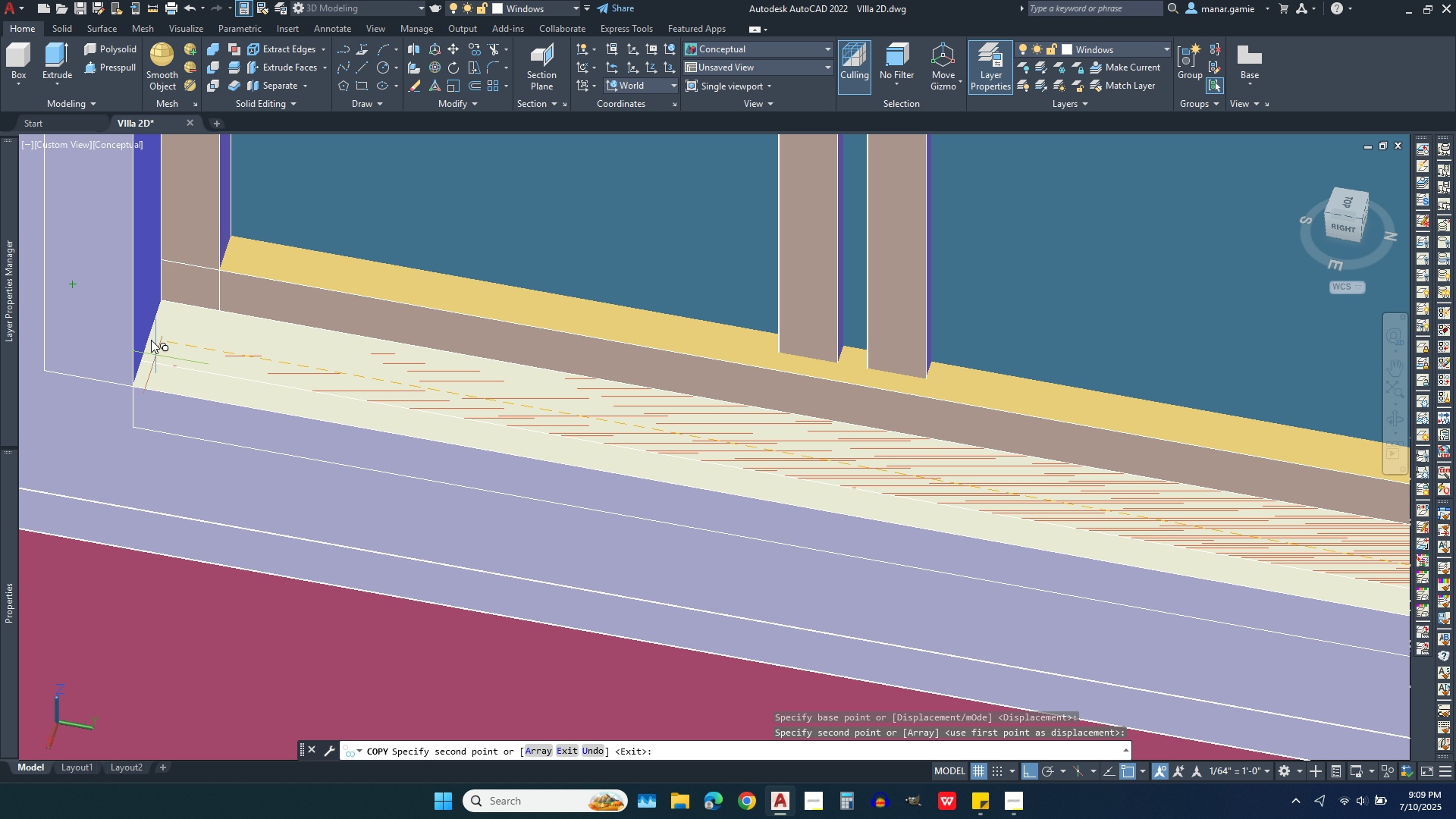 
scroll: coordinate [151, 191], scroll_direction: down, amount: 6.0
 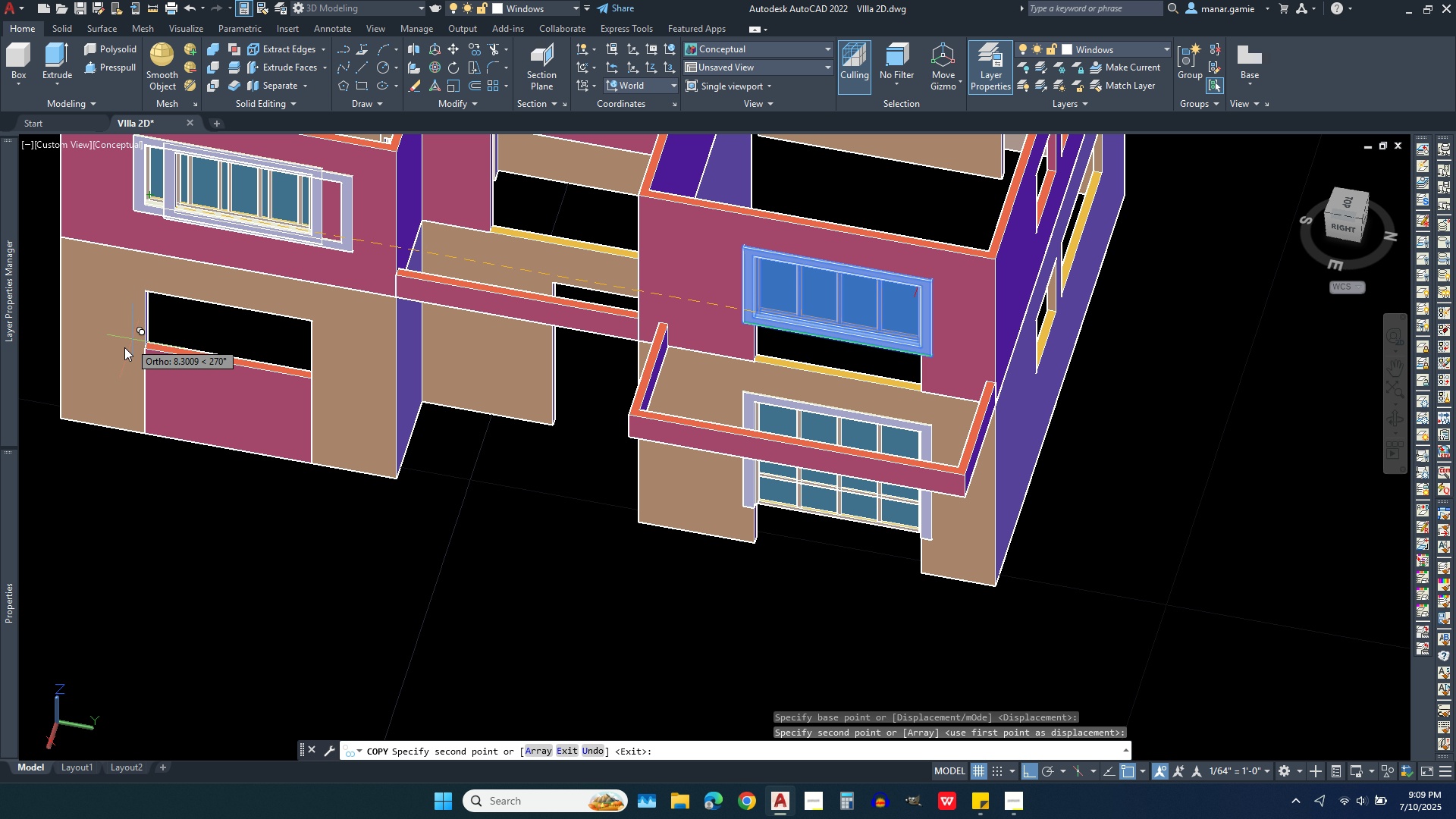 
scroll: coordinate [275, 327], scroll_direction: up, amount: 6.0
 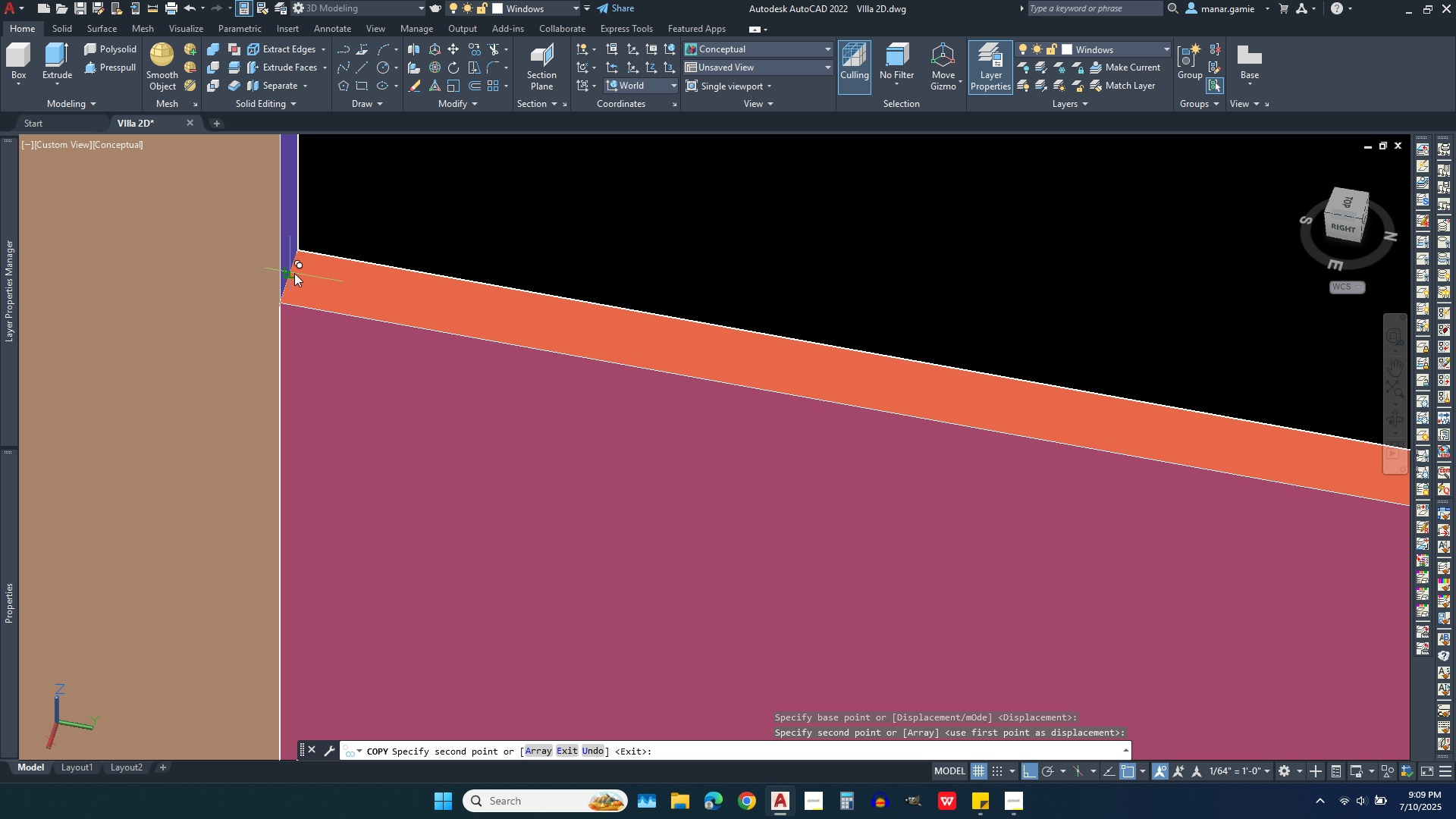 
left_click([294, 273])
 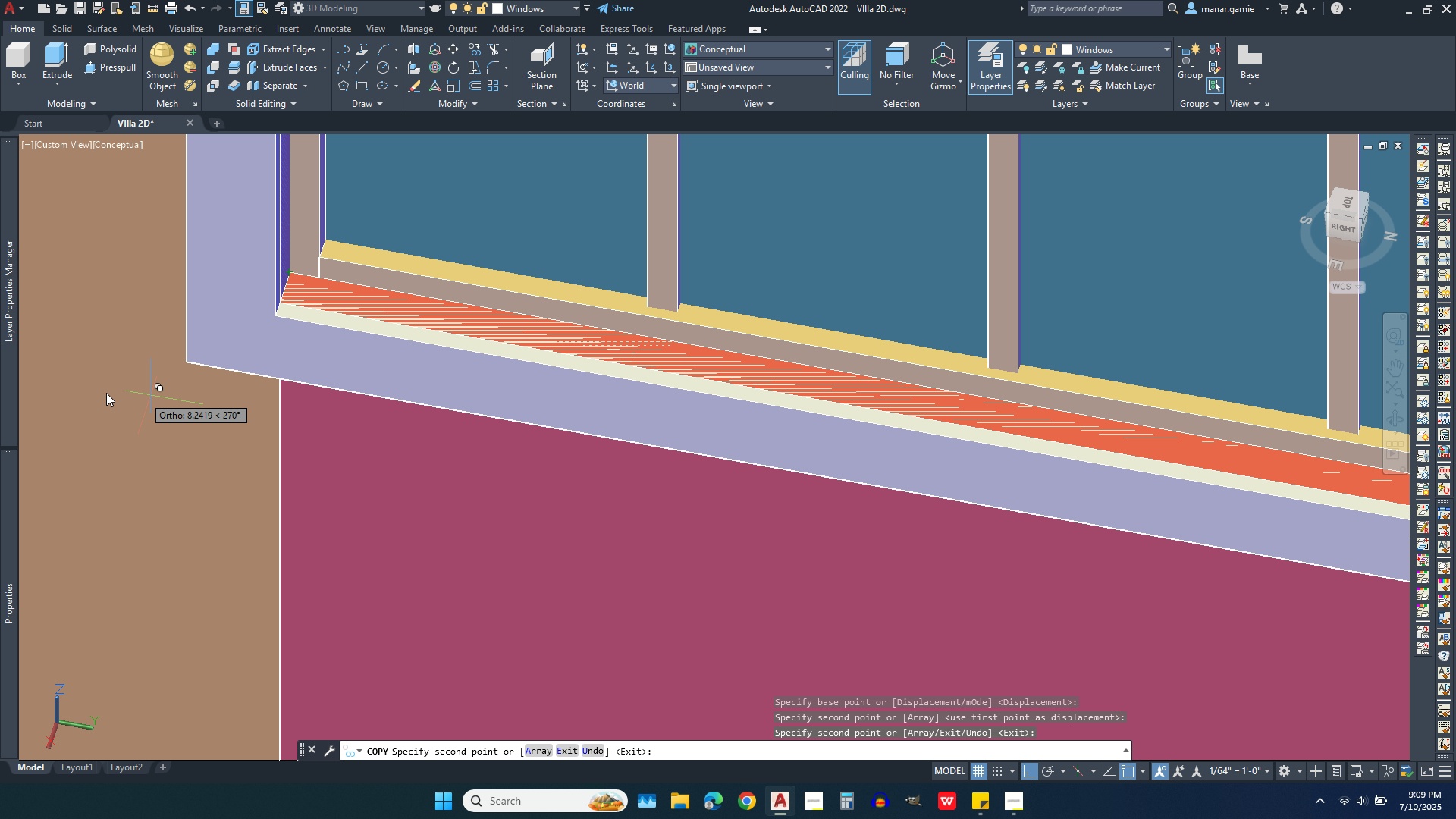 
scroll: coordinate [68, 416], scroll_direction: down, amount: 4.0
 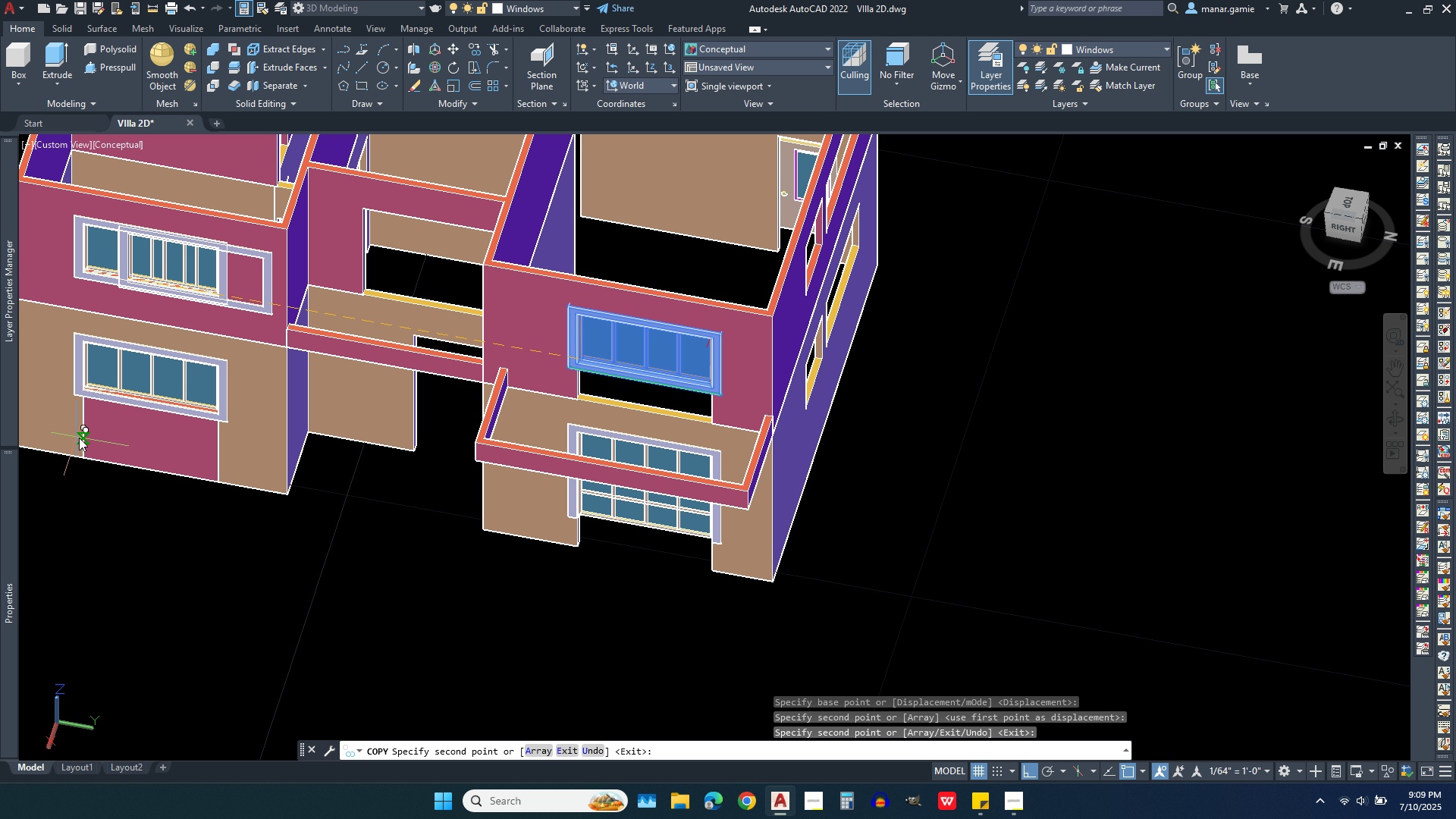 
key(Escape)
 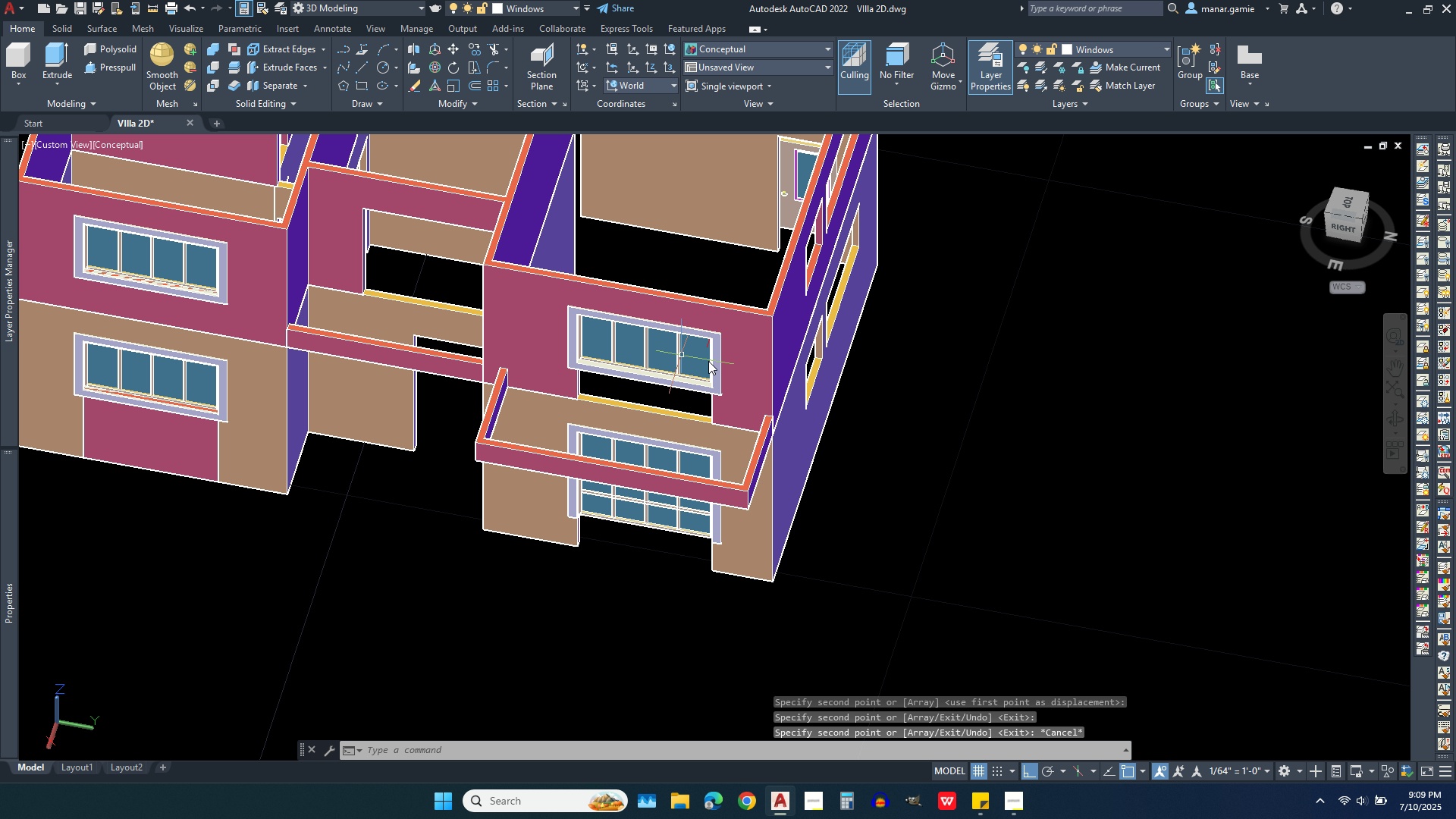 
scroll: coordinate [563, 430], scroll_direction: up, amount: 9.0
 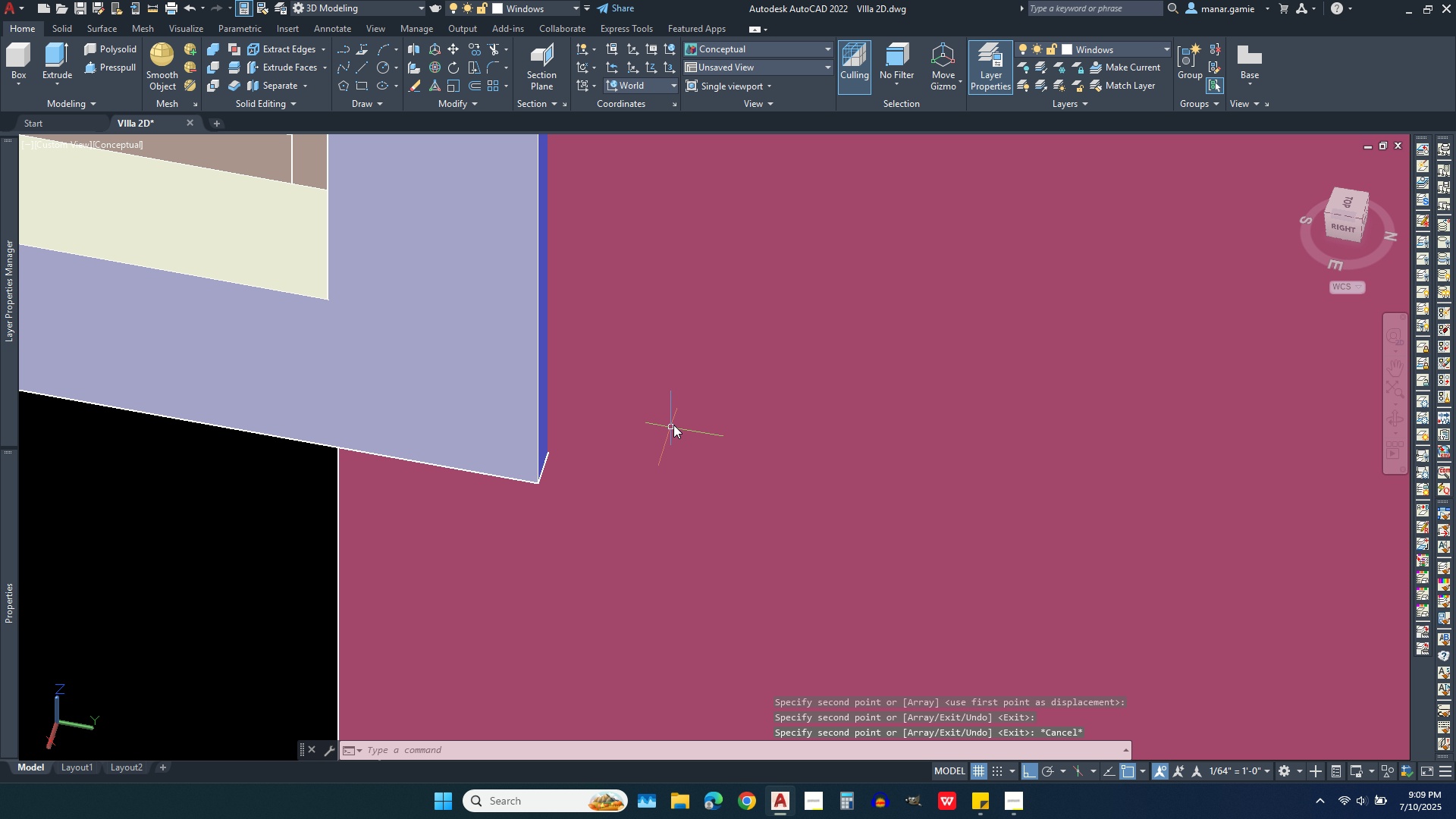 
scroll: coordinate [724, 438], scroll_direction: down, amount: 9.0
 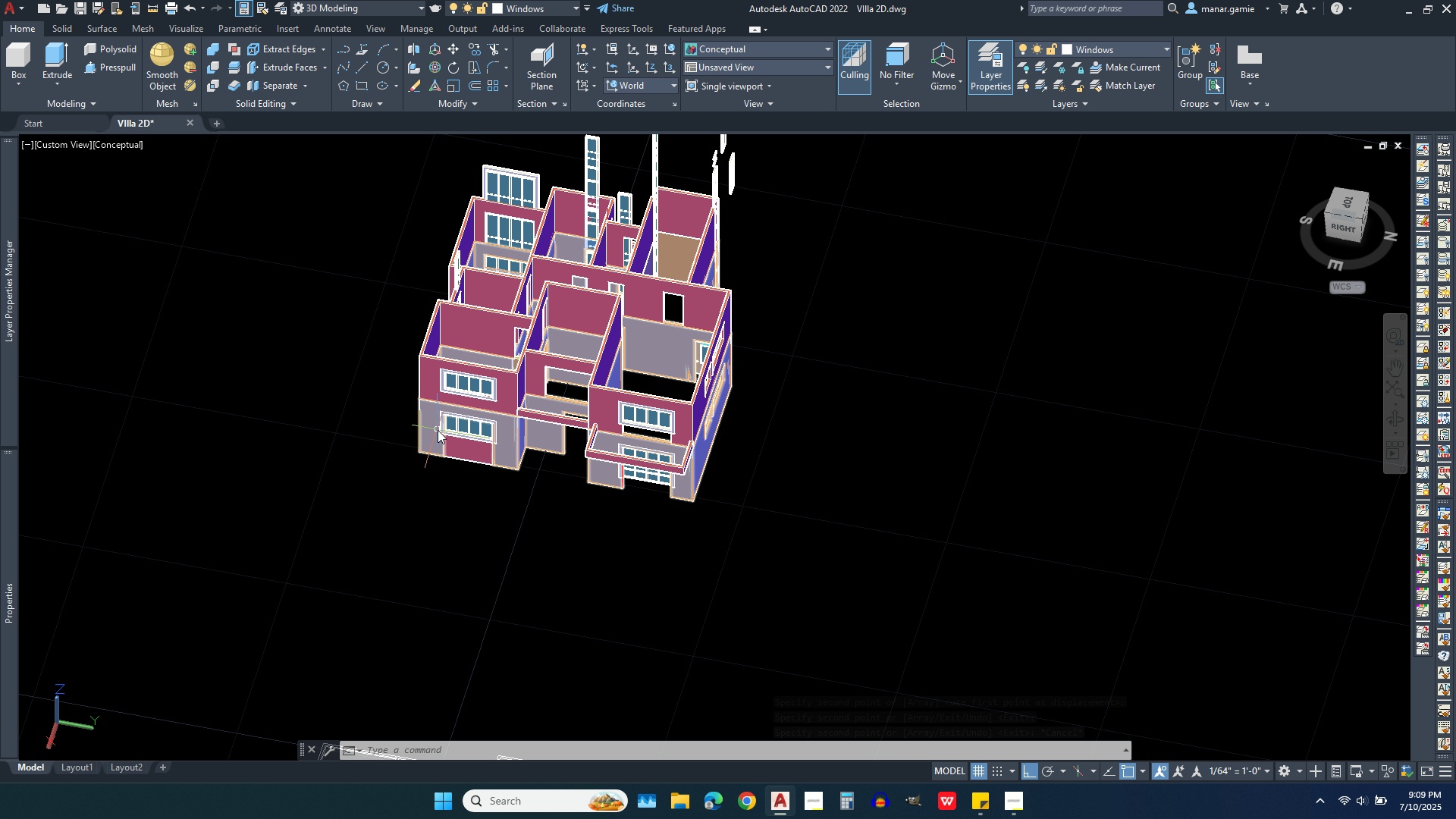 
scroll: coordinate [549, 557], scroll_direction: up, amount: 11.0
 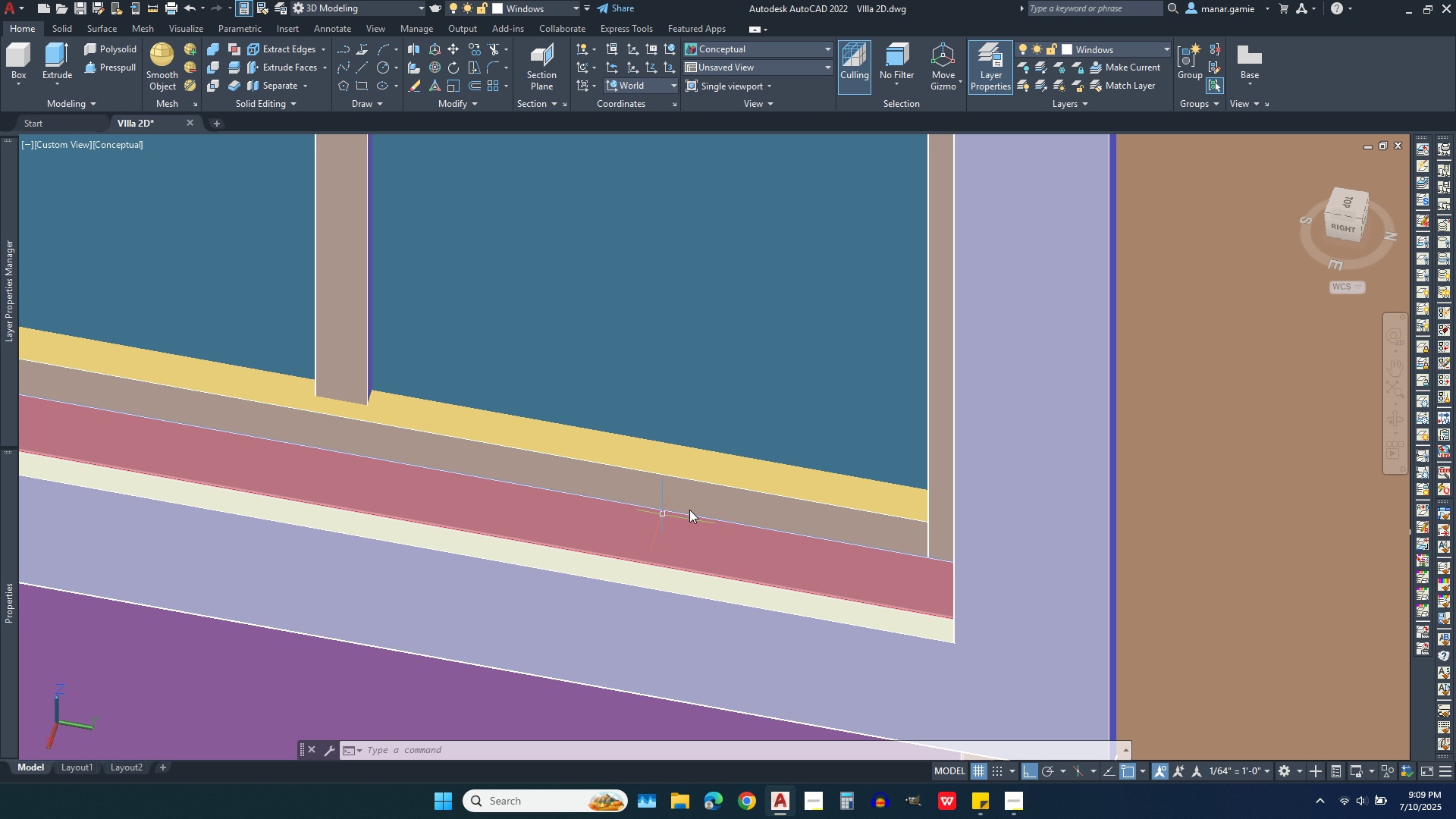 
scroll: coordinate [809, 444], scroll_direction: down, amount: 3.0
 